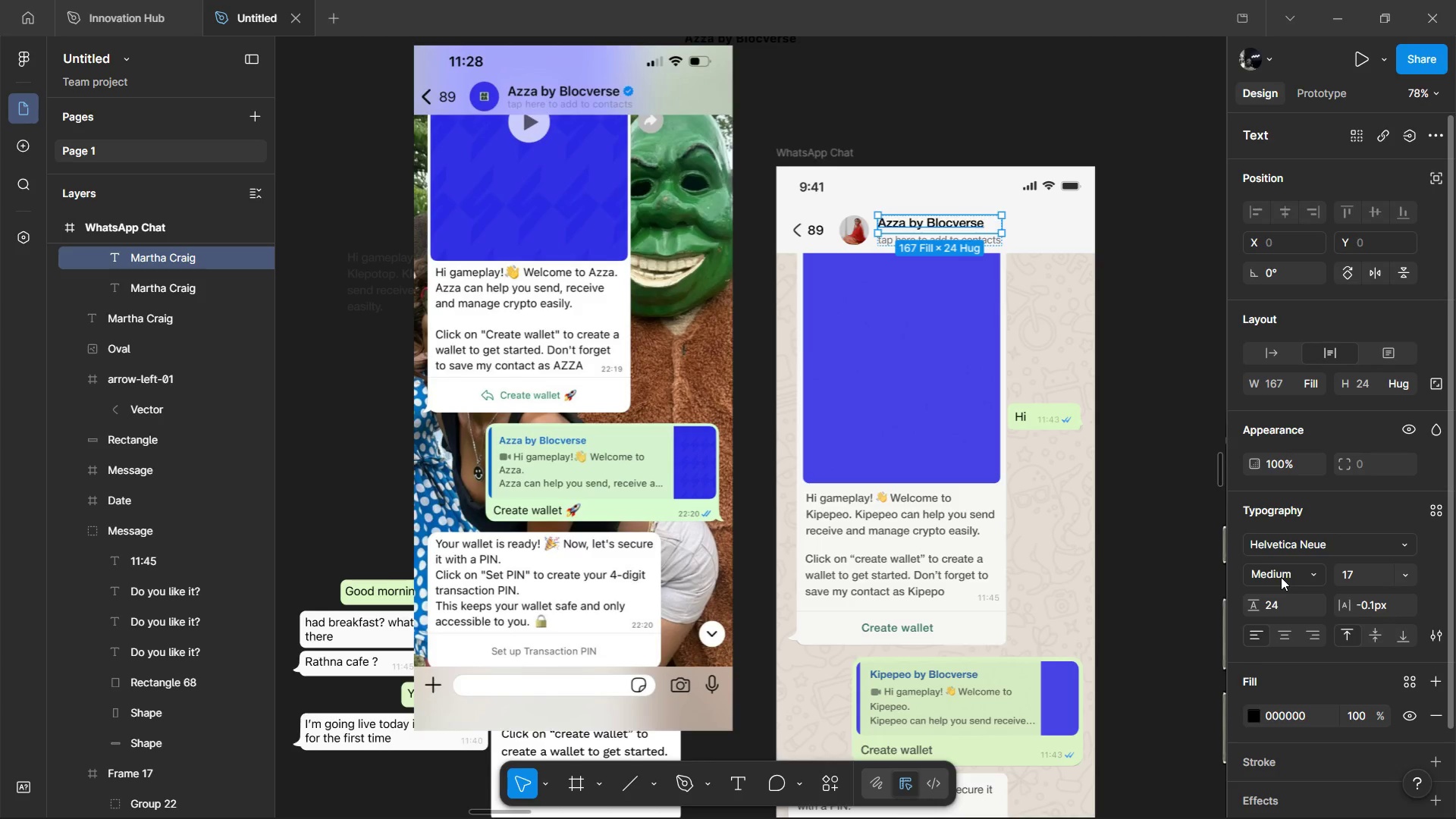 
left_click([1281, 577])
 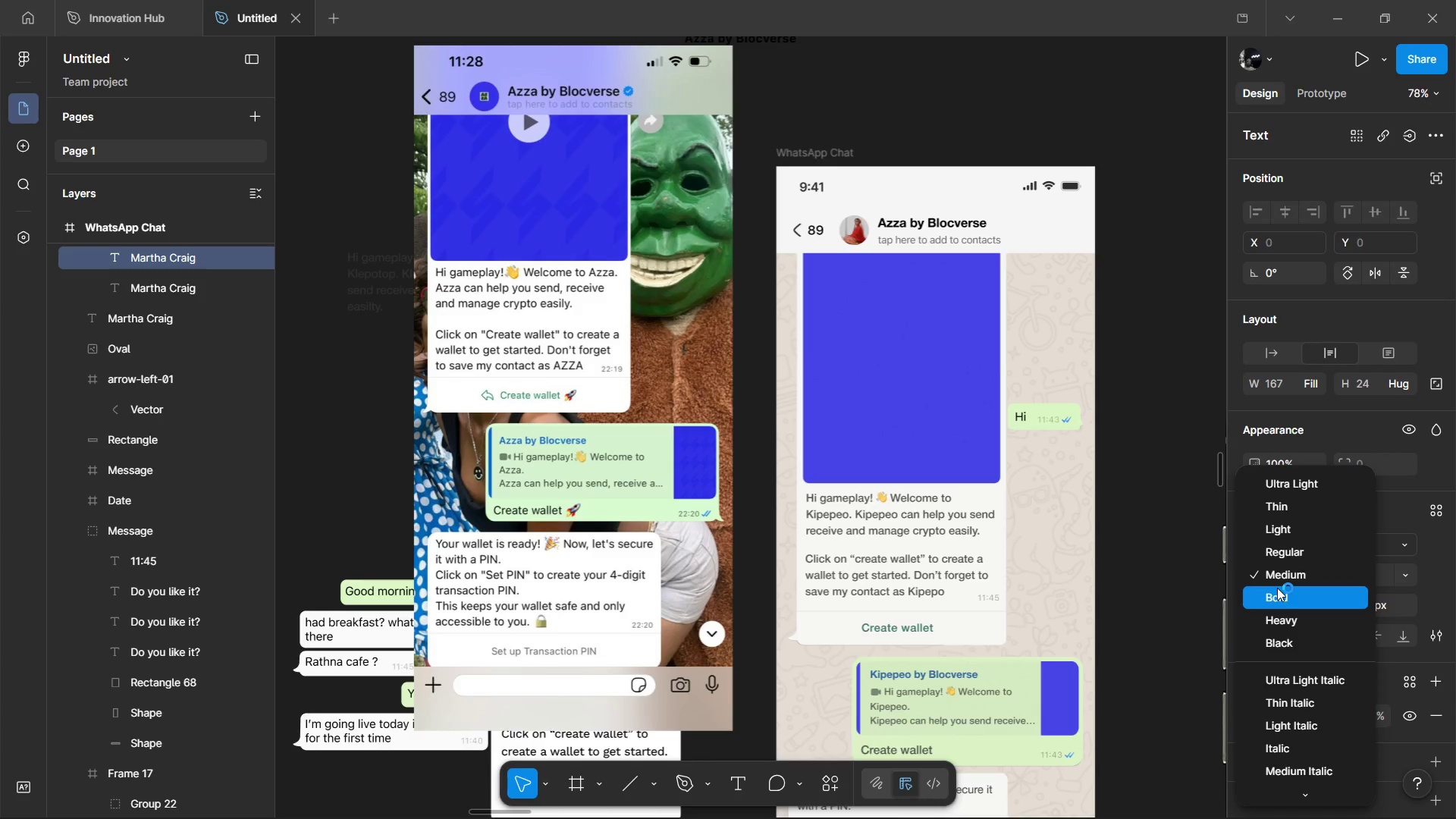 
left_click([1277, 588])
 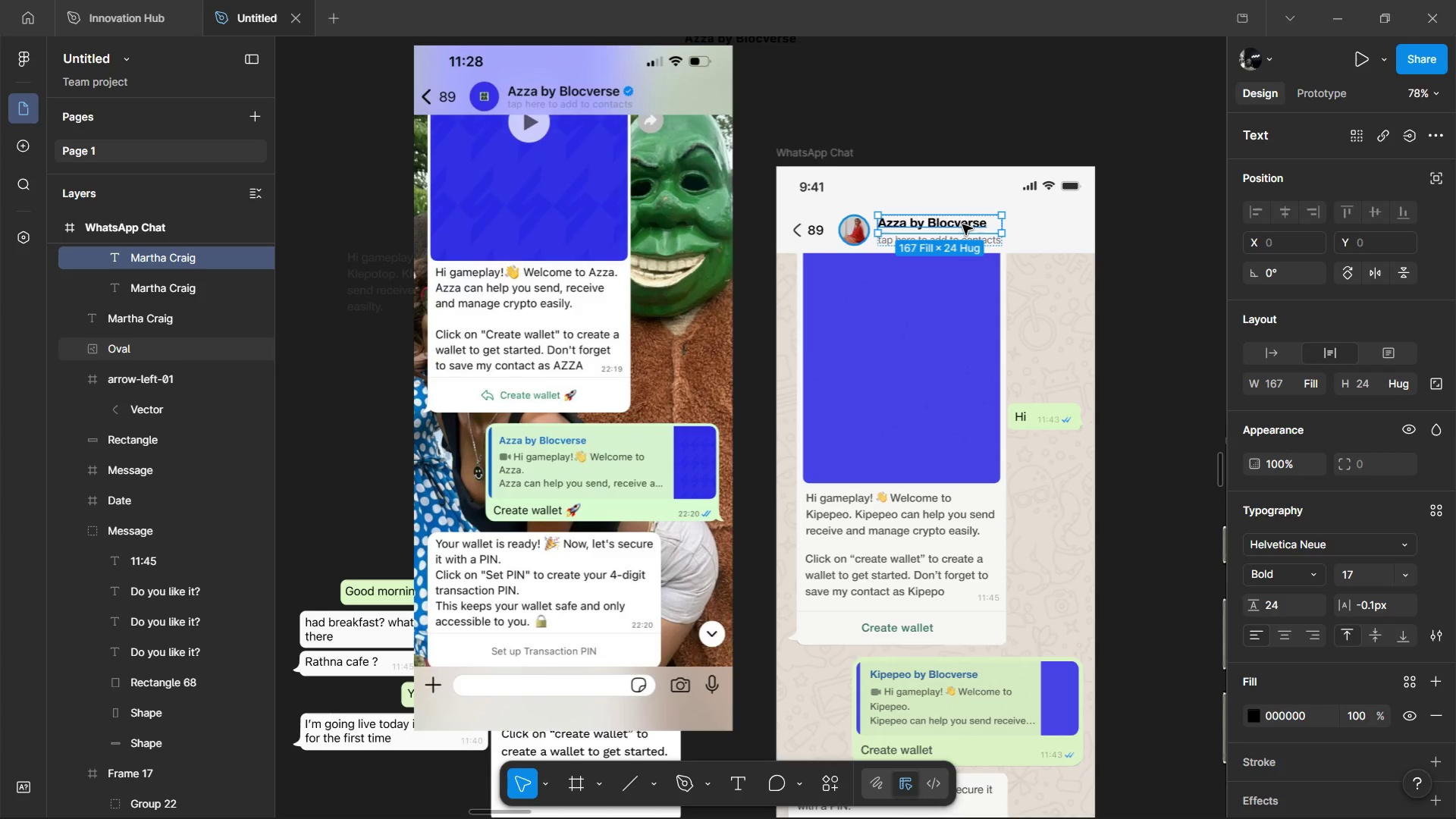 
hold_key(key=ControlLeft, duration=1.38)
scroll: coordinate [966, 283], scroll_direction: up, amount: 4.0
 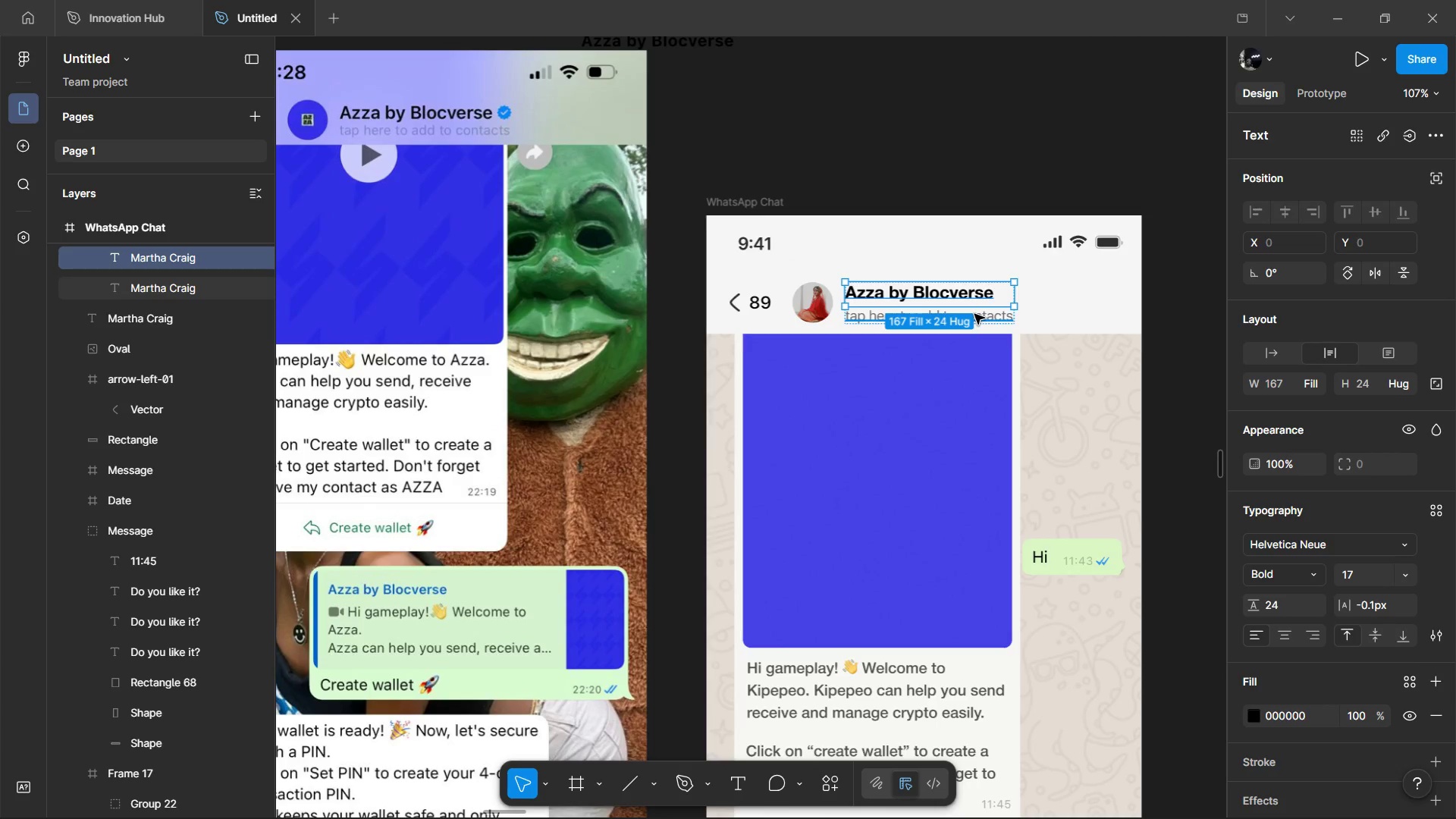 
left_click([974, 314])
 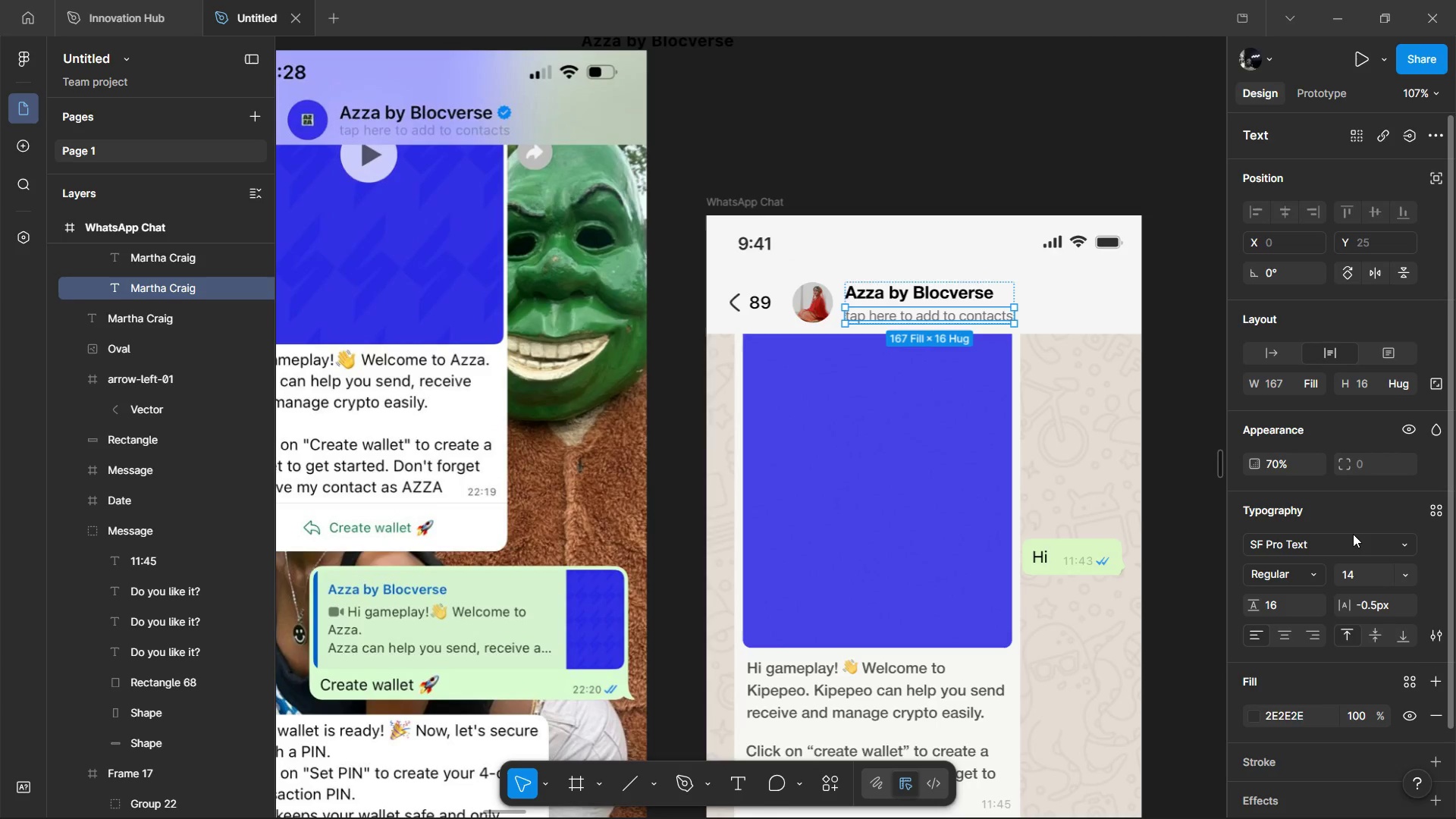 
left_click([1348, 548])
 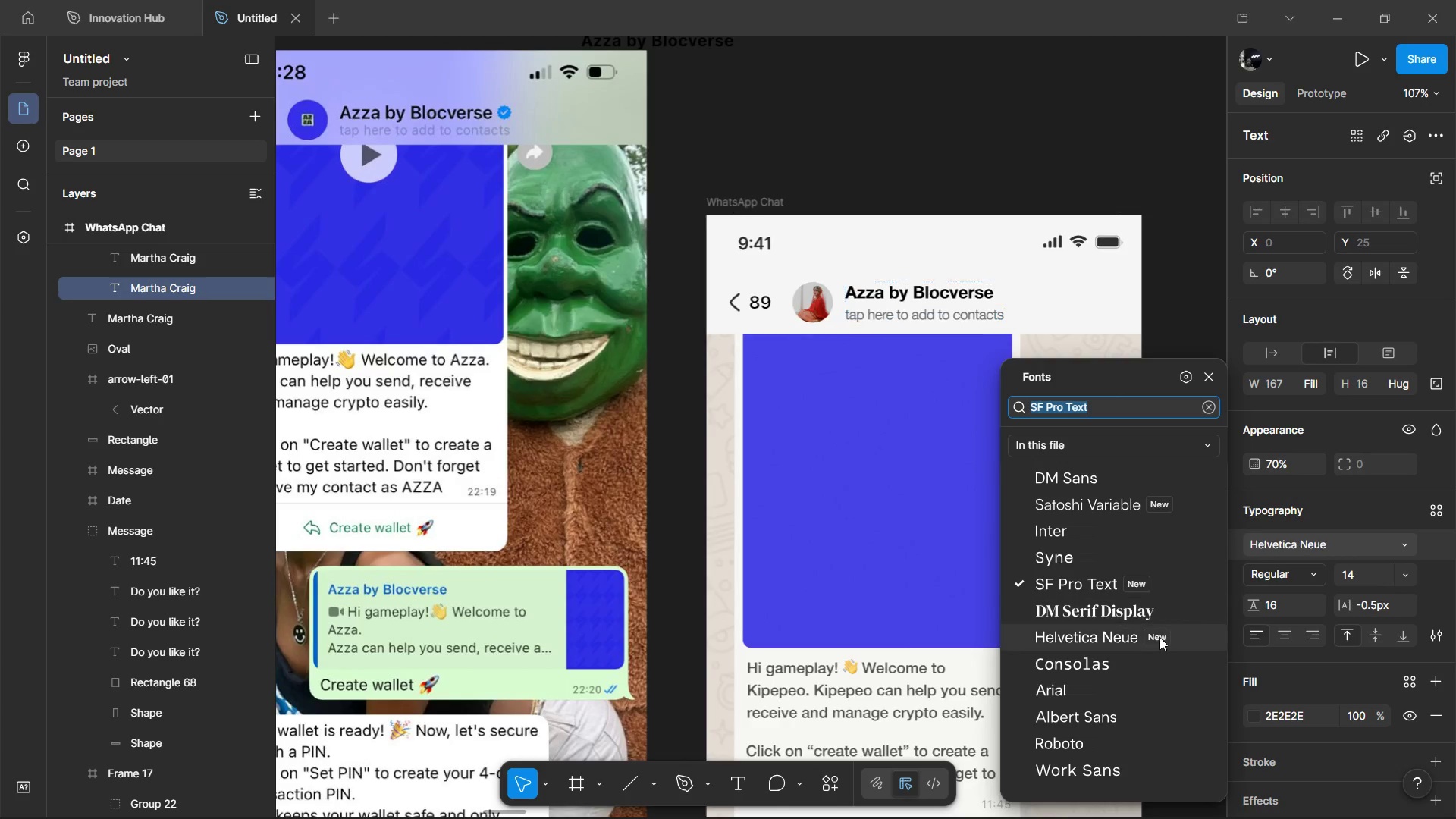 
left_click([1159, 637])
 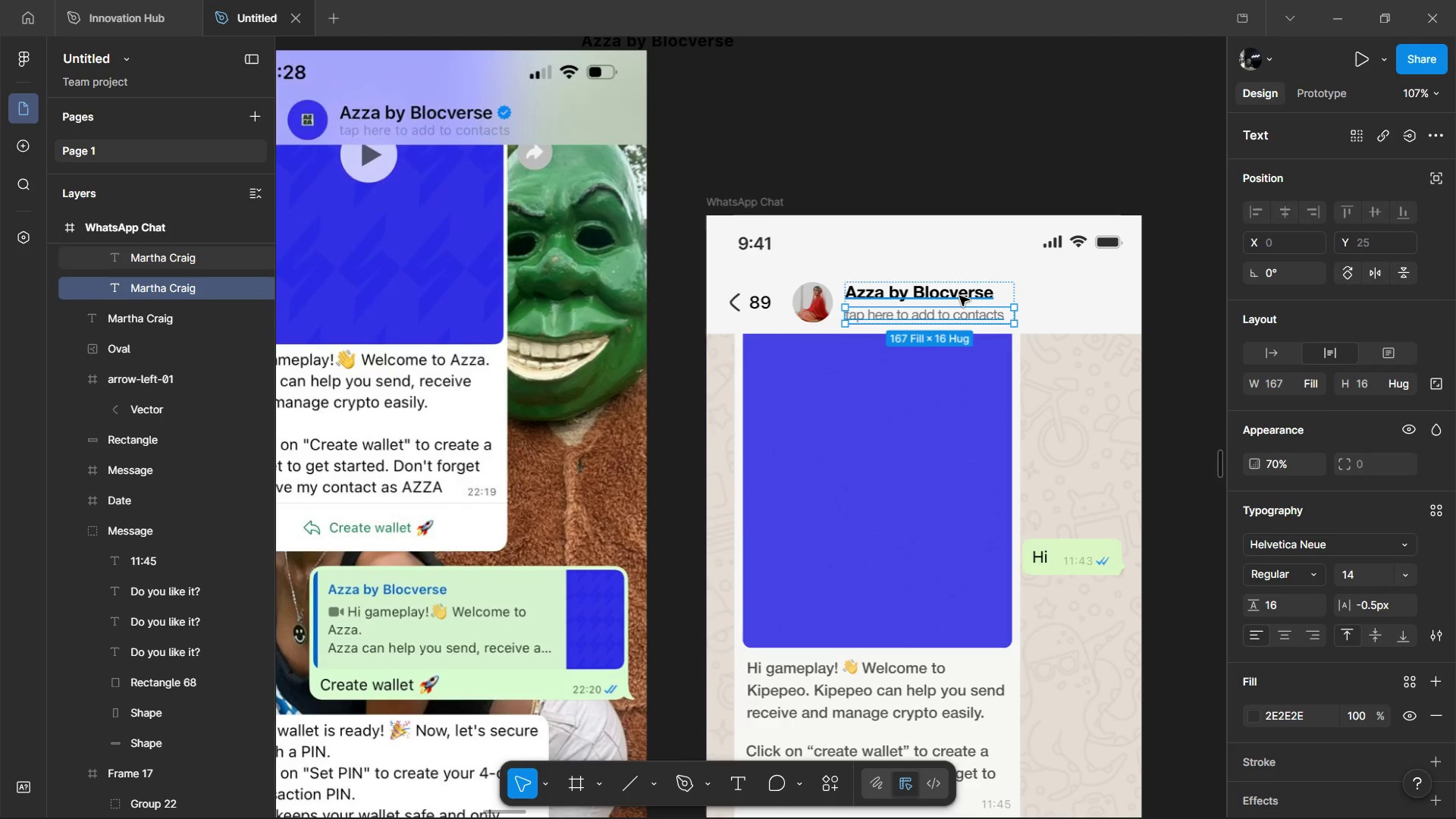 
left_click([959, 296])
 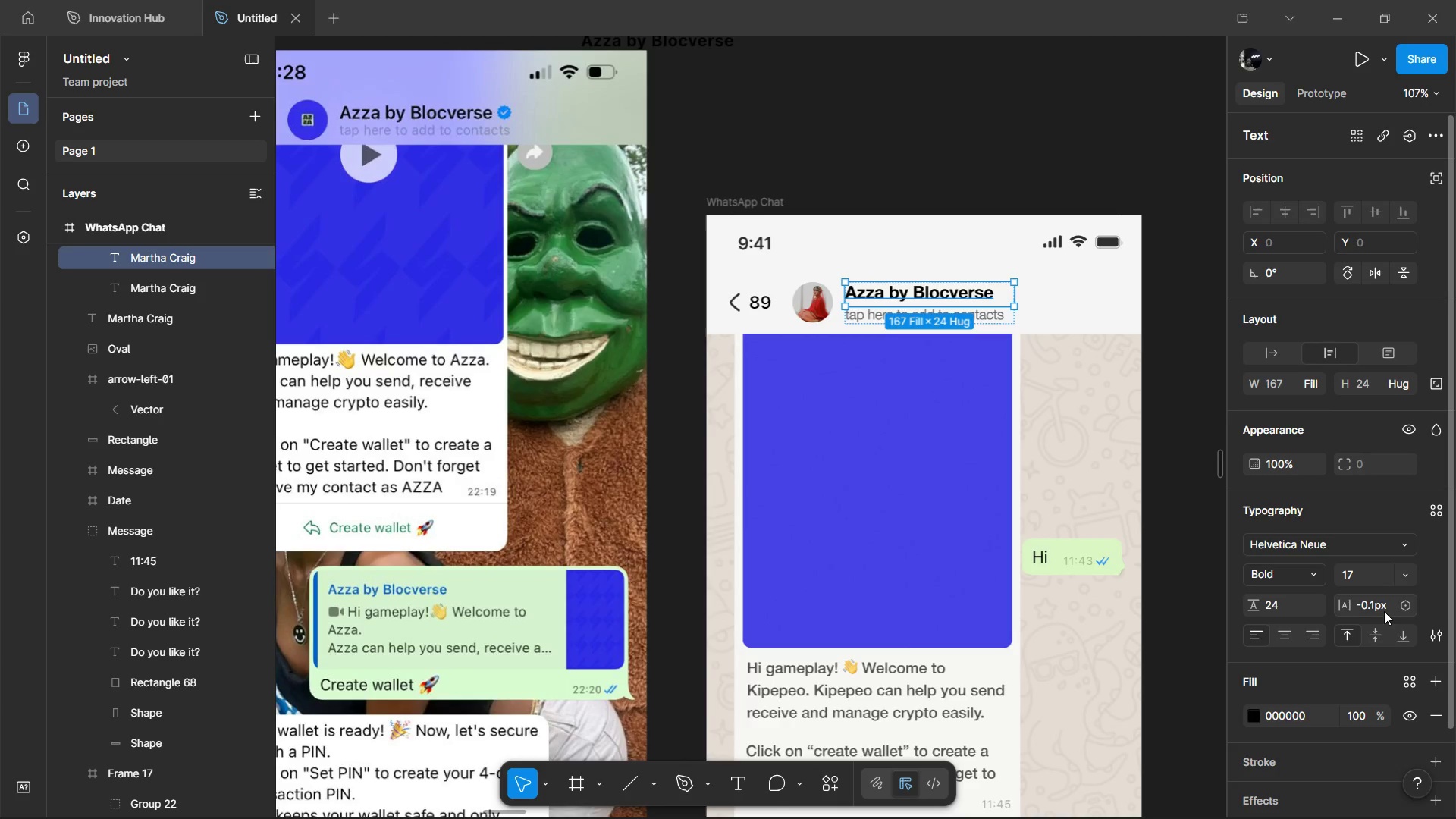 
left_click([1384, 611])
 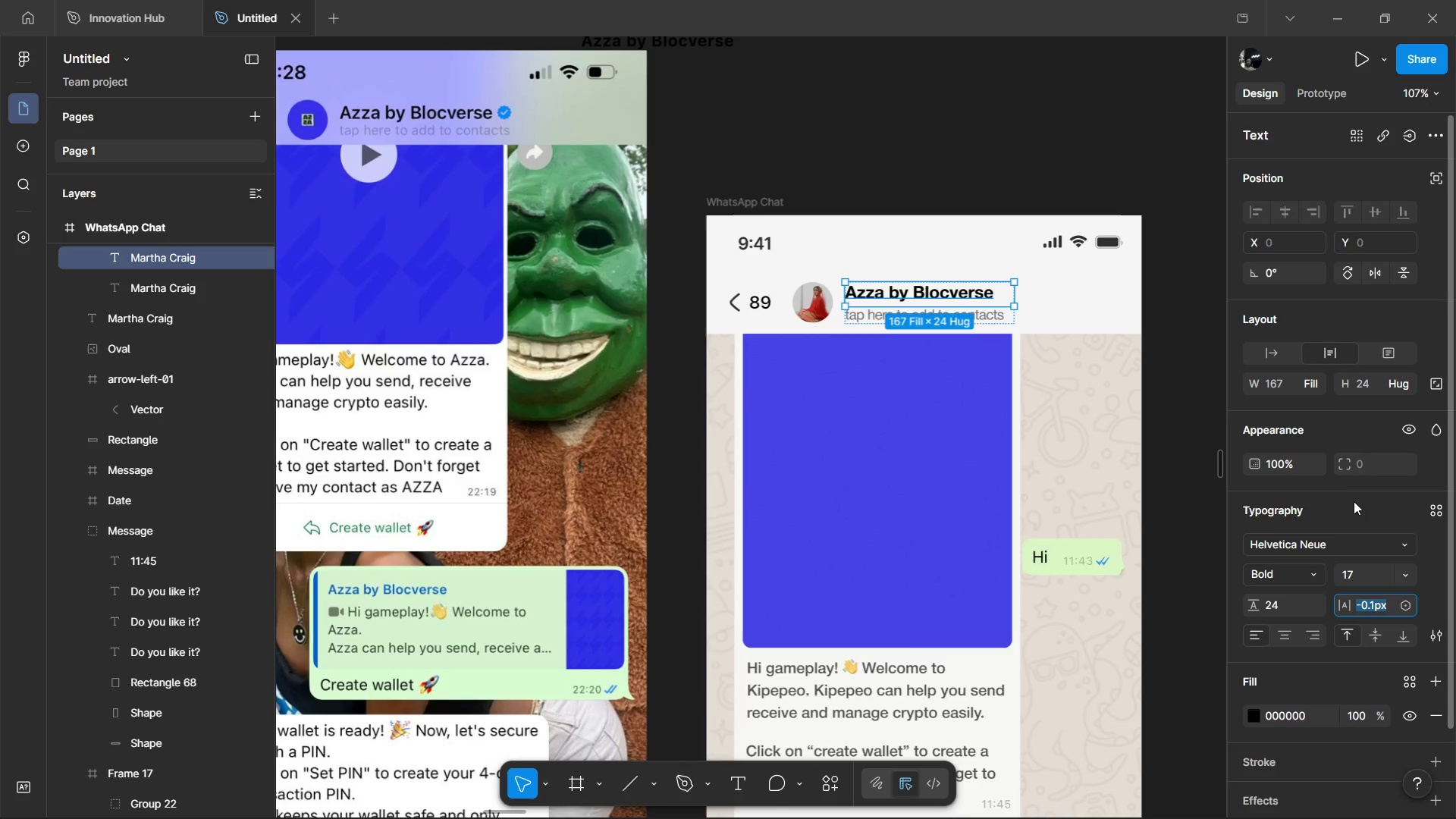 
left_click([1352, 493])
 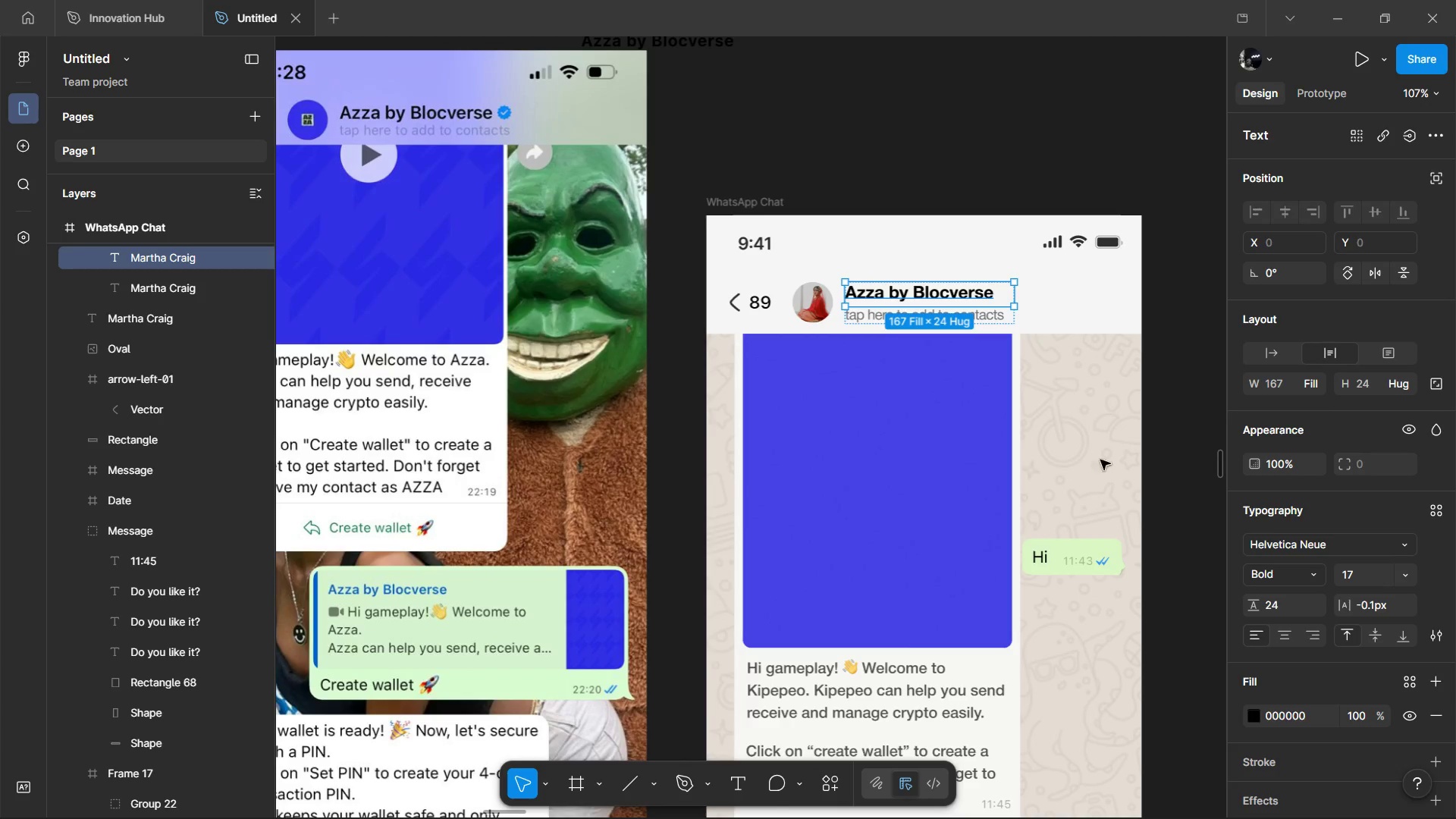 
left_click([998, 351])
 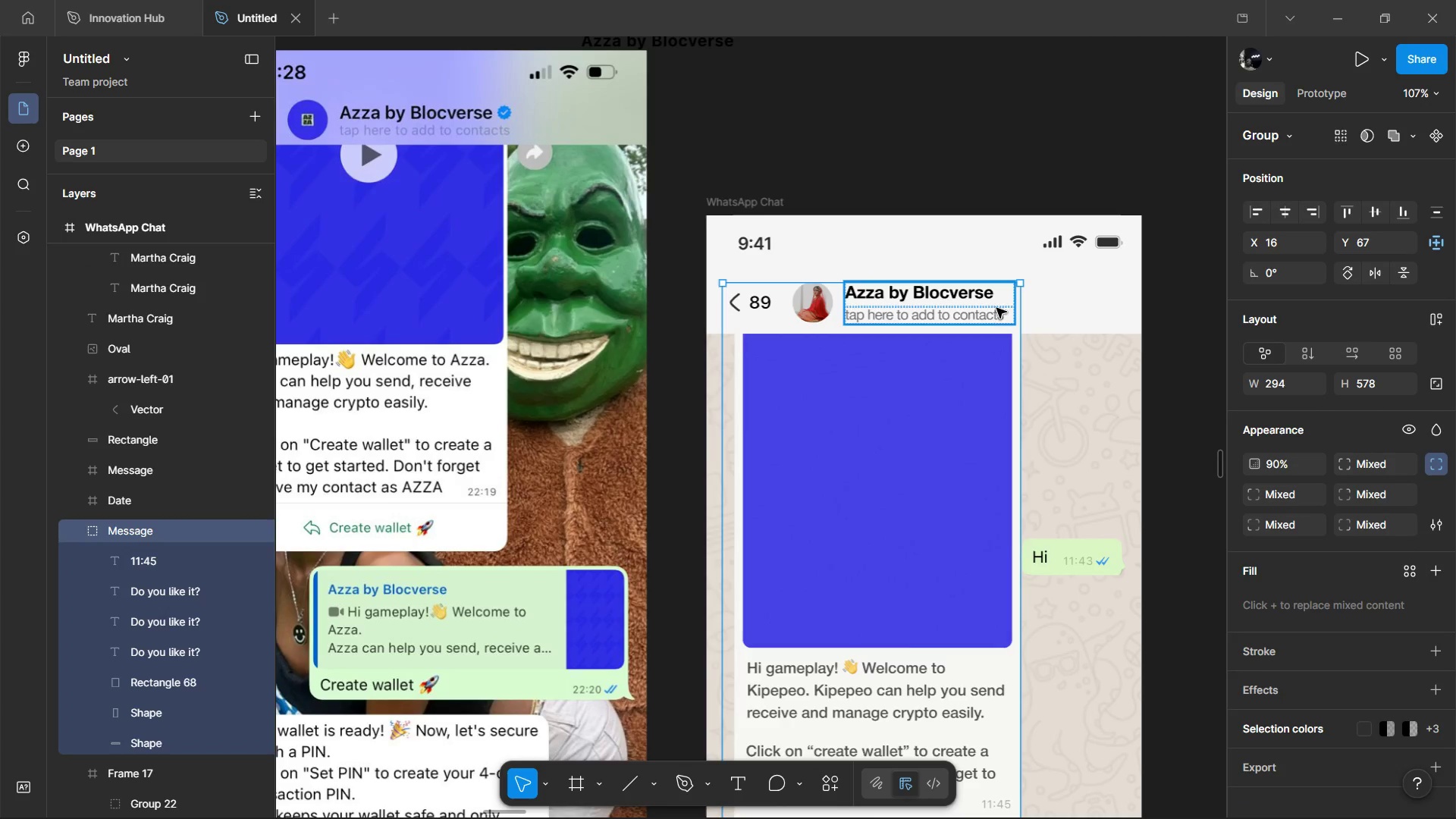 
left_click([996, 308])
 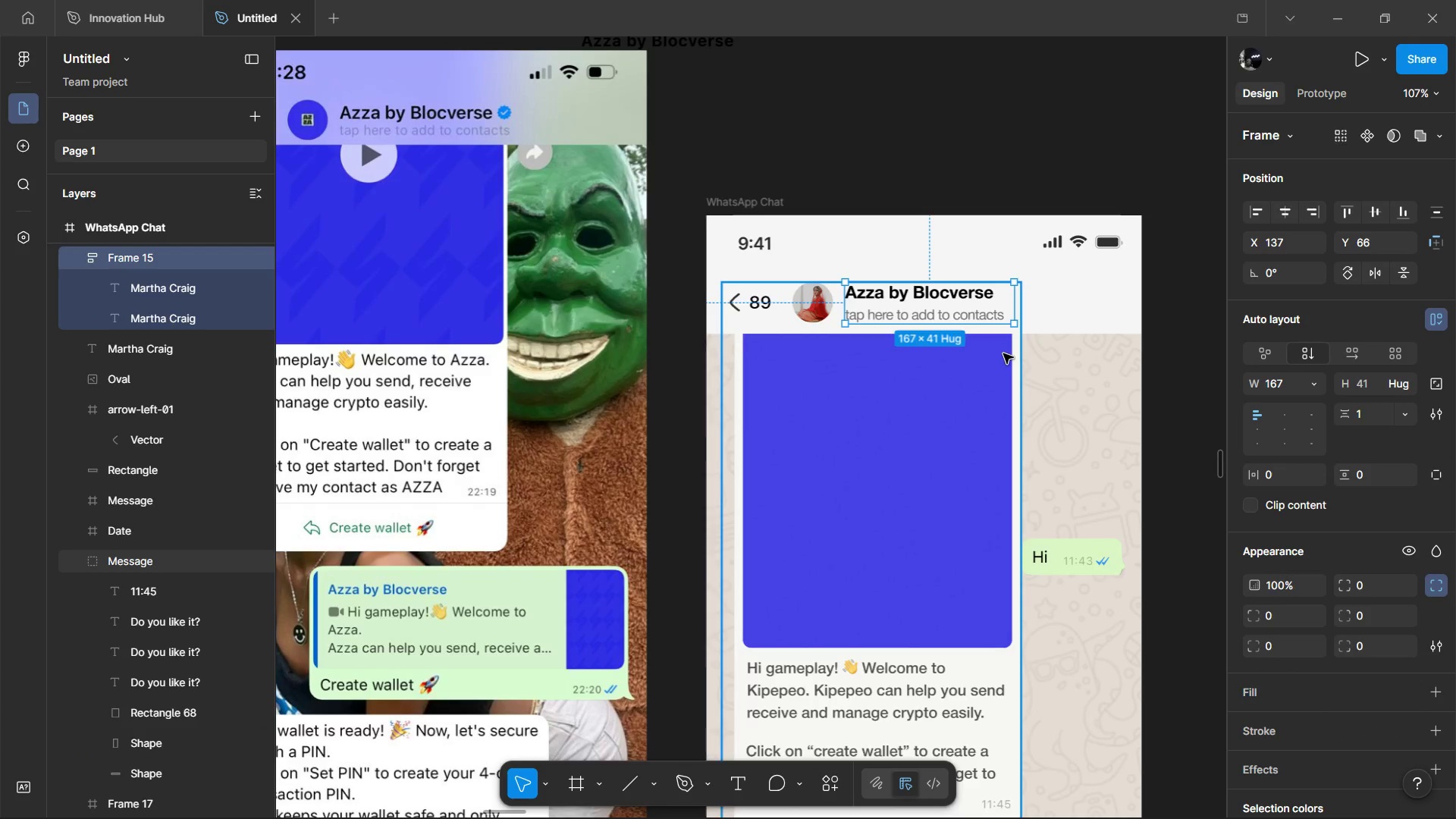 
left_click([1003, 354])
 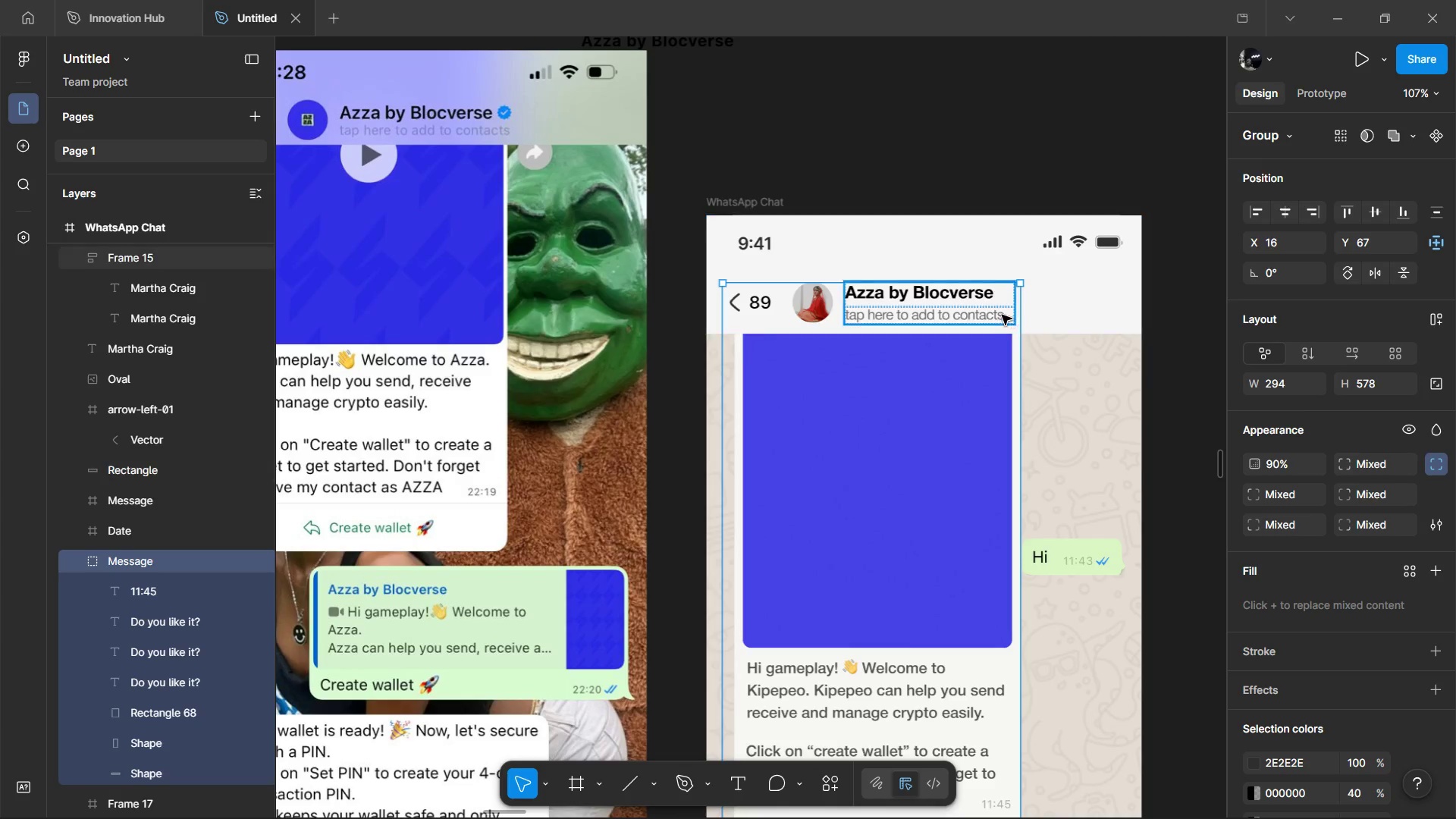 
left_click([1002, 315])
 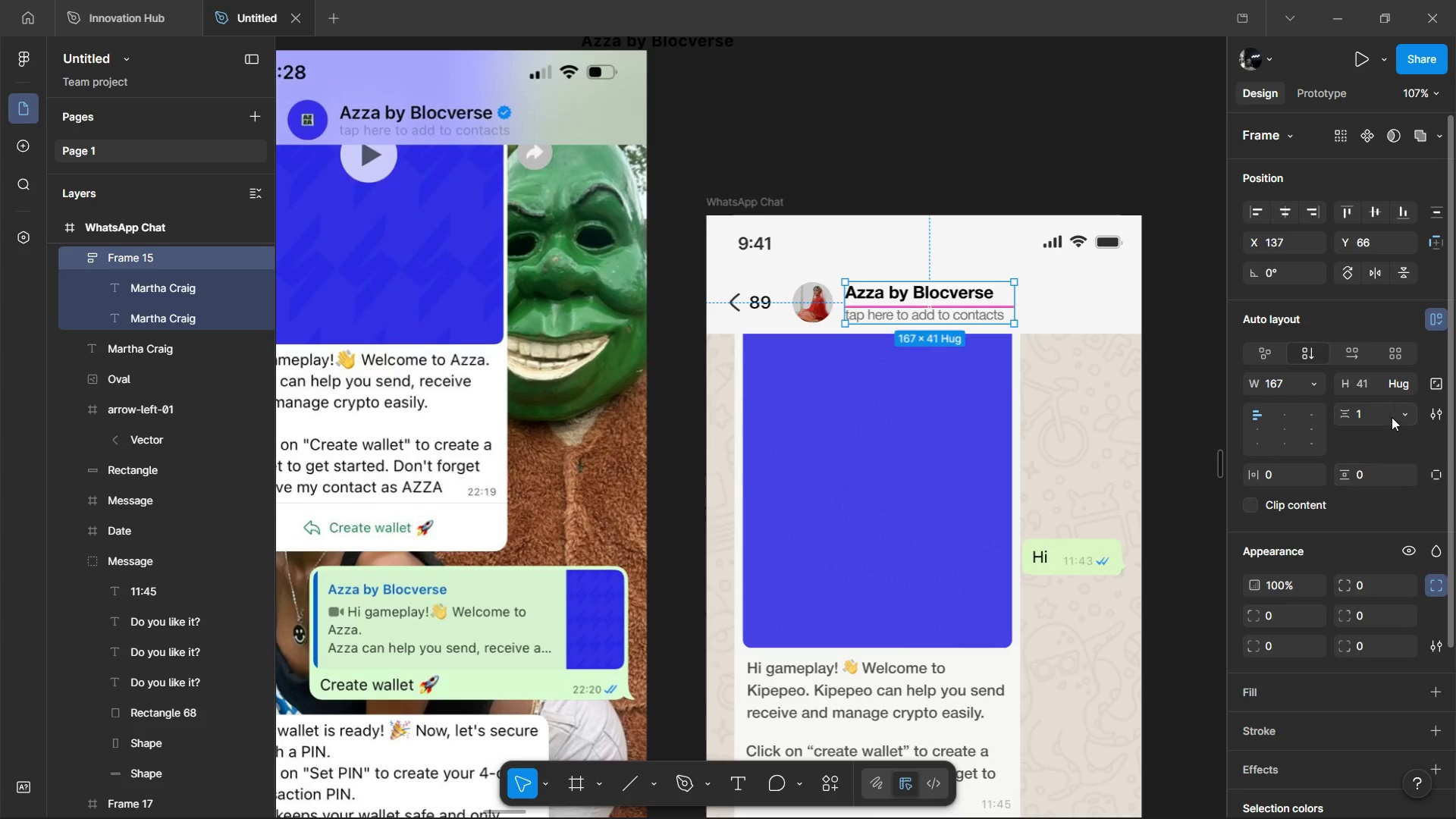 
left_click([1388, 419])
 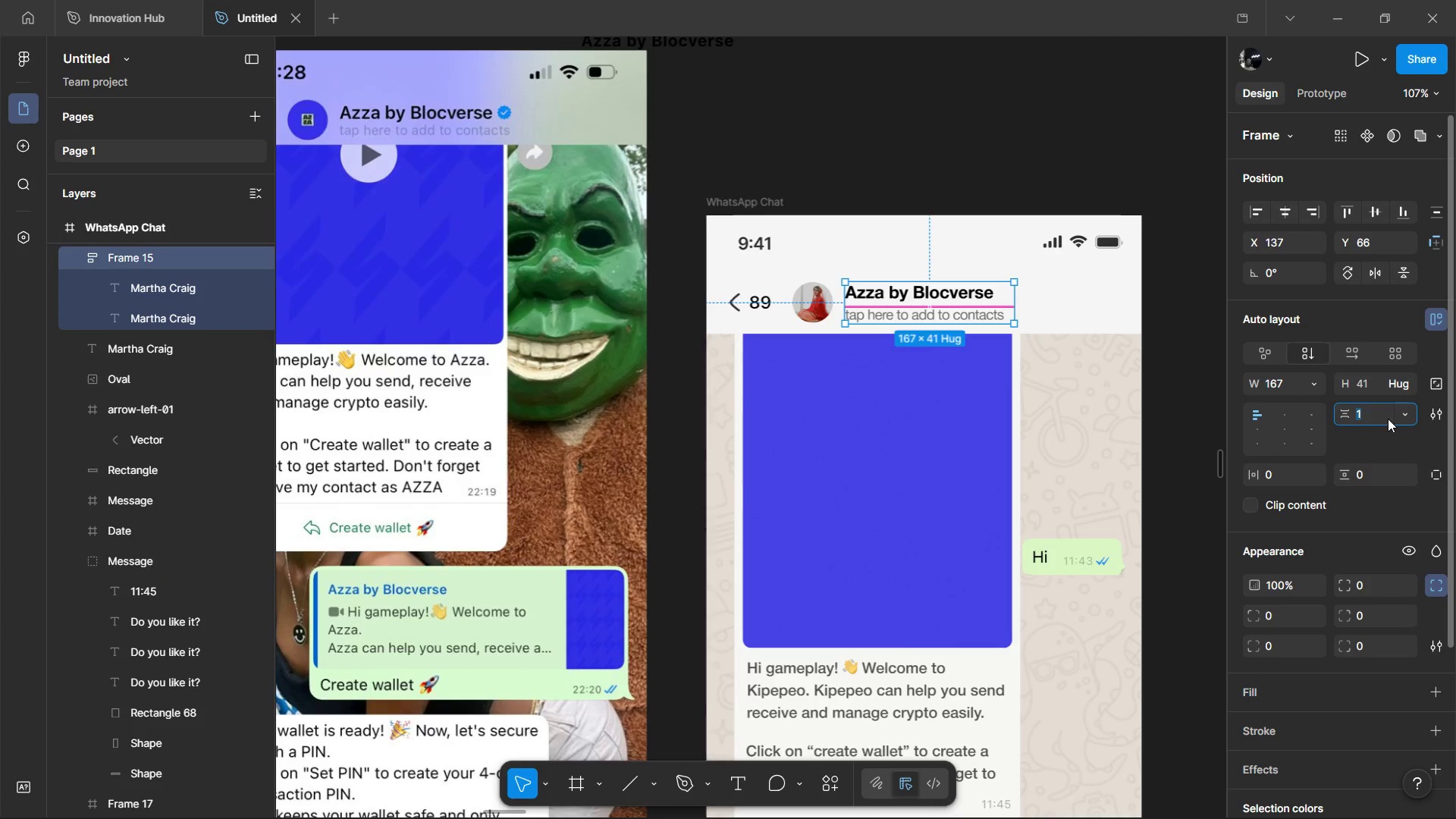 
key(0)
 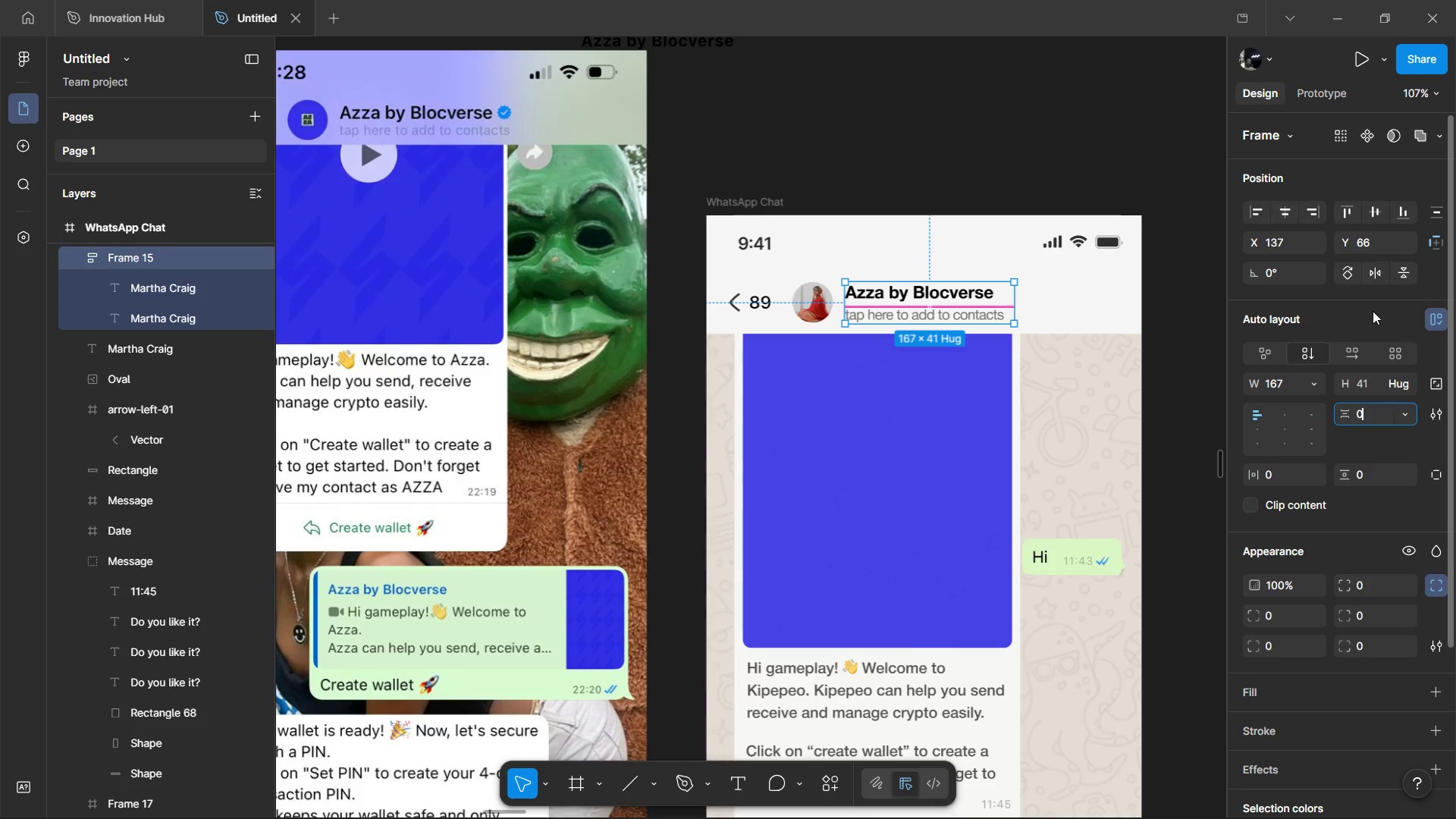 
left_click([1373, 311])
 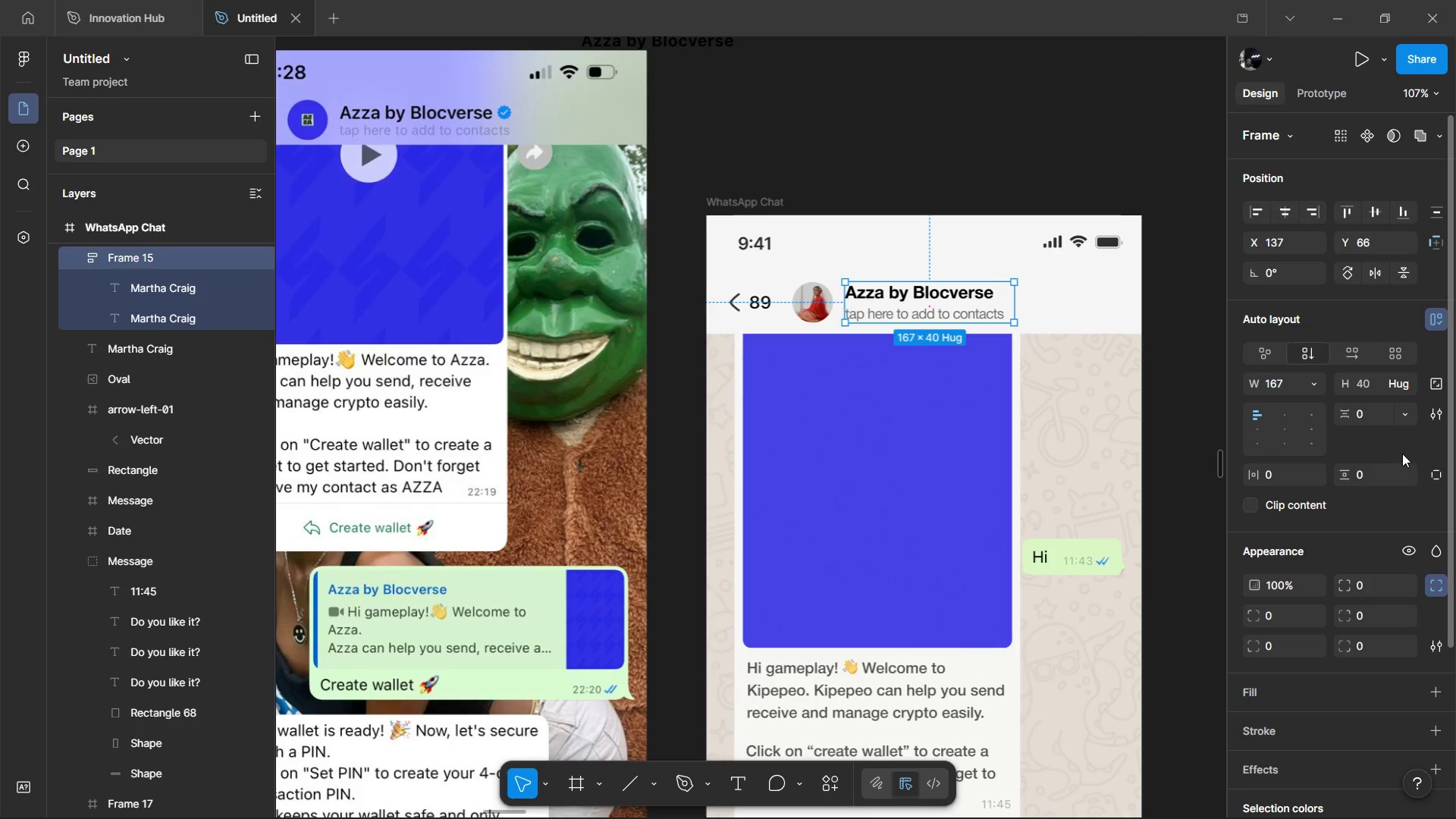 
wait(10.83)
 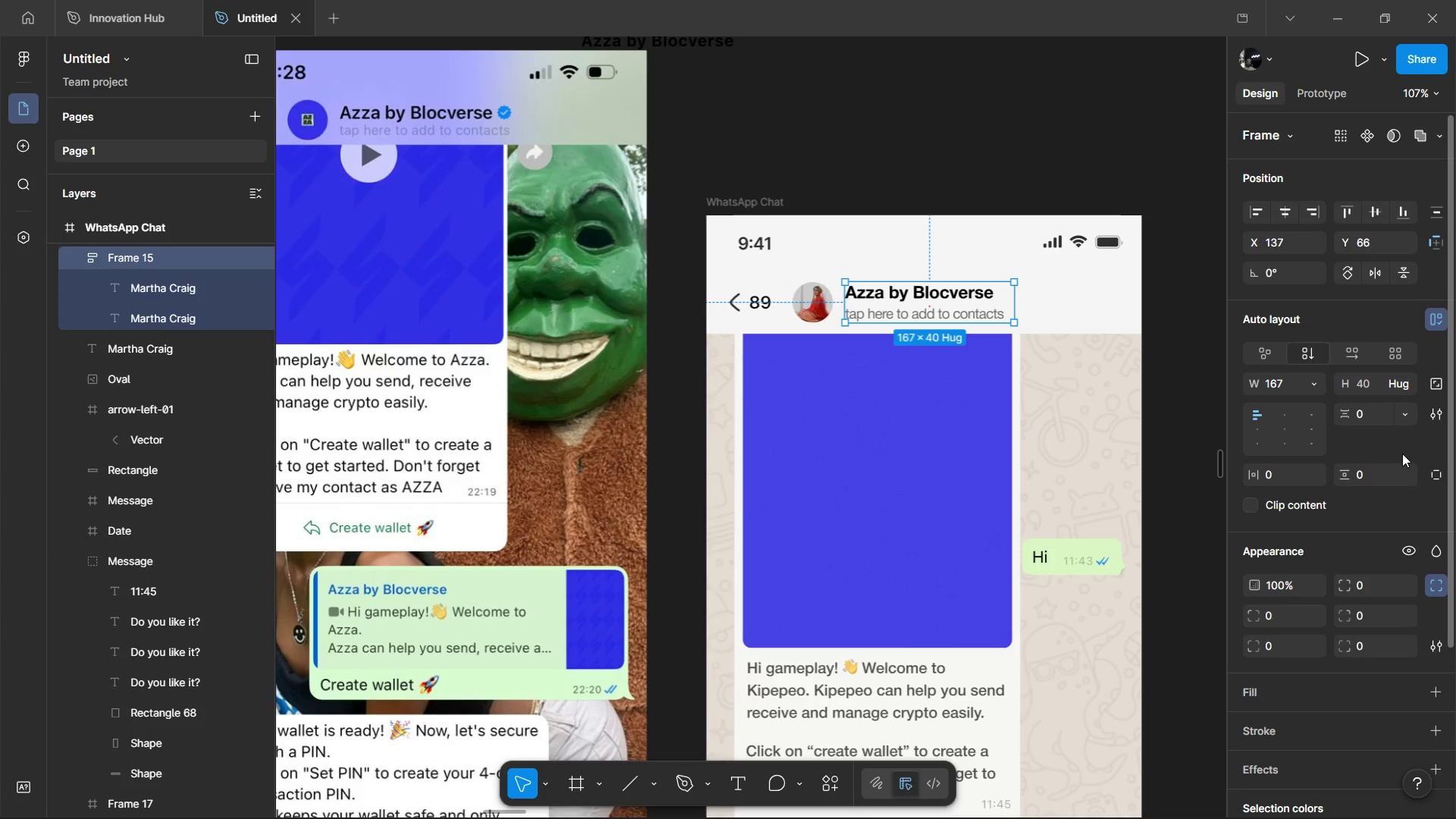 
hold_key(key=ShiftLeft, duration=1.52)
left_click([809, 292])
 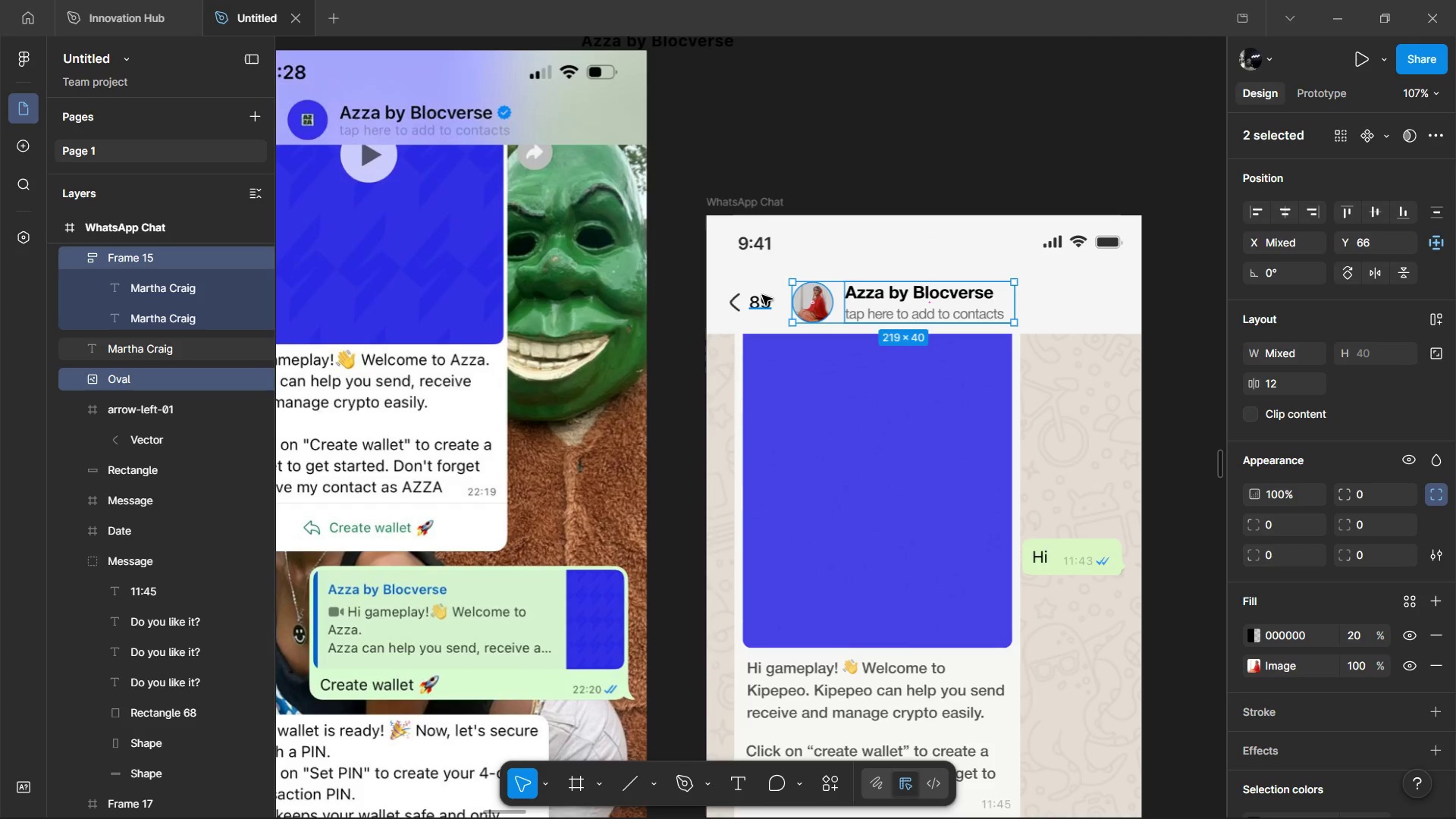 
left_click([762, 295])
 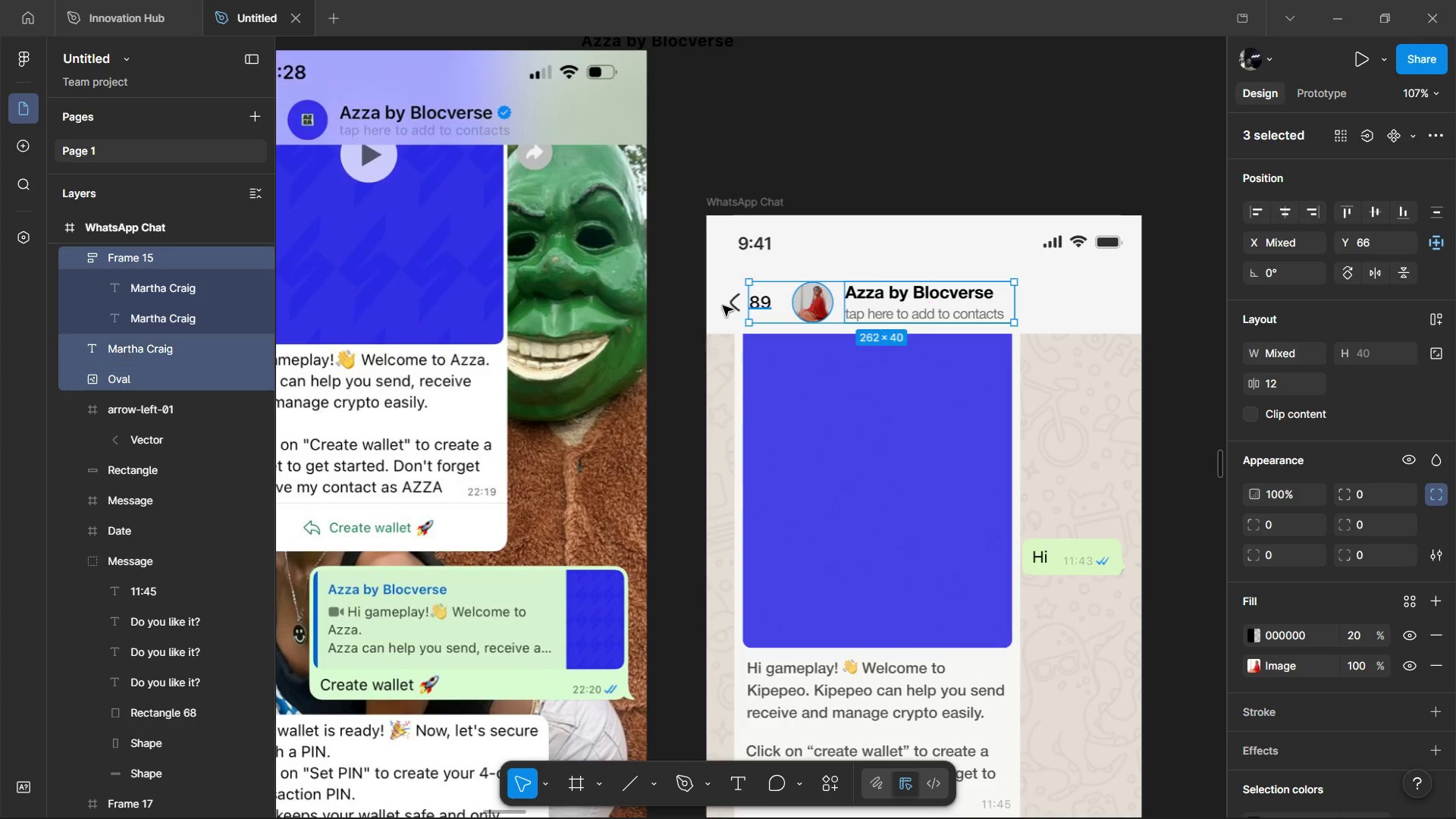 
hold_key(key=ShiftLeft, duration=0.84)
left_click([730, 305])
 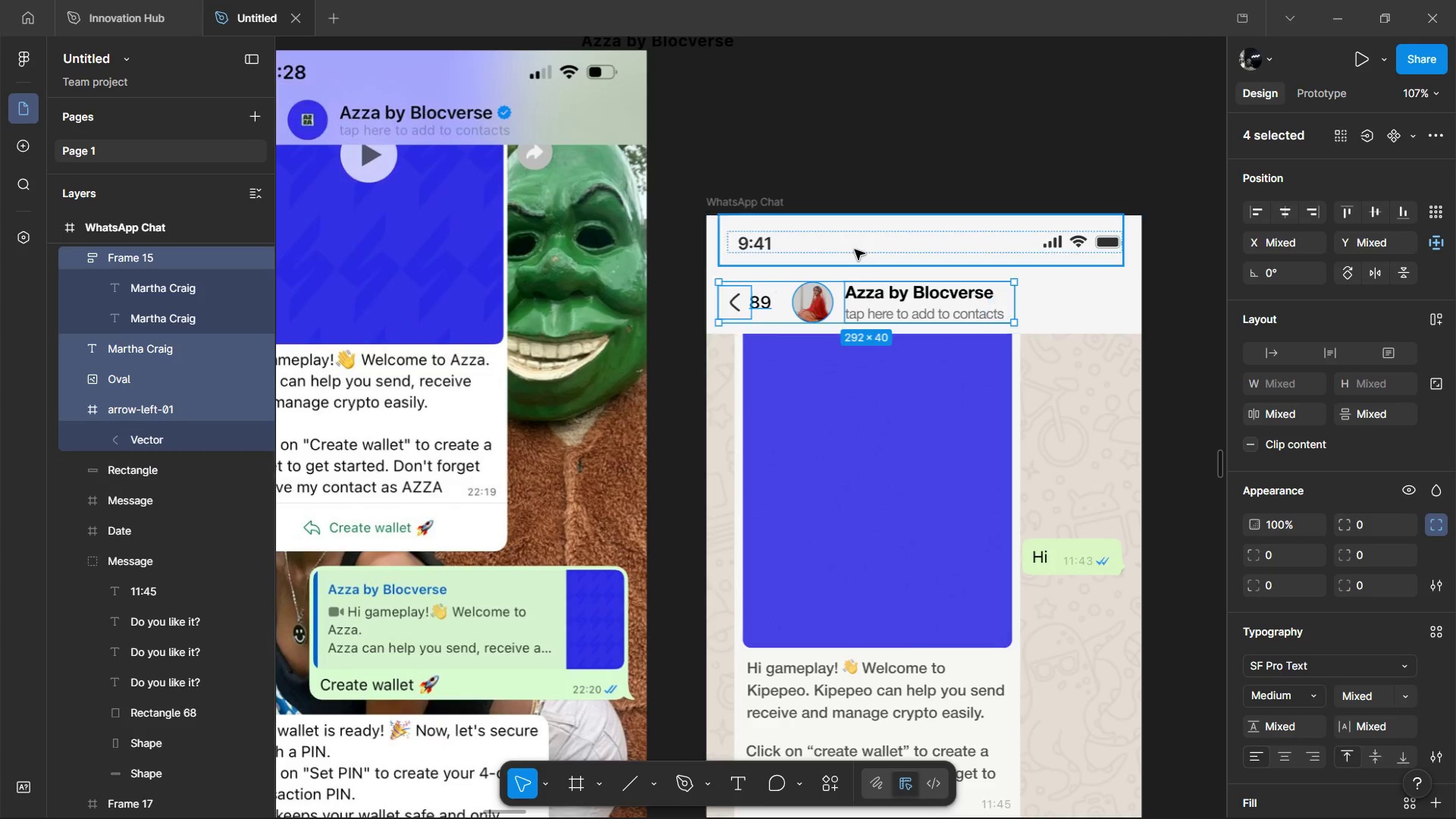 
hold_key(key=AltLeft, duration=1.51)
 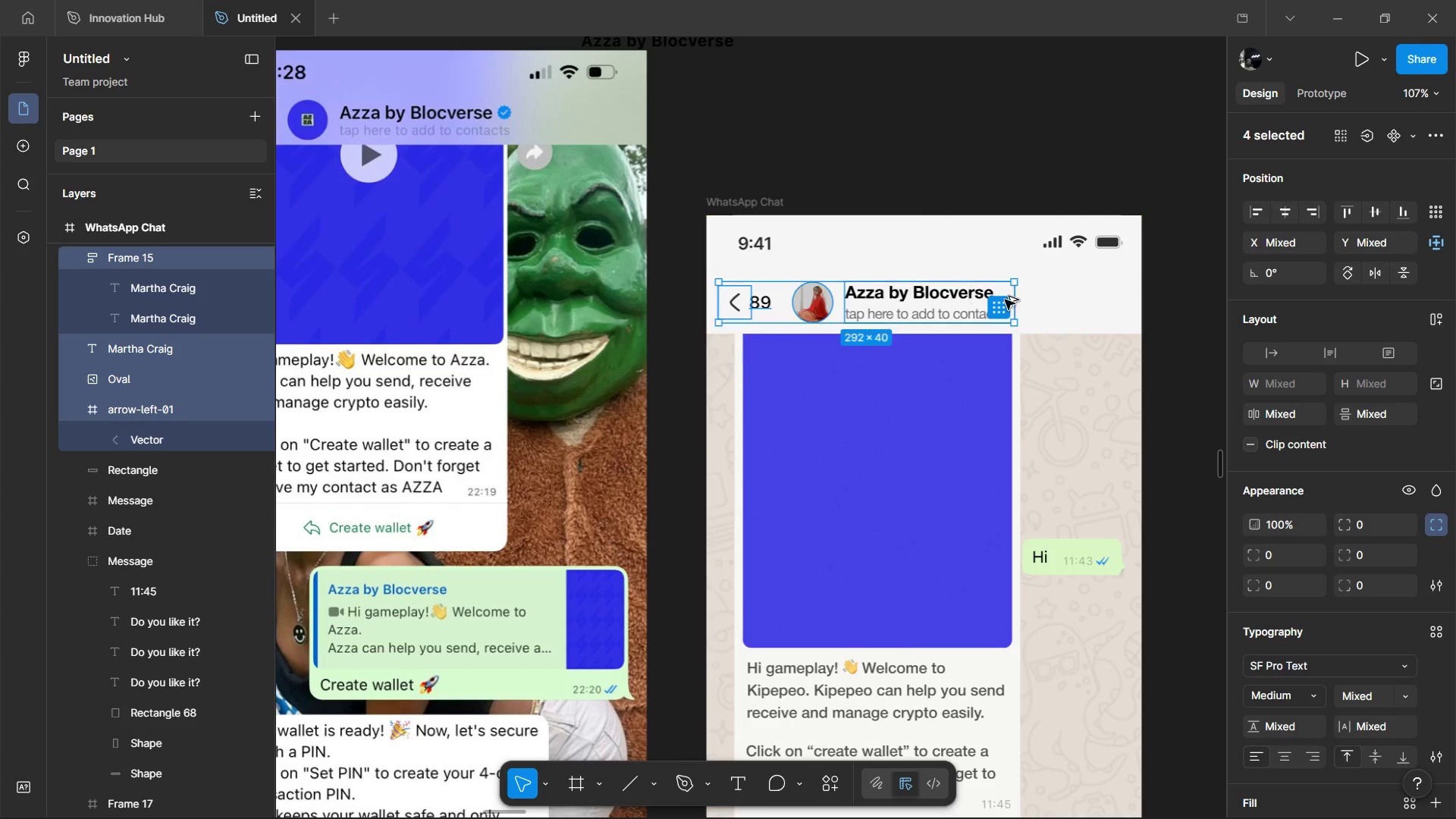 
hold_key(key=AltLeft, duration=1.5)
 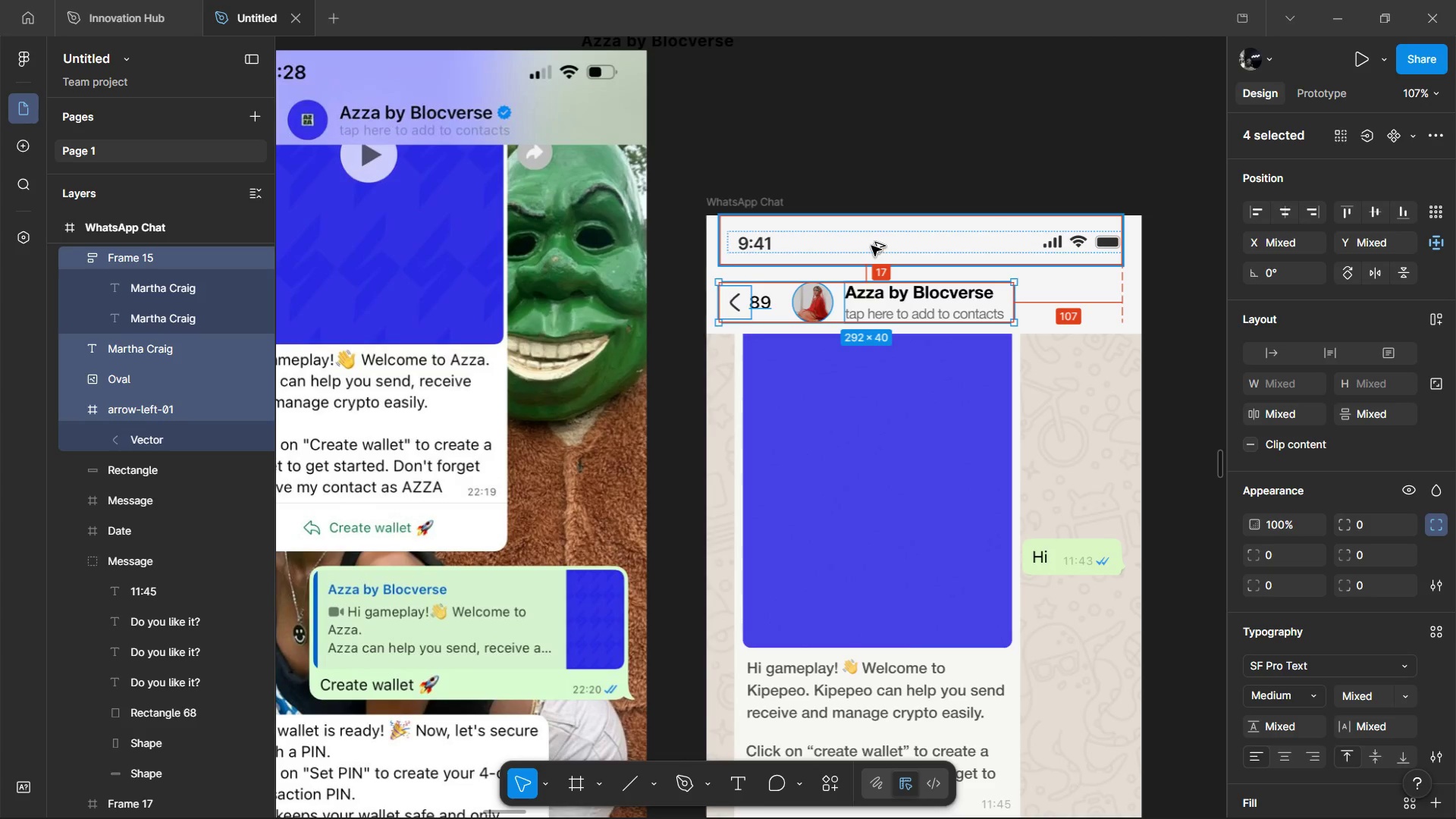 
key(Alt+ArrowUp)
 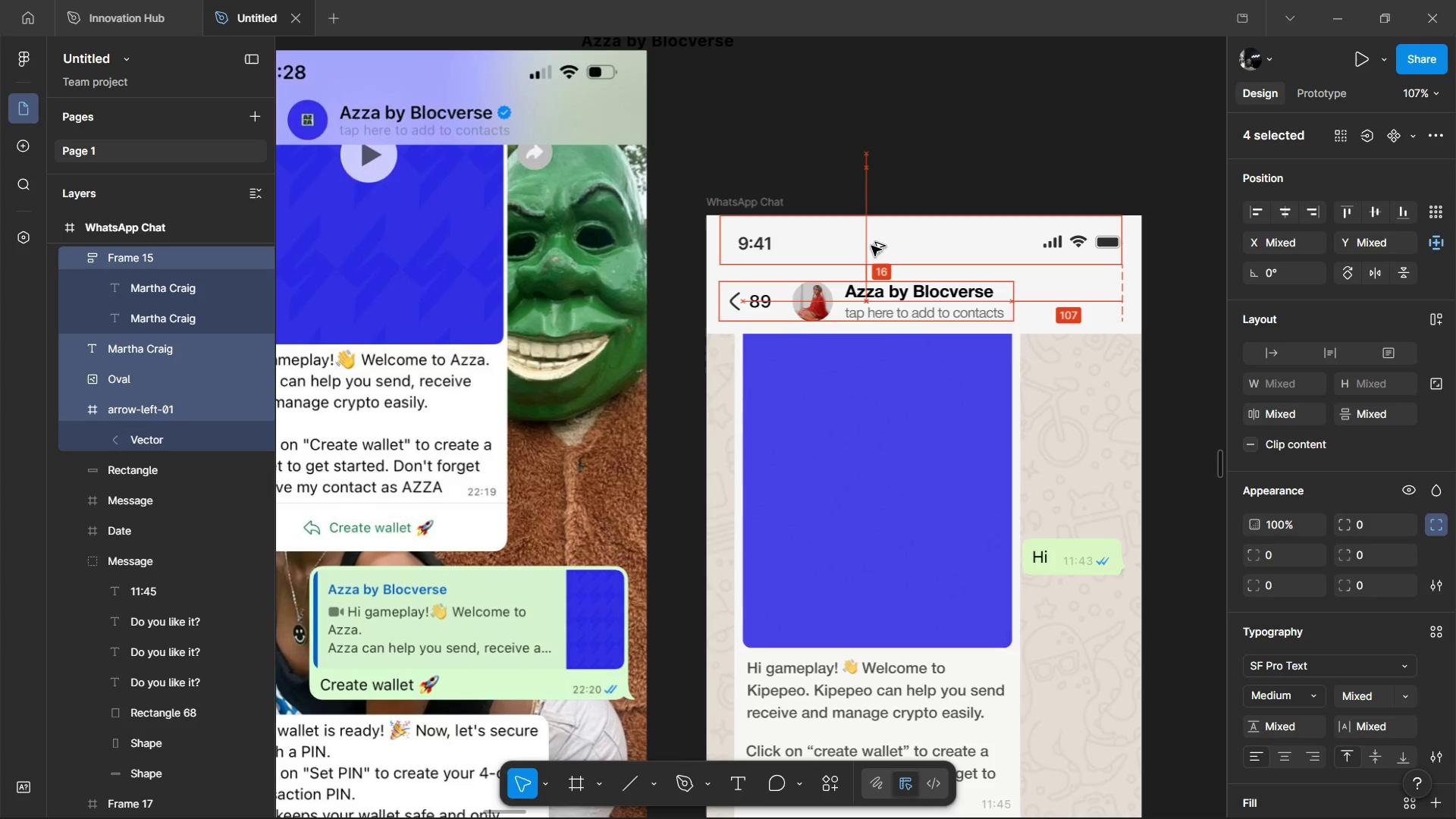 
key(Alt+ArrowUp)
 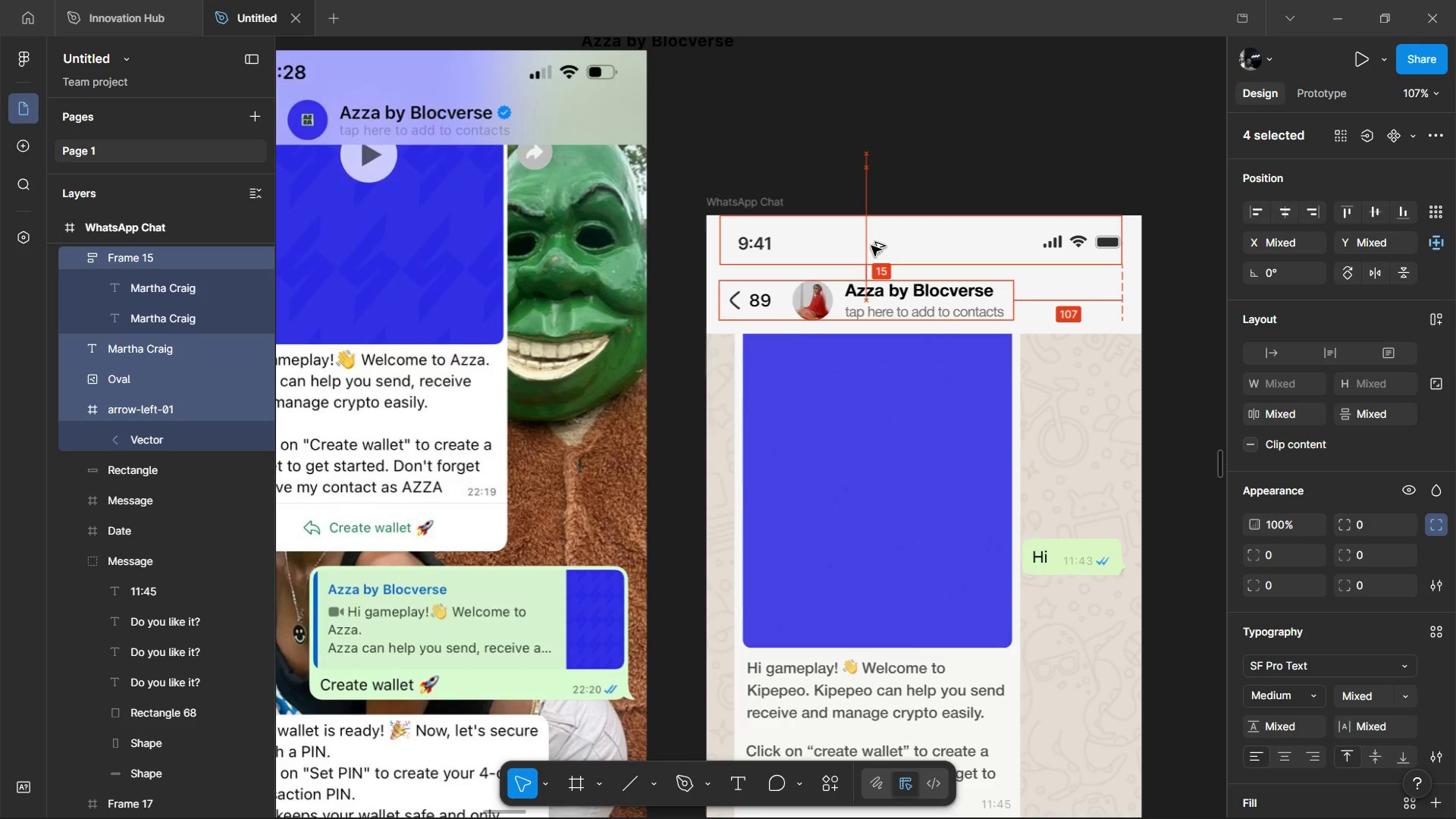 
key(Alt+ArrowUp)
 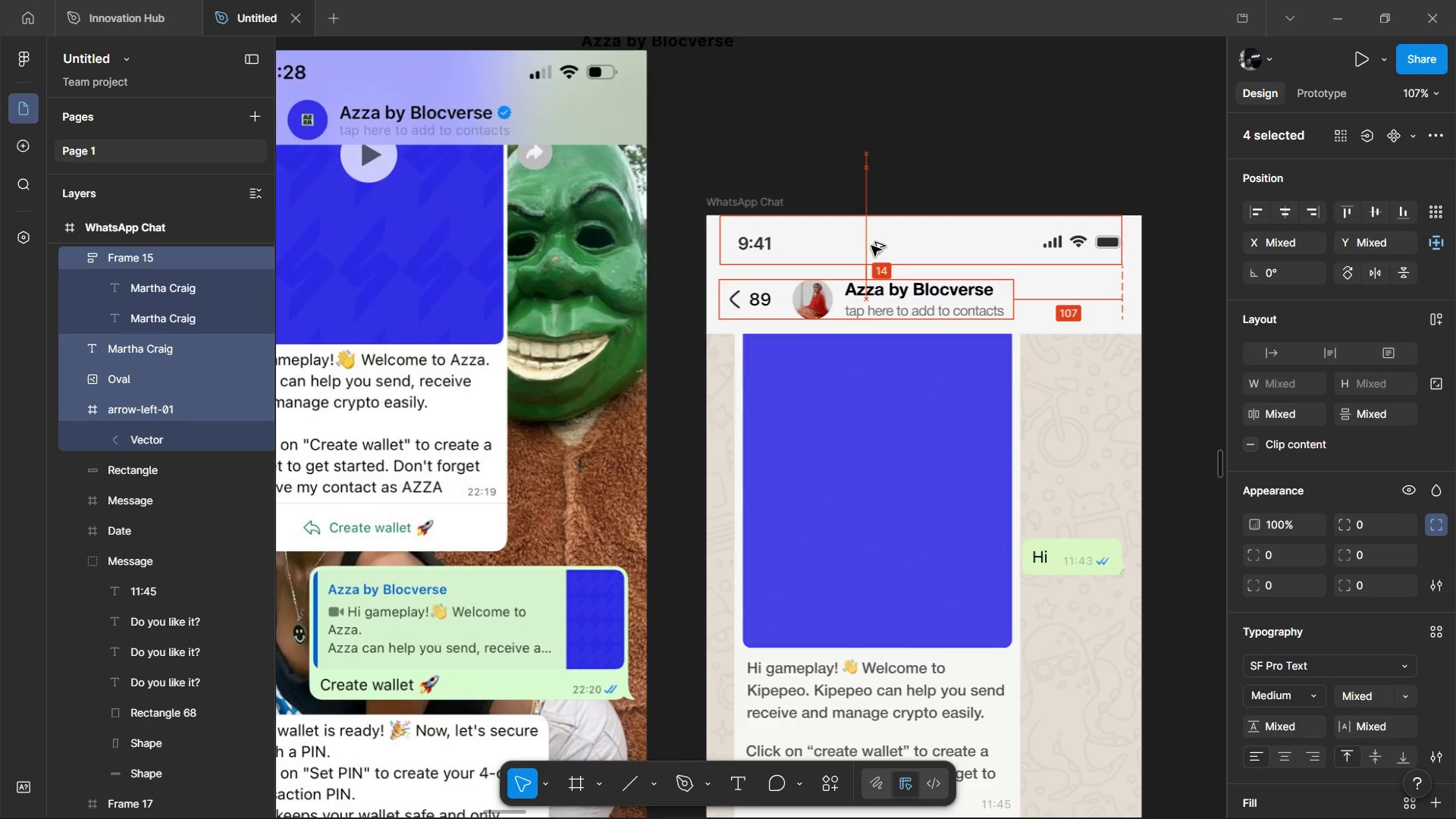 
key(Alt+ArrowUp)
 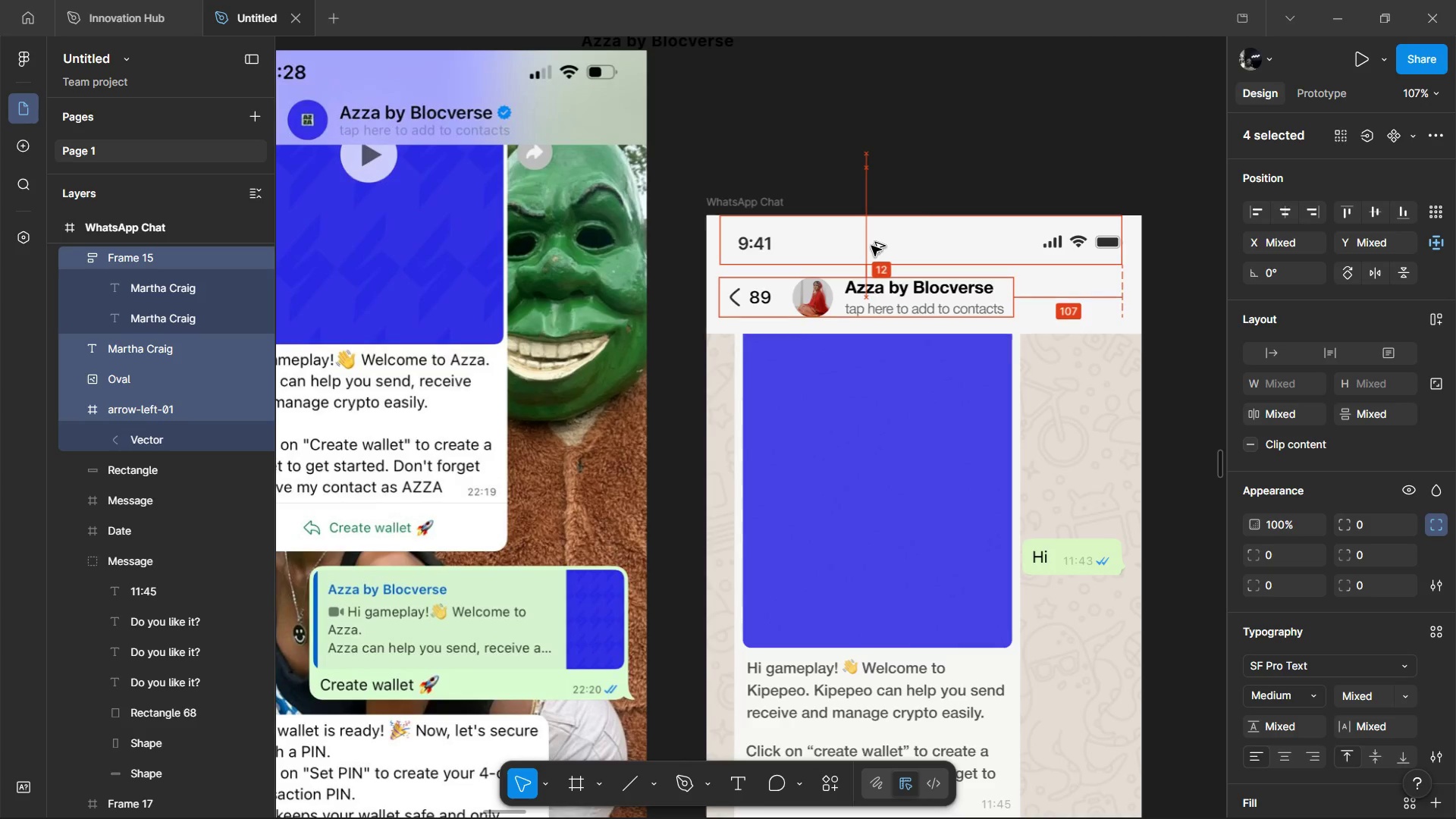 
key(Alt+ArrowUp)
 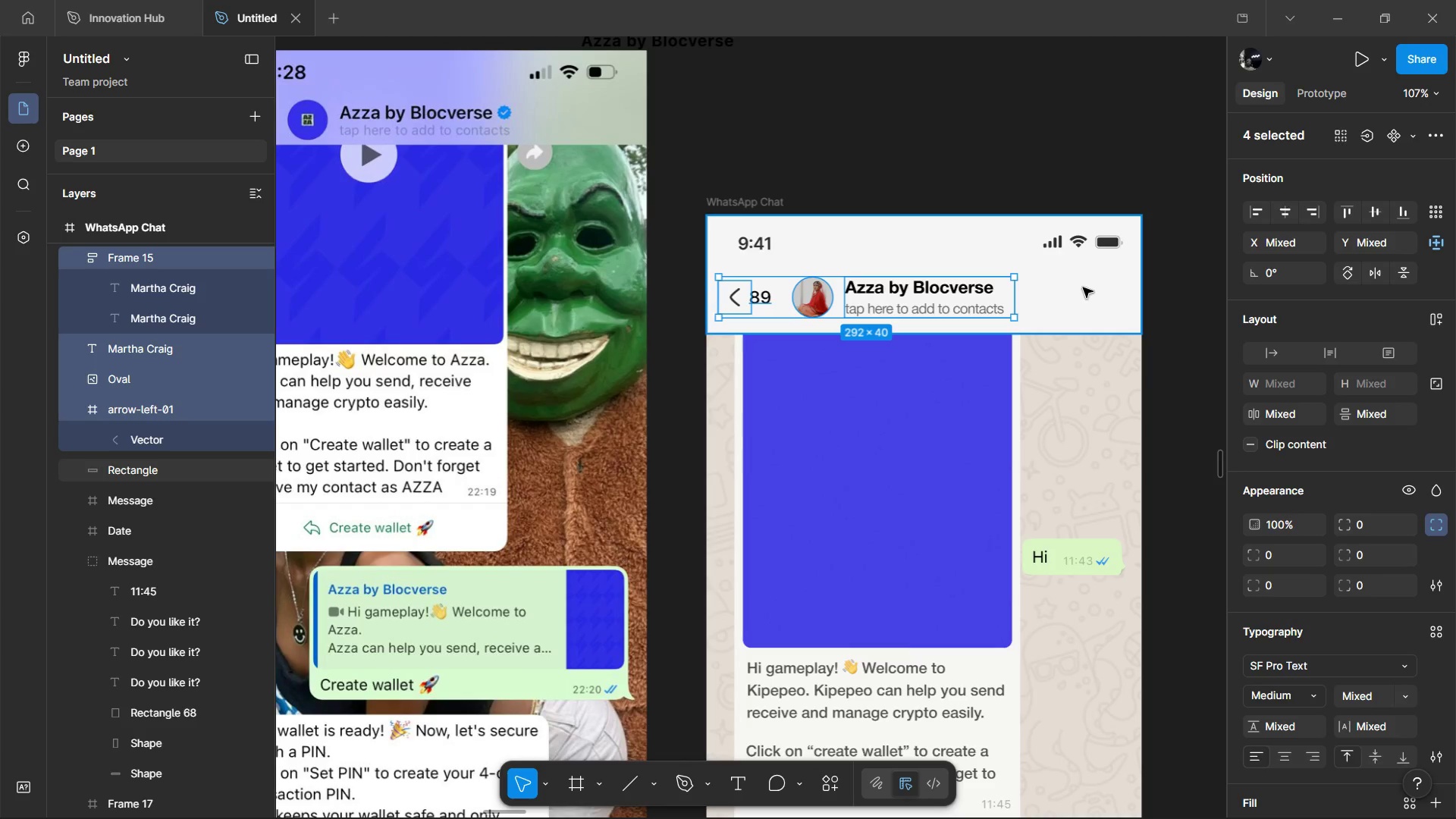 
wait(8.55)
 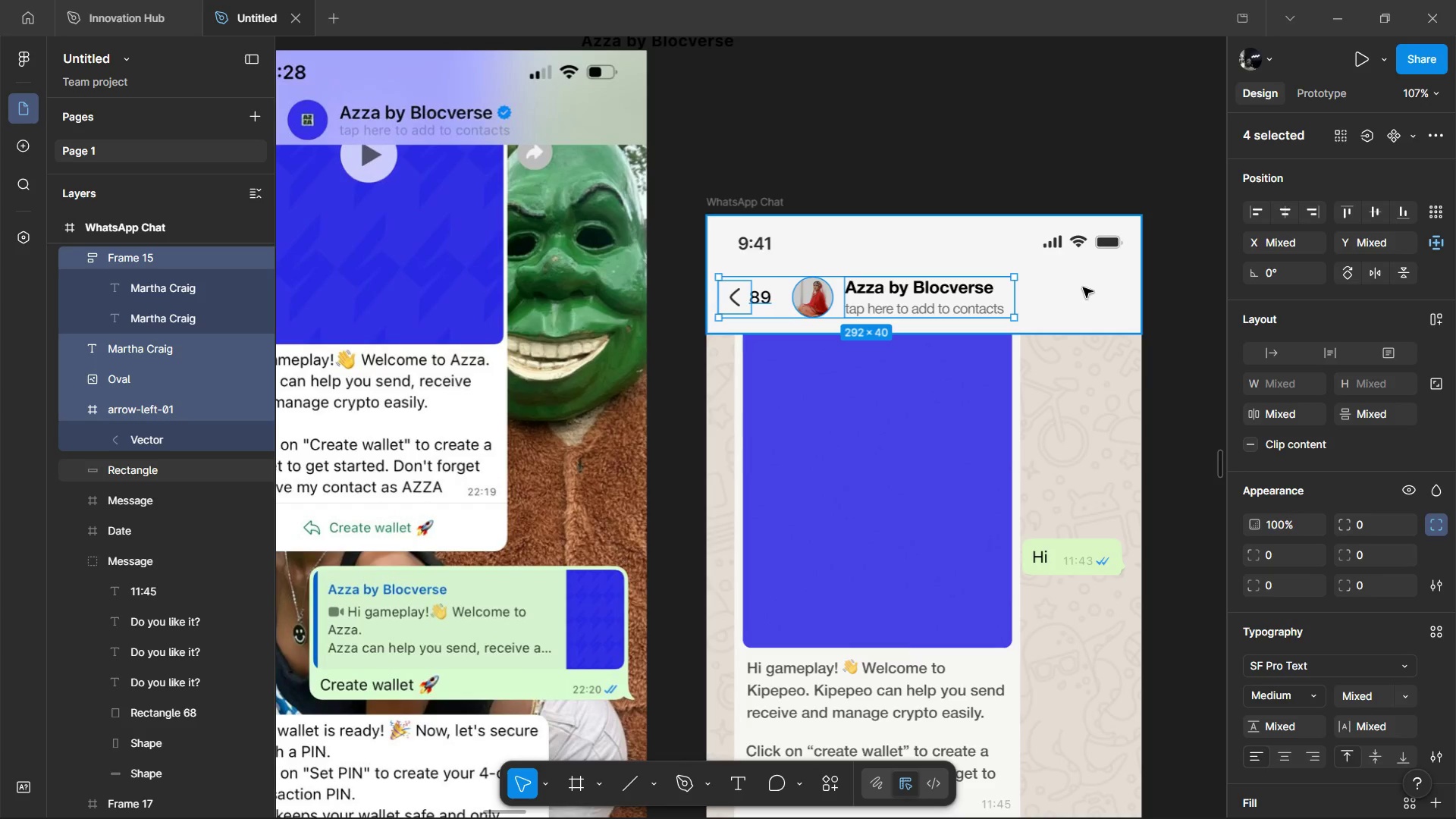 
hold_key(key=AltLeft, duration=0.48)
 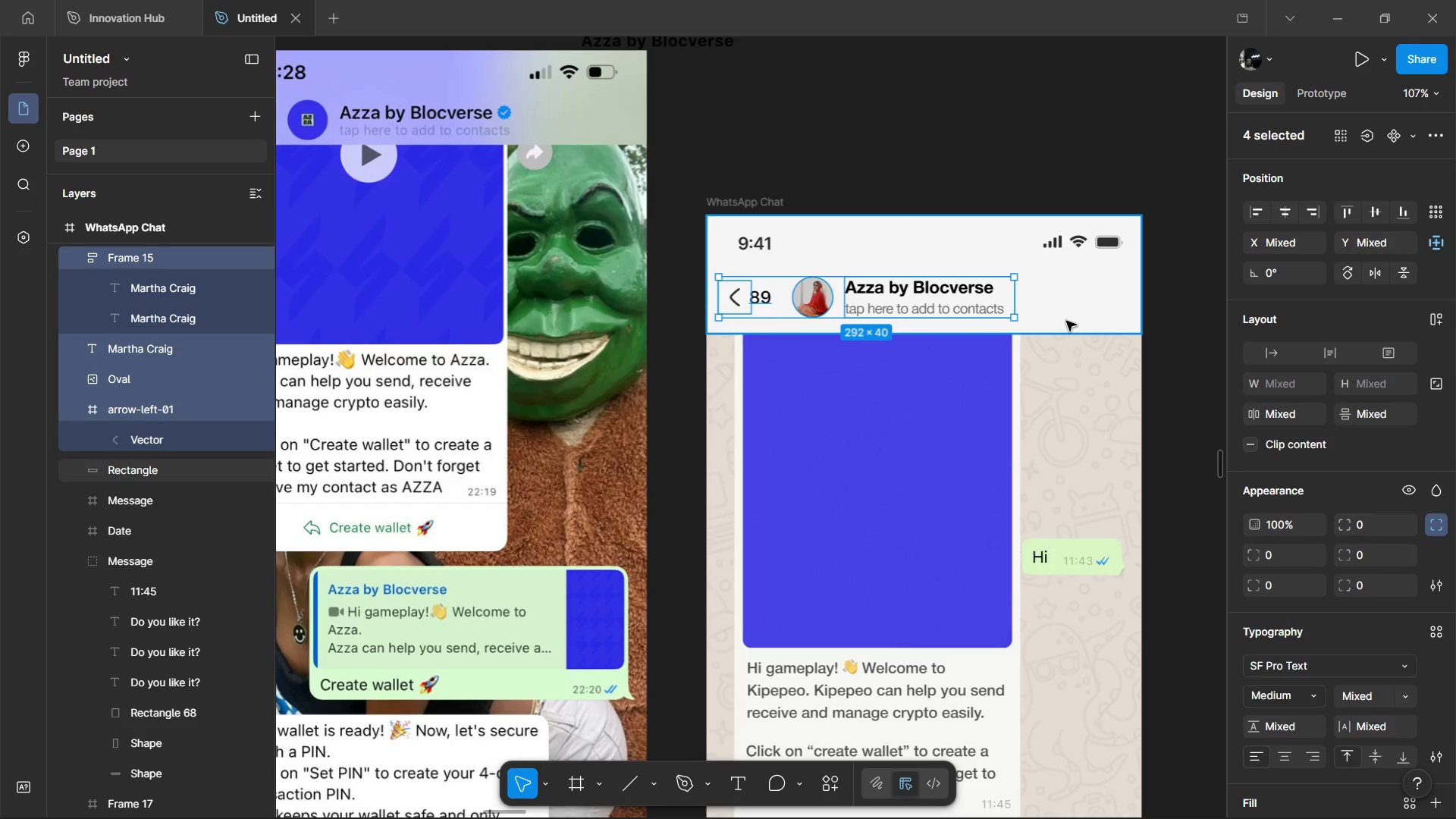 
hold_key(key=ControlLeft, duration=0.52)
left_click([1066, 321])
 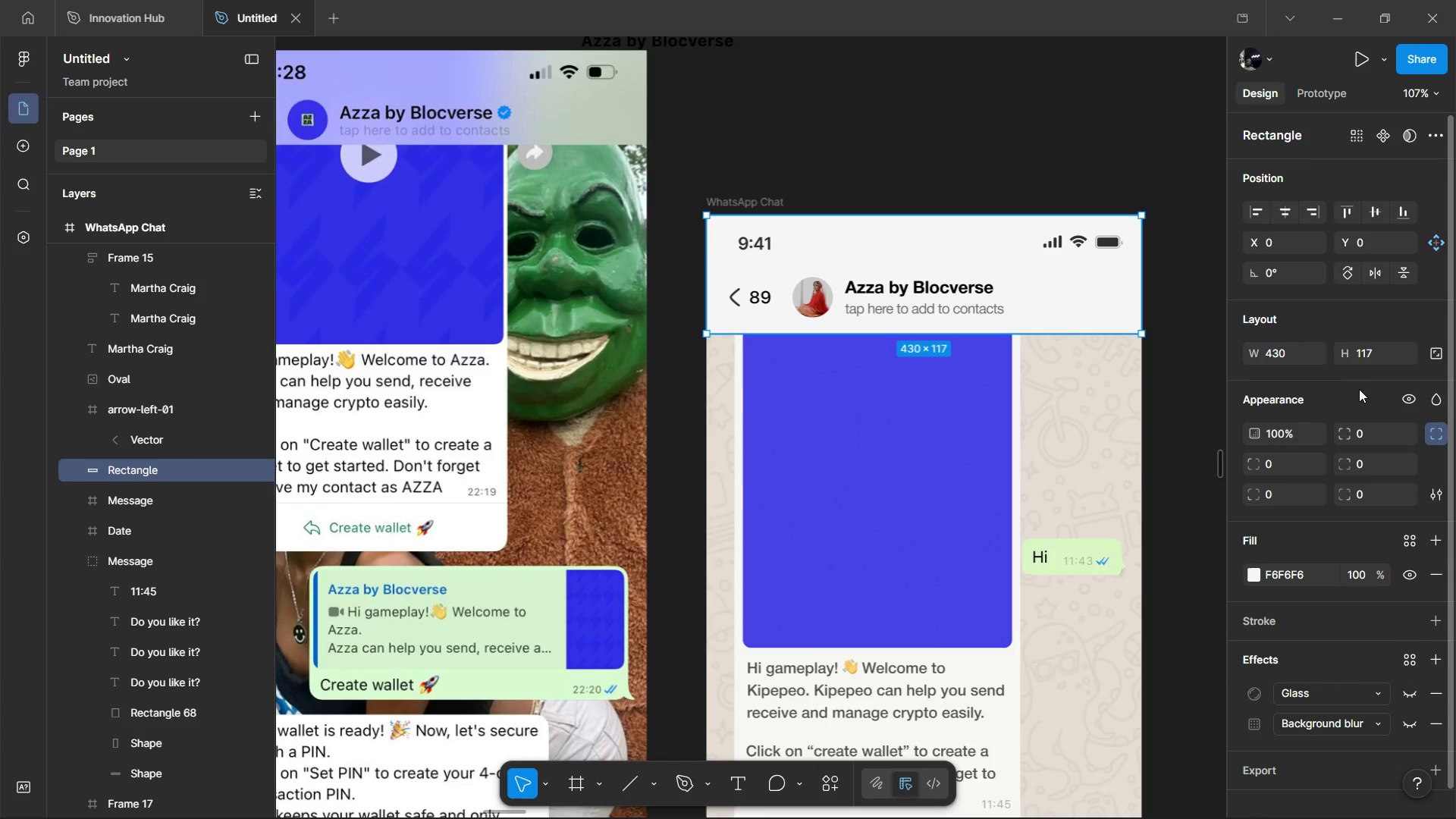 
left_click([1378, 357])
 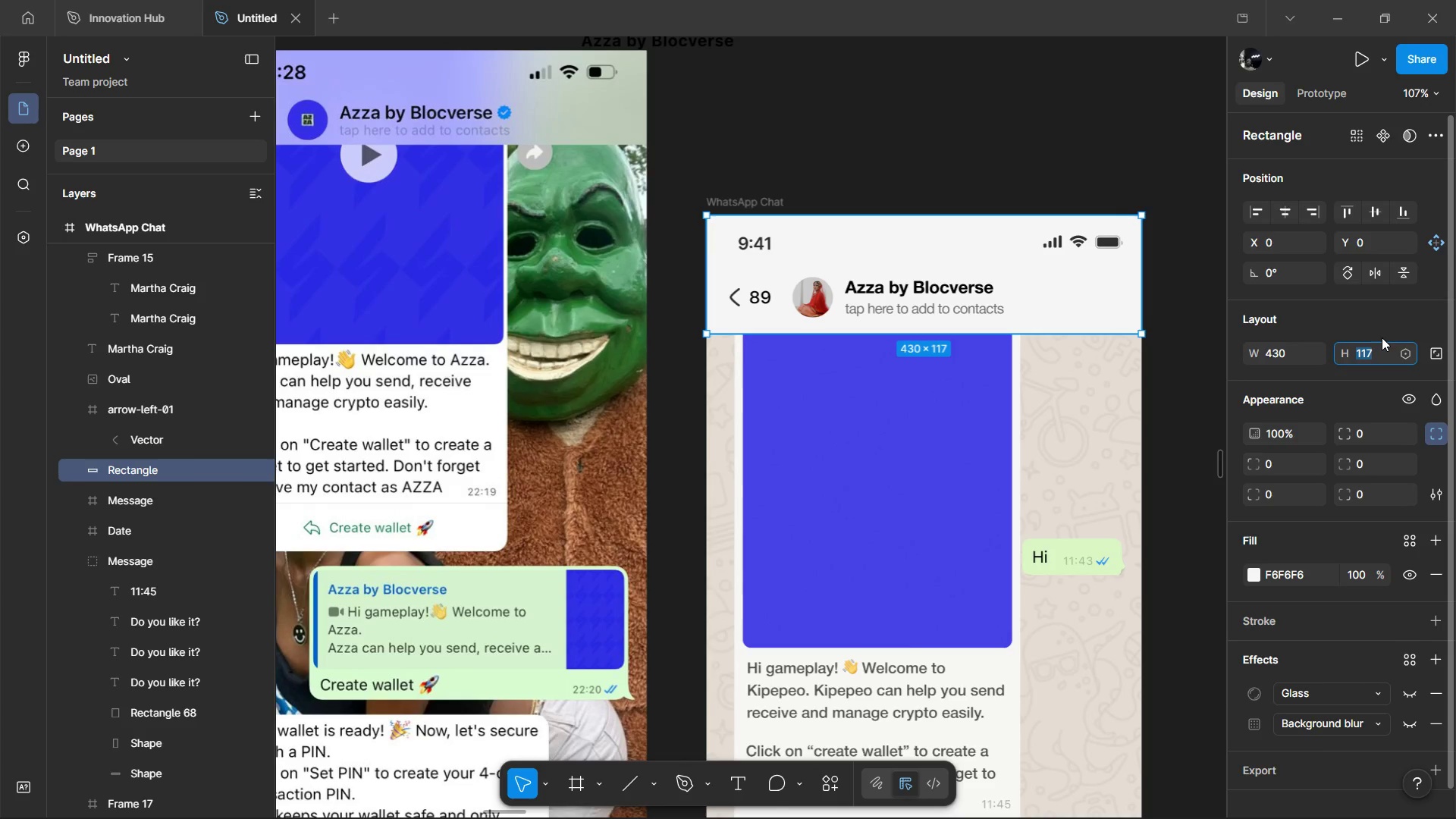 
key(ArrowRight)
 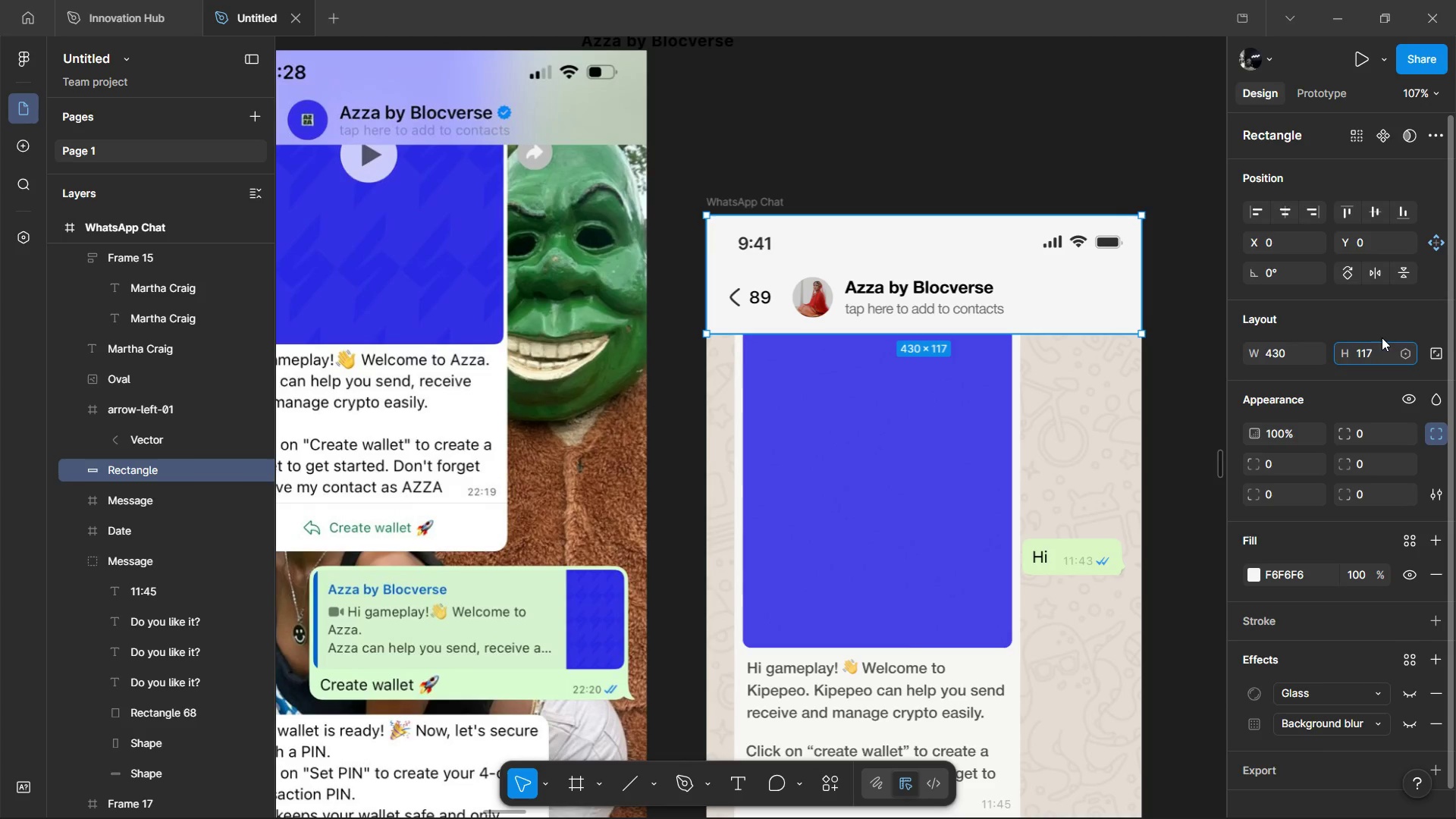 
key(Minus)
 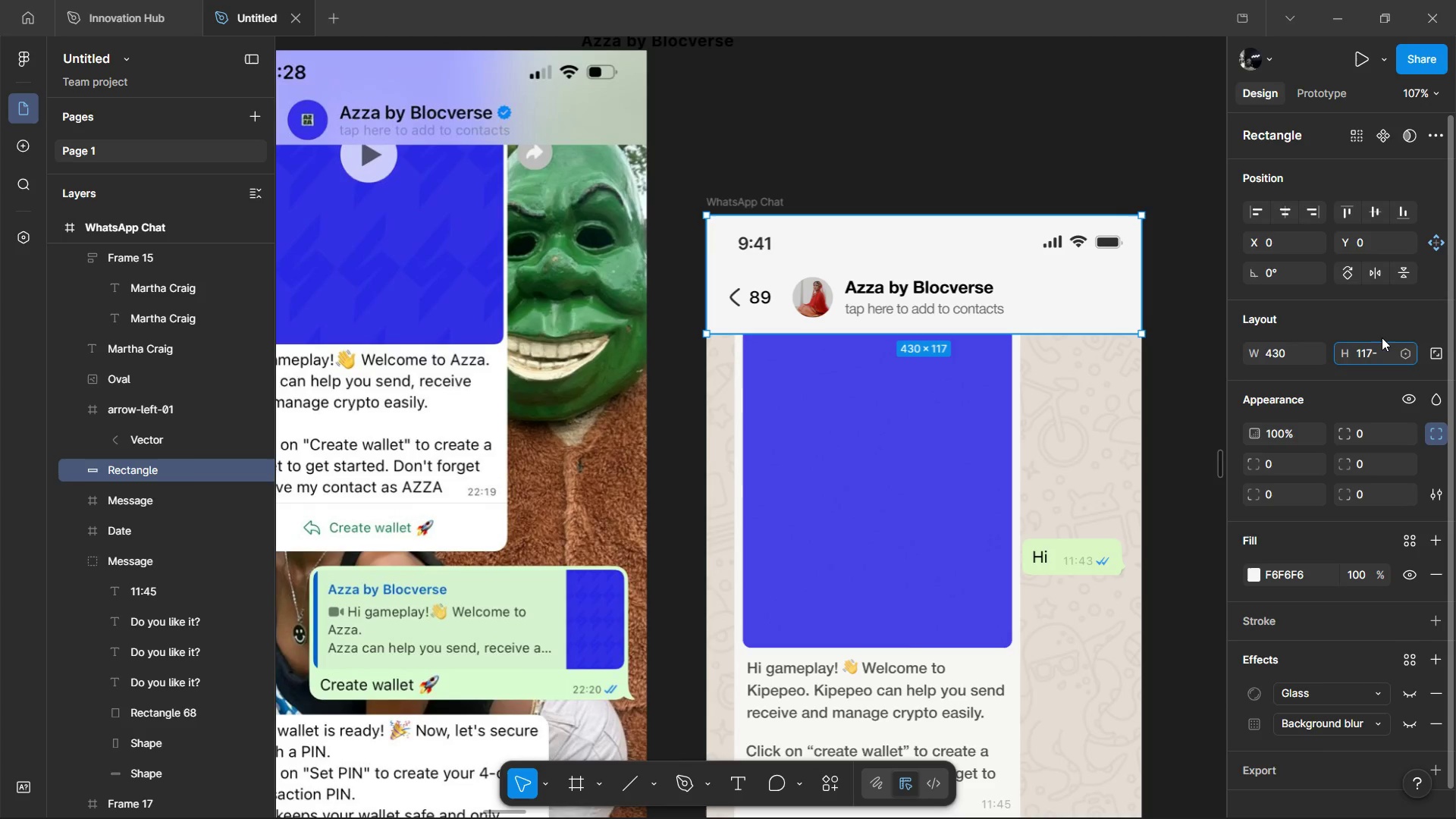 
key(4)
 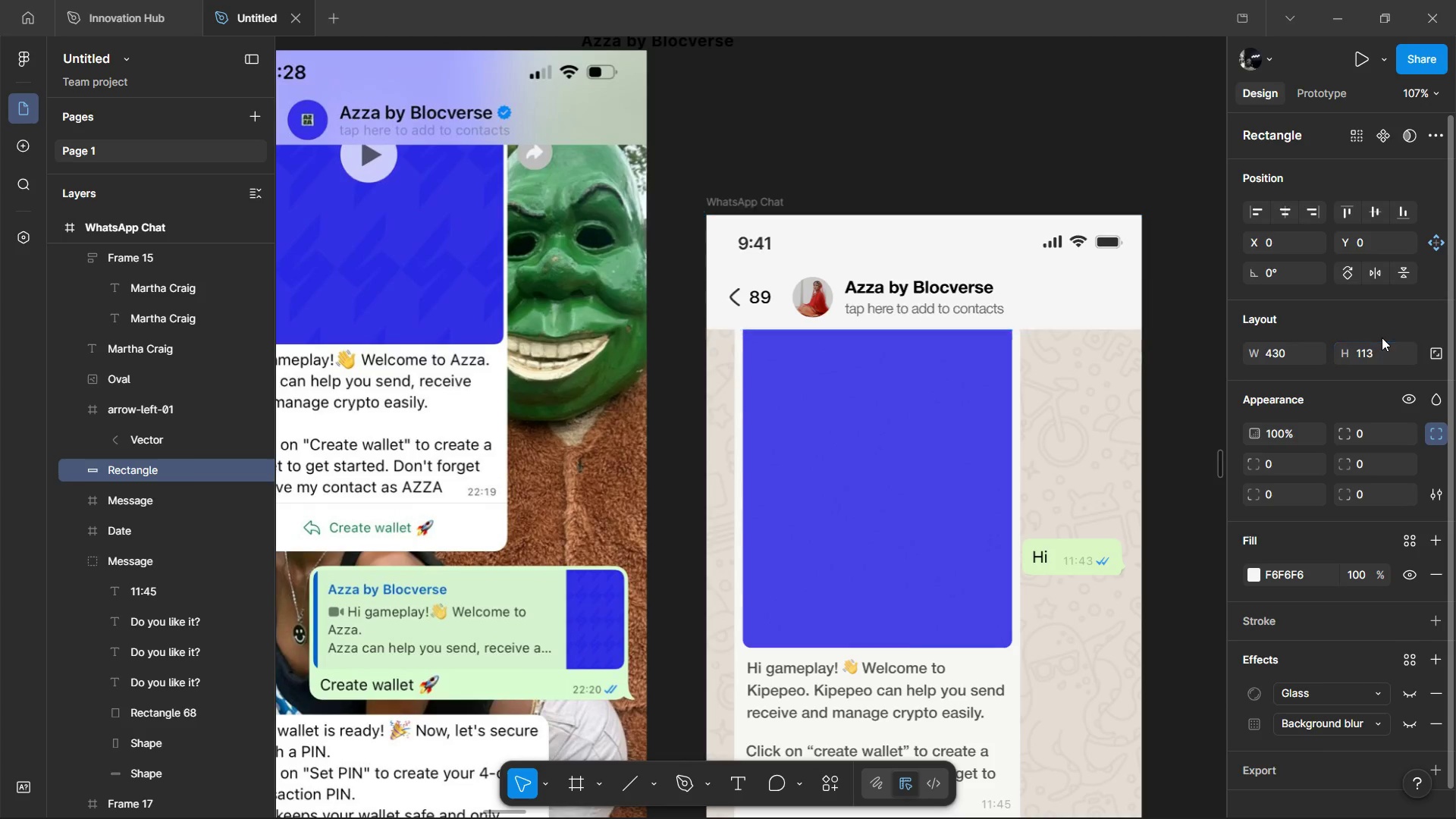 
key(Enter)
 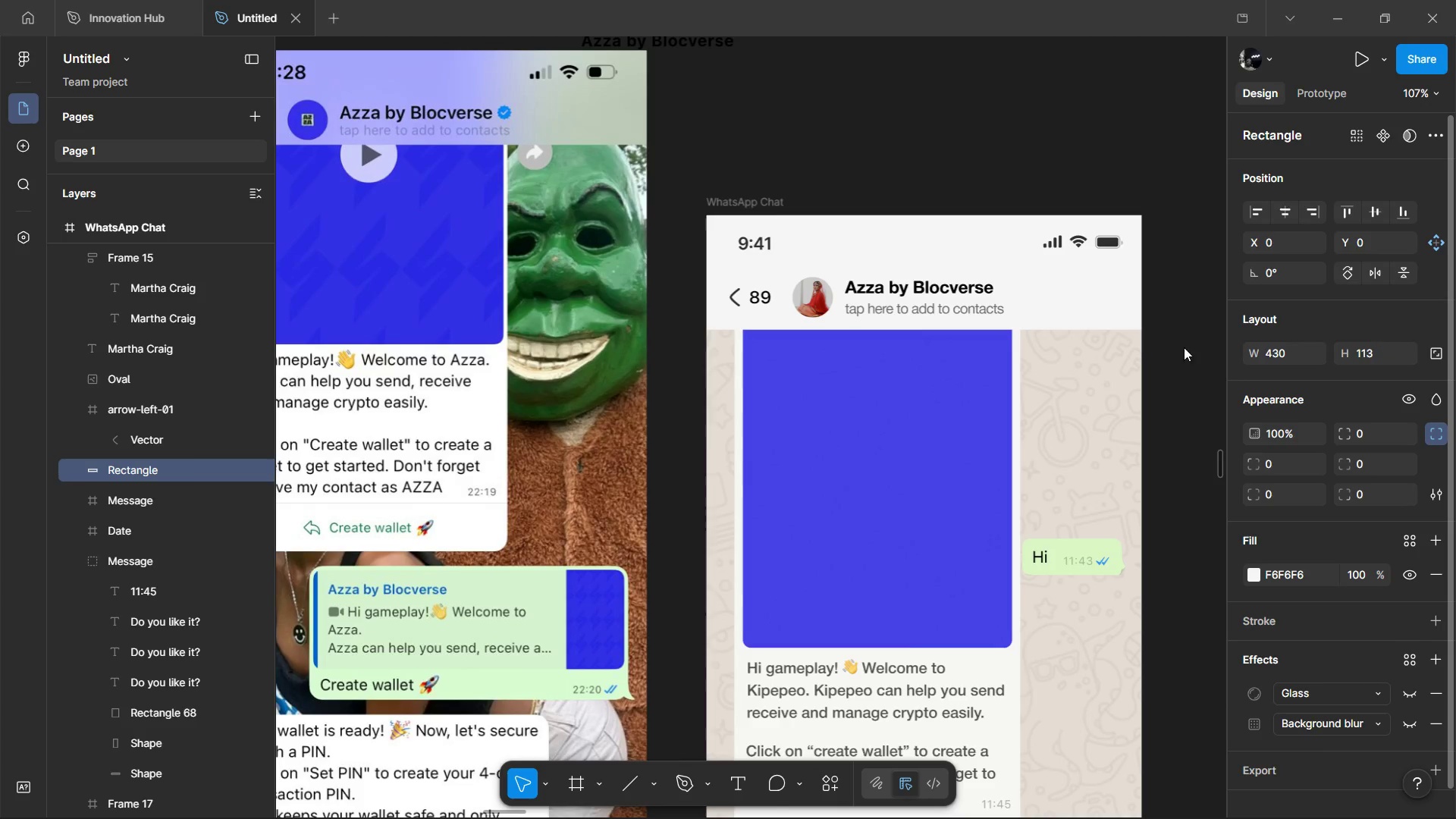 
hold_key(key=AltLeft, duration=1.52)
 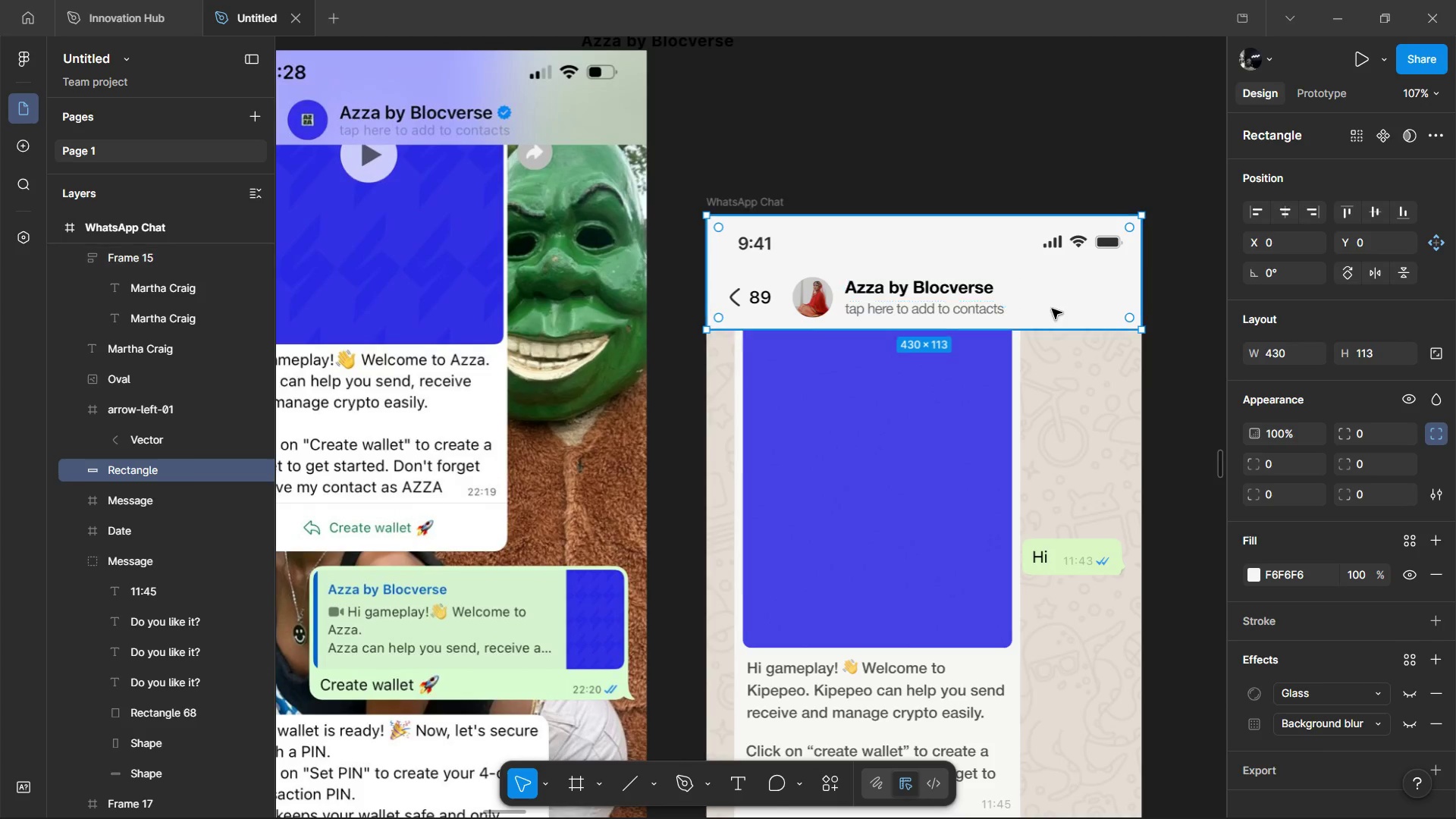 
key(Alt+AltLeft)
 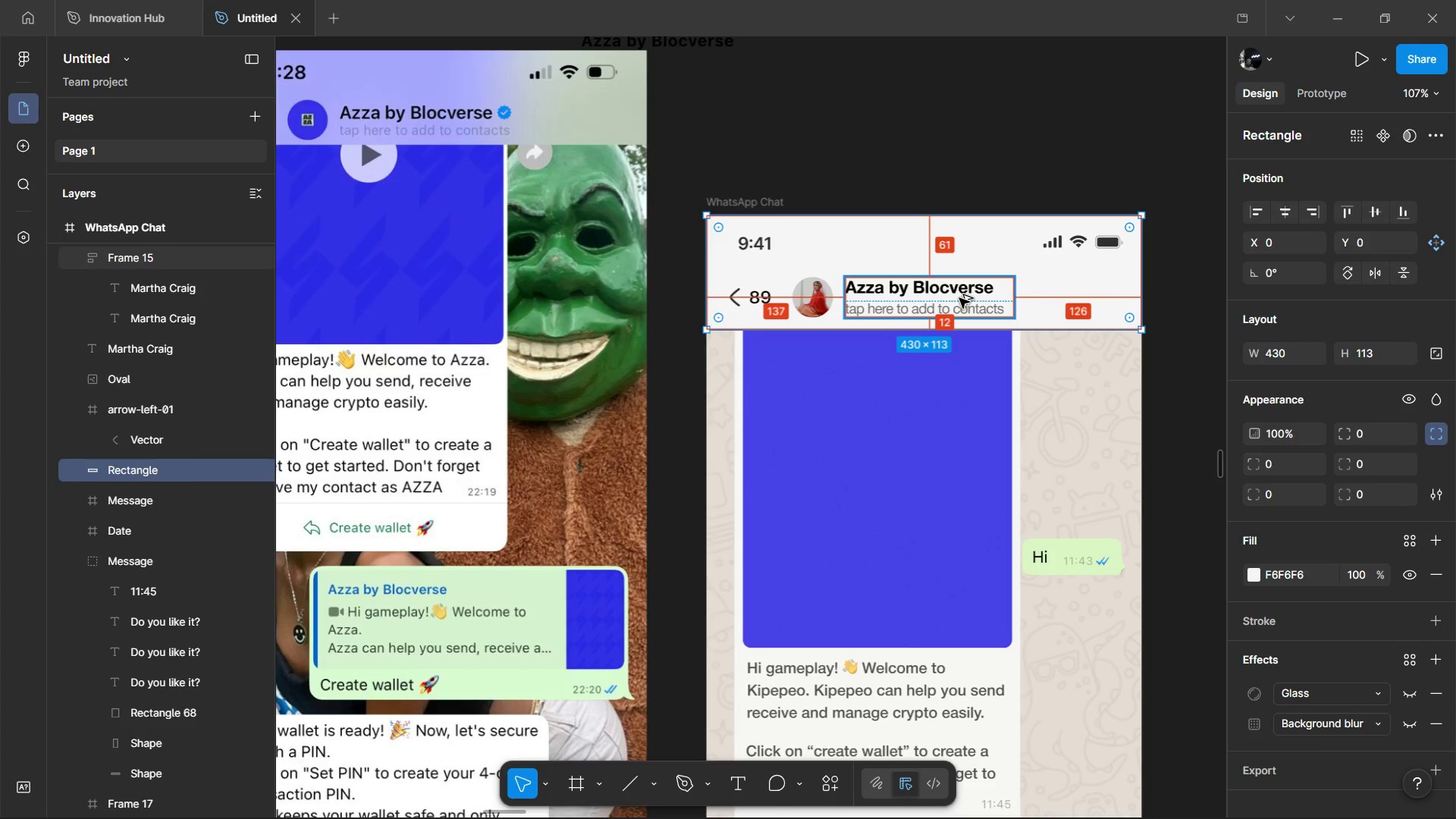 
key(Alt+AltLeft)
 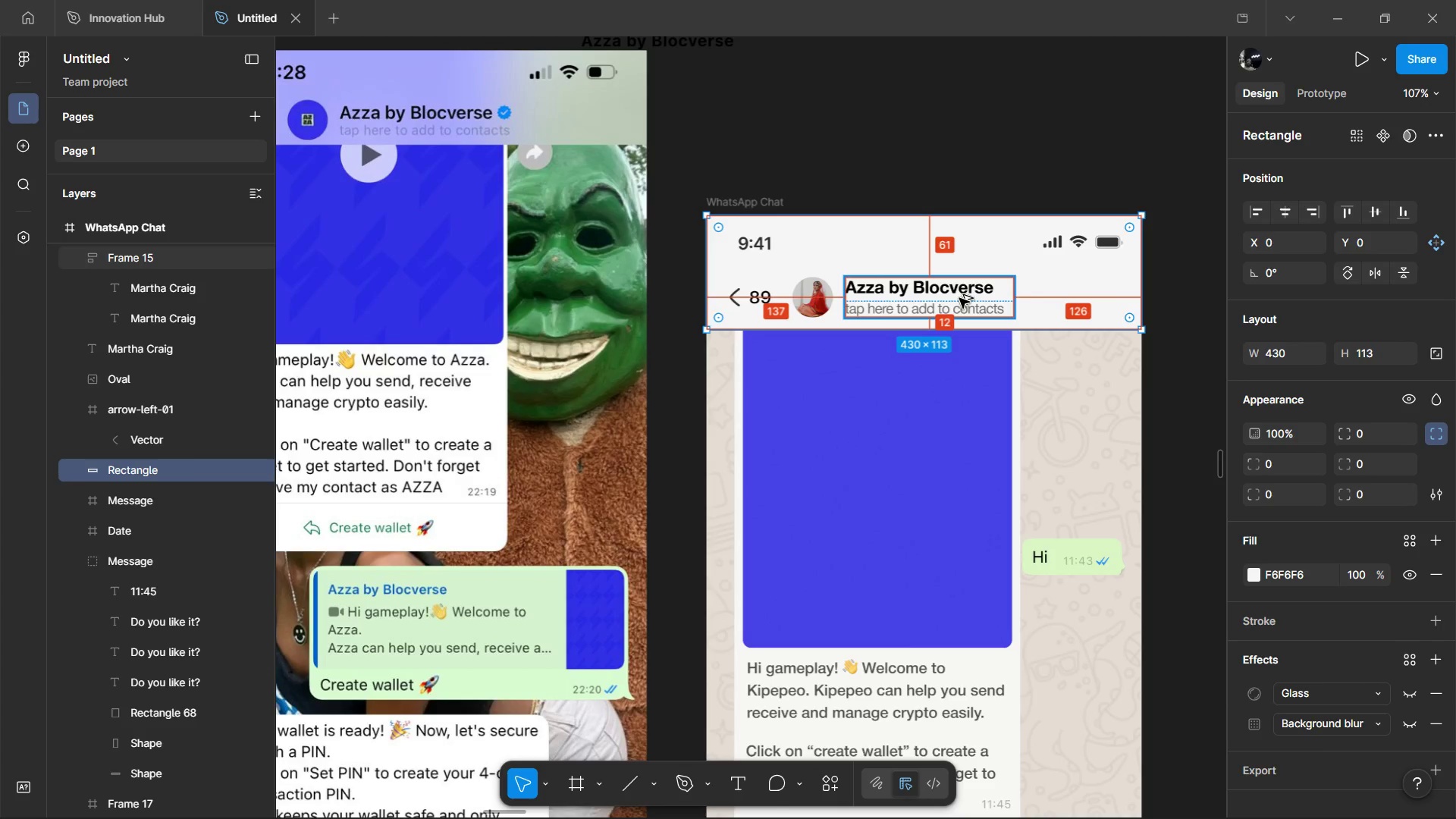 
key(Alt+AltLeft)
 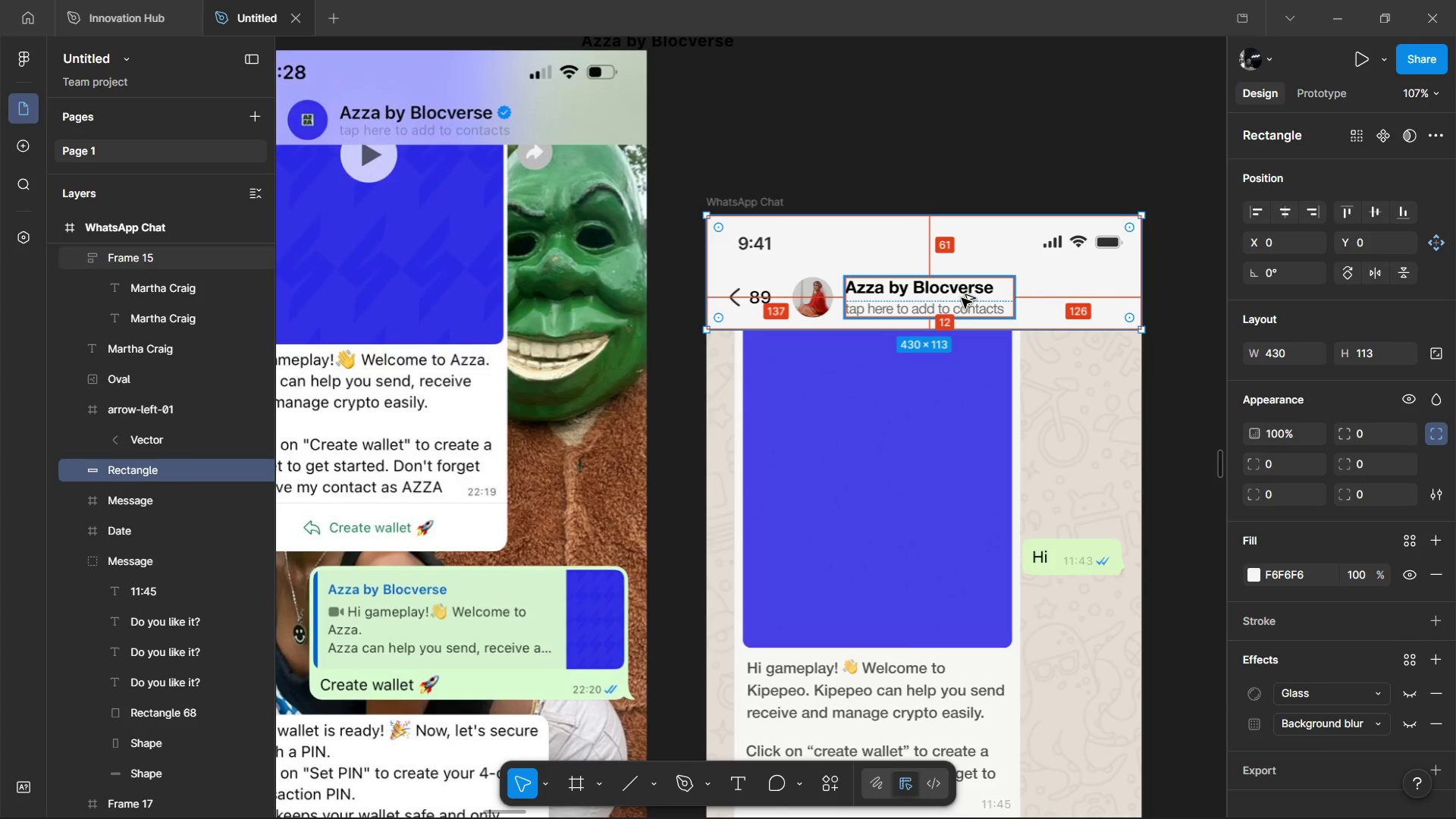 
key(Alt+AltLeft)
 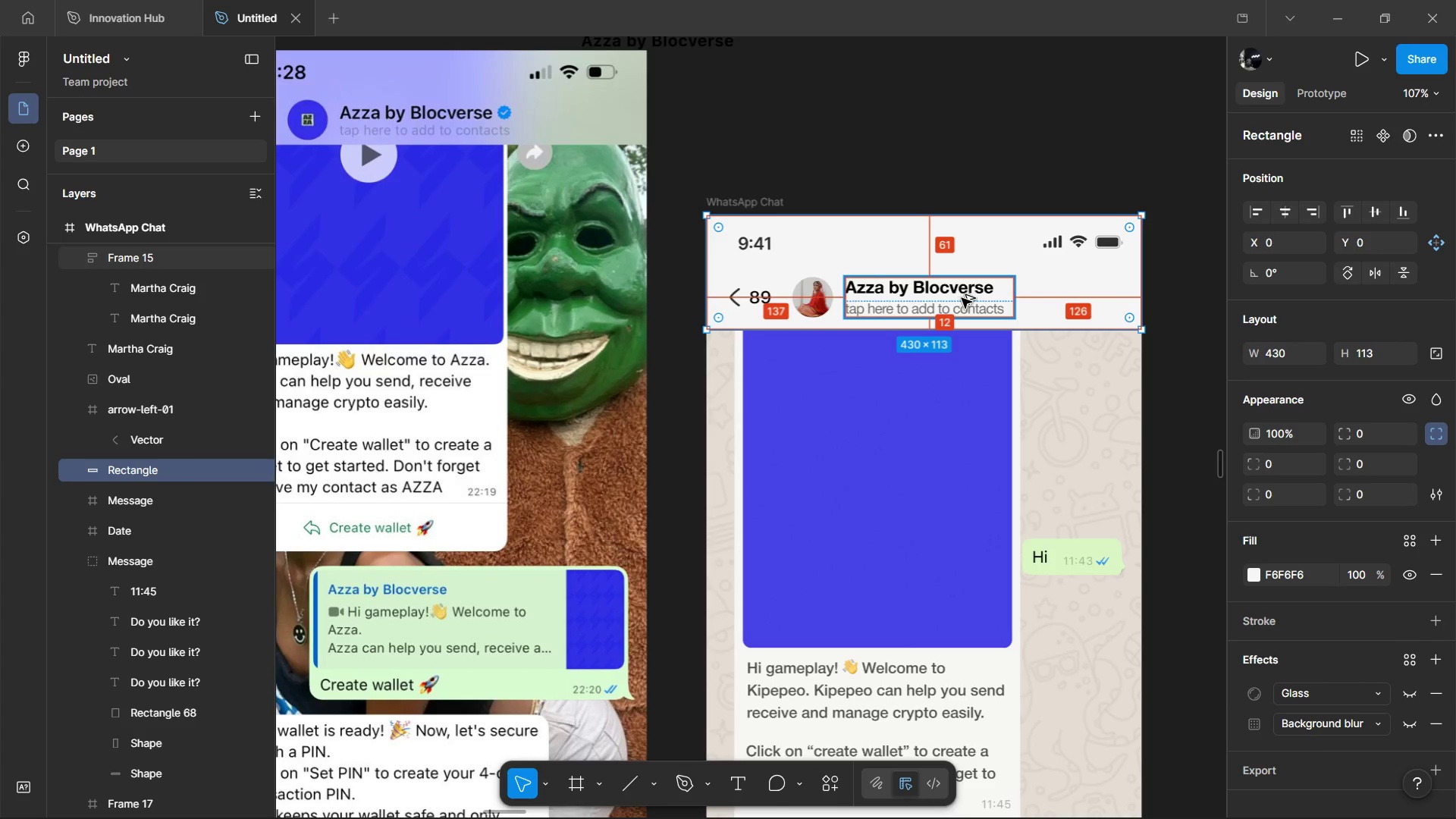 
key(Alt+AltLeft)
 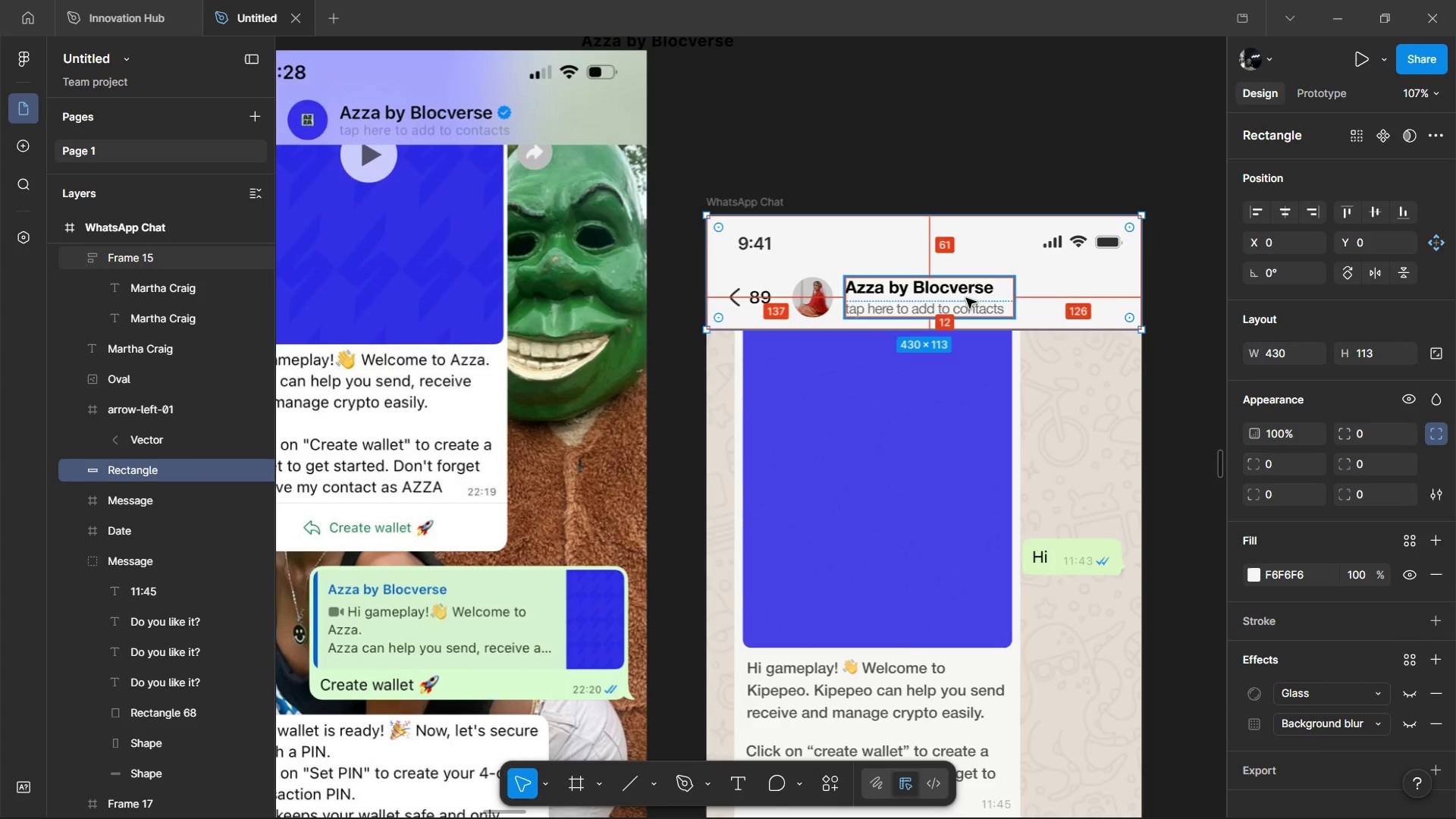 
key(Alt+AltLeft)
 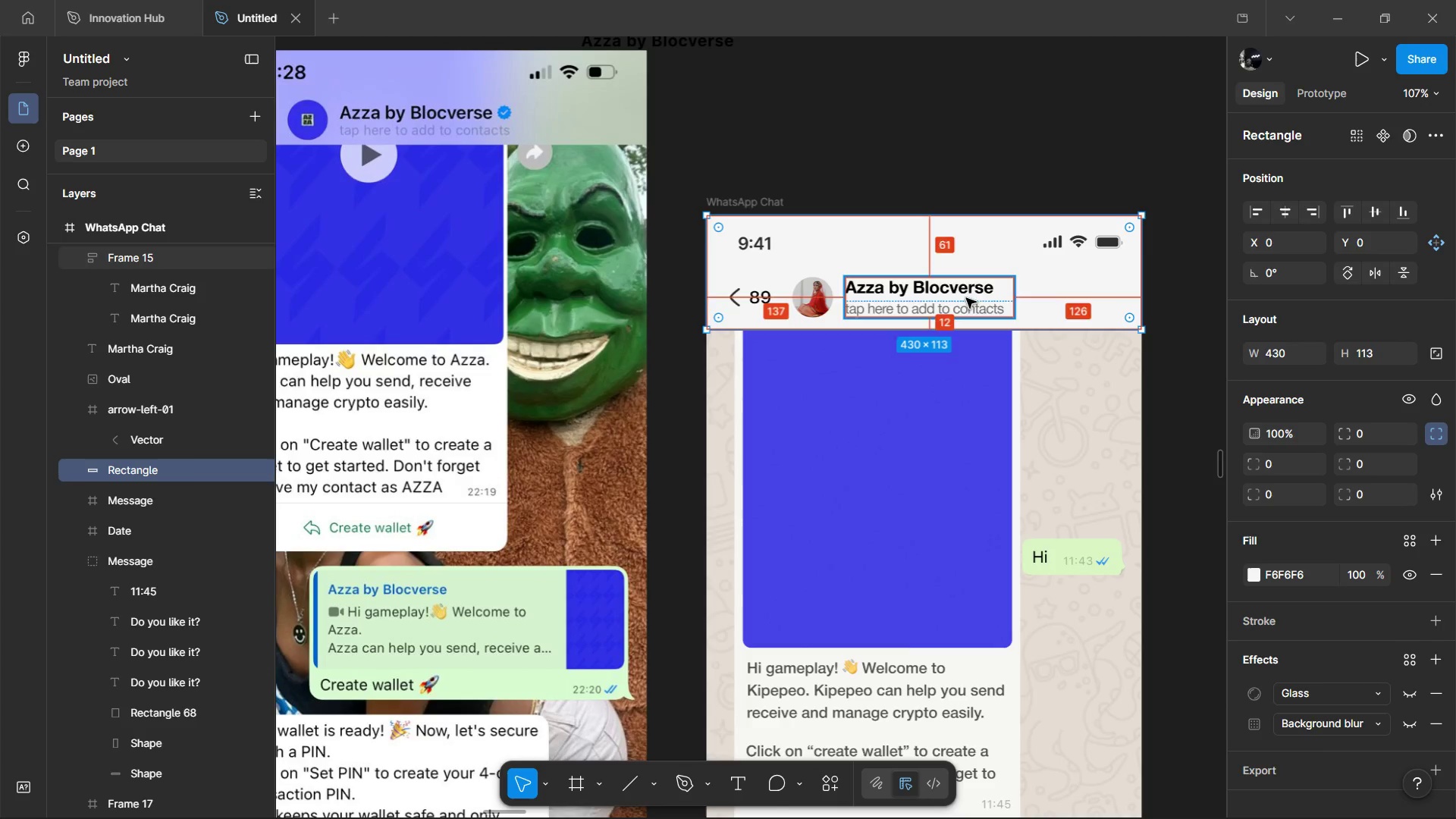 
key(Alt+AltLeft)
 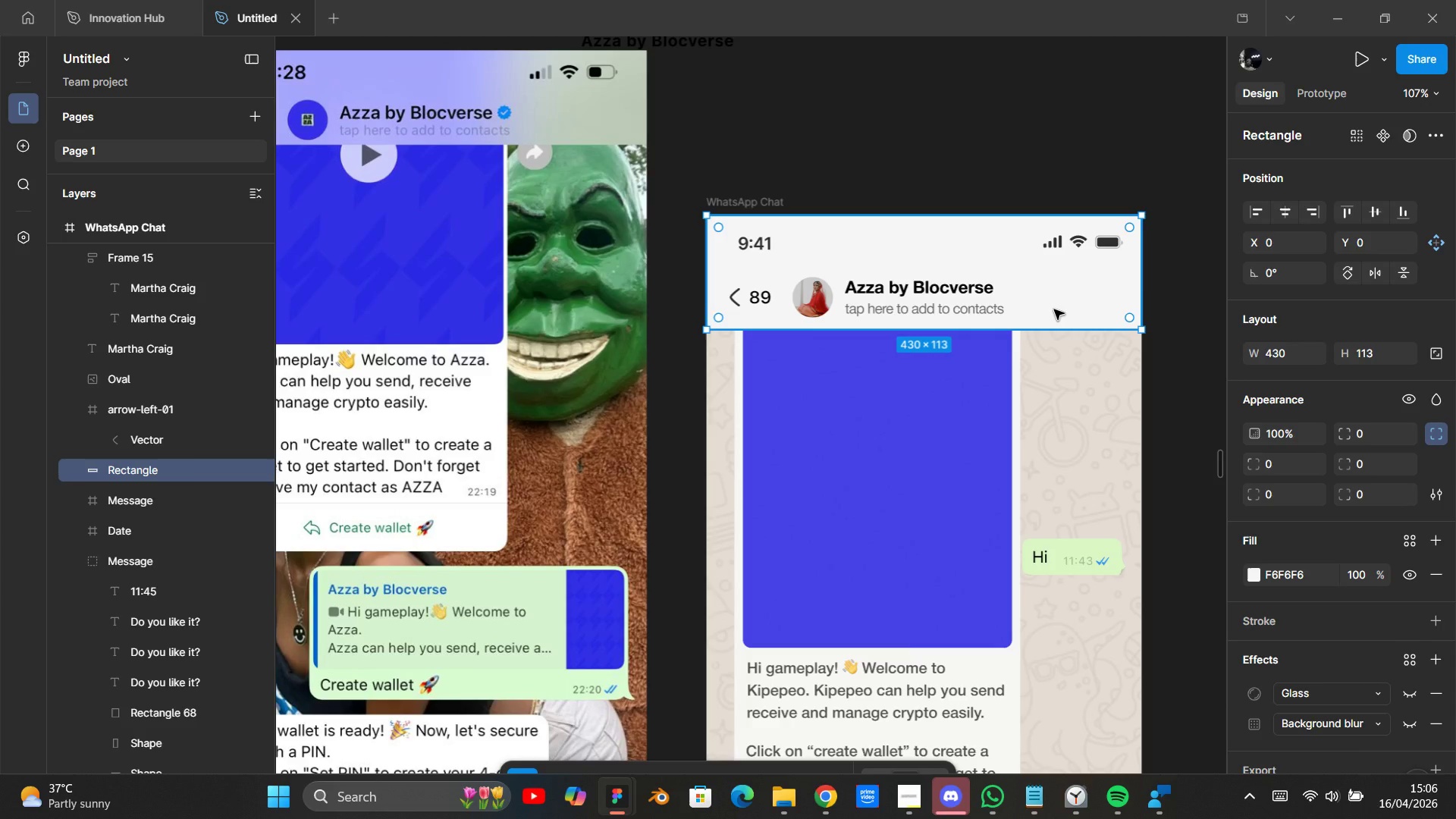 
wait(81.36)
 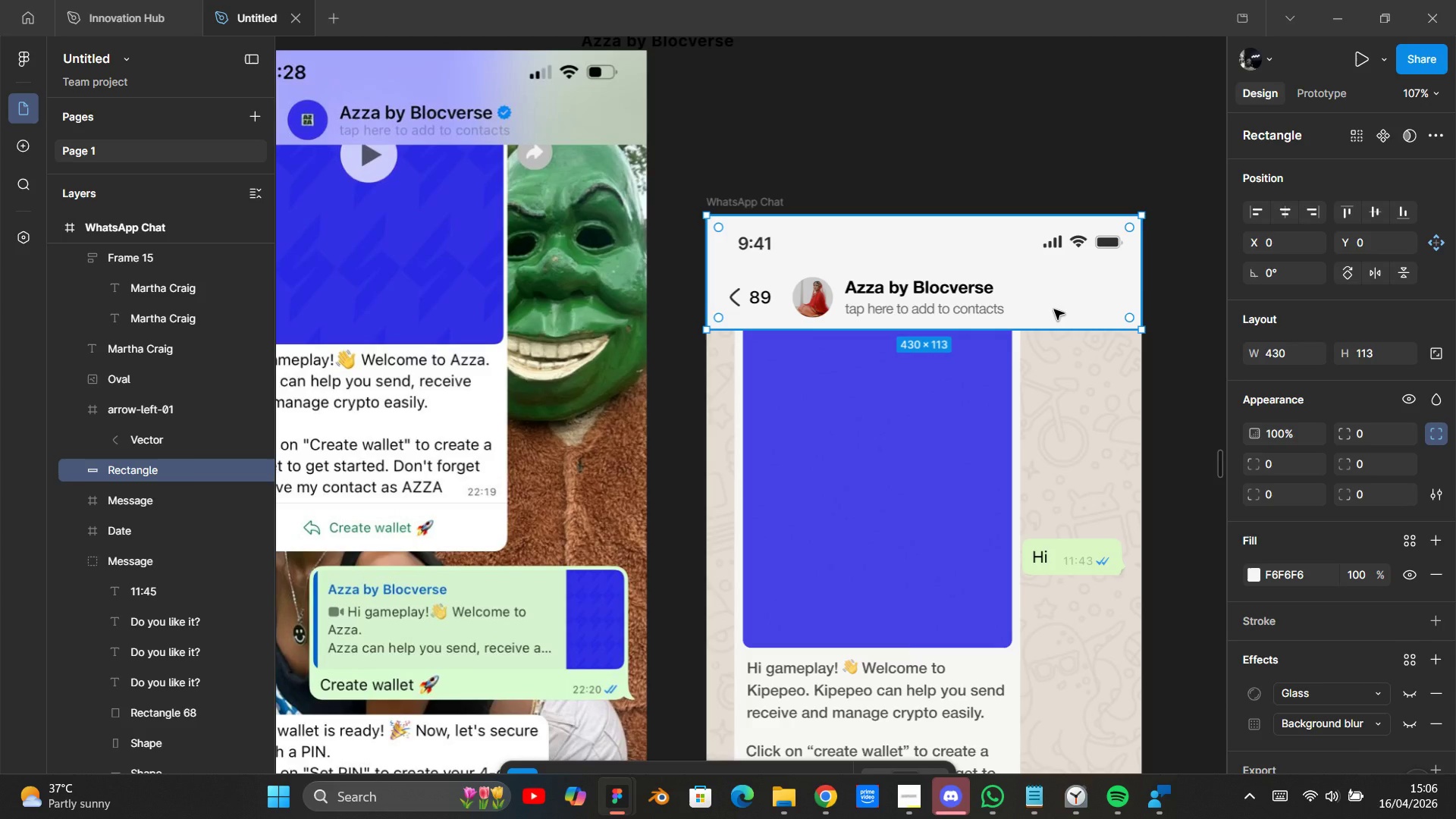 
hold_key(key=ControlLeft, duration=0.97)
scroll: coordinate [1050, 361], scroll_direction: down, amount: 10.0
 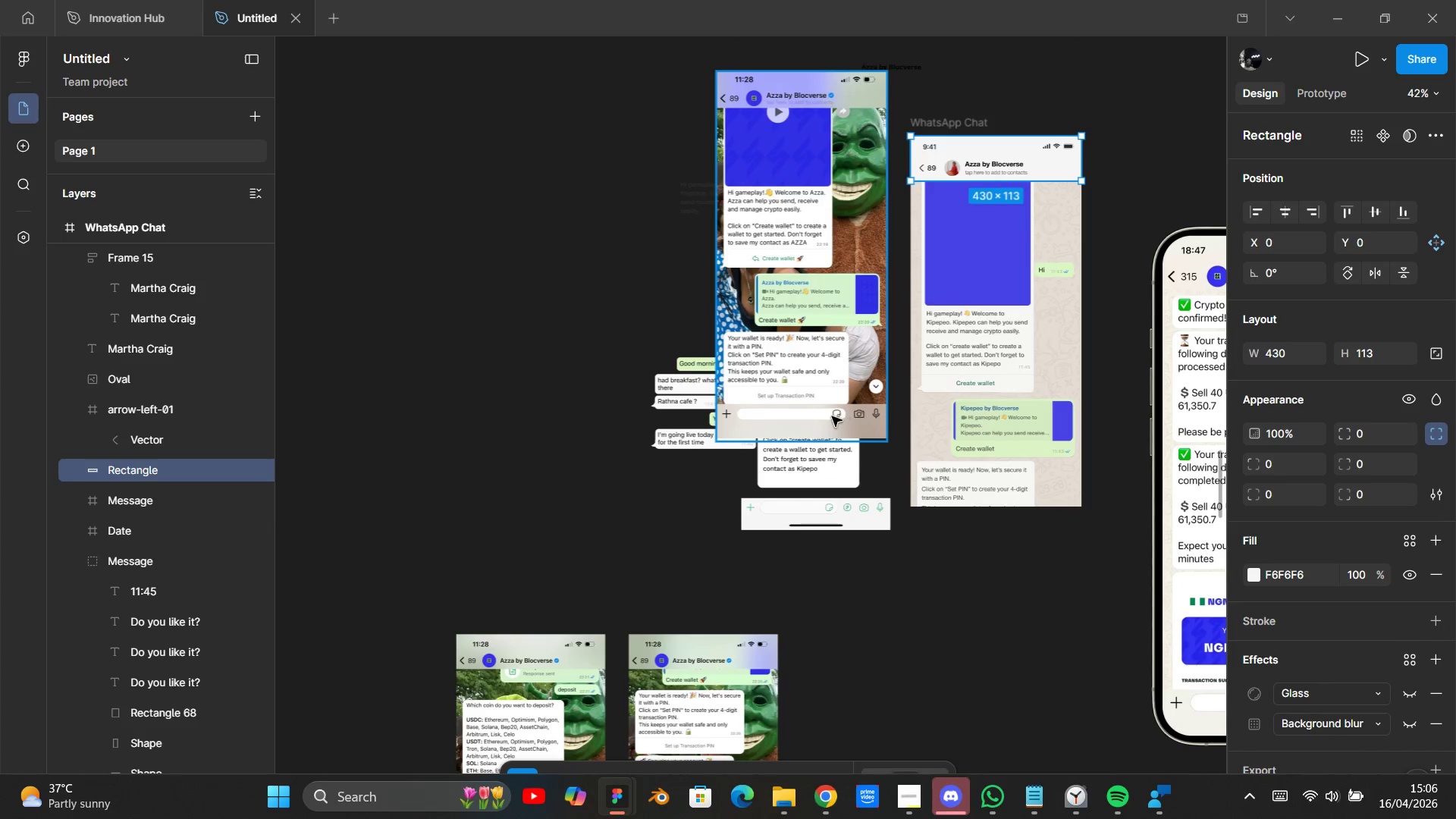 
hold_key(key=ControlLeft, duration=0.94)
scroll: coordinate [874, 410], scroll_direction: up, amount: 3.0
 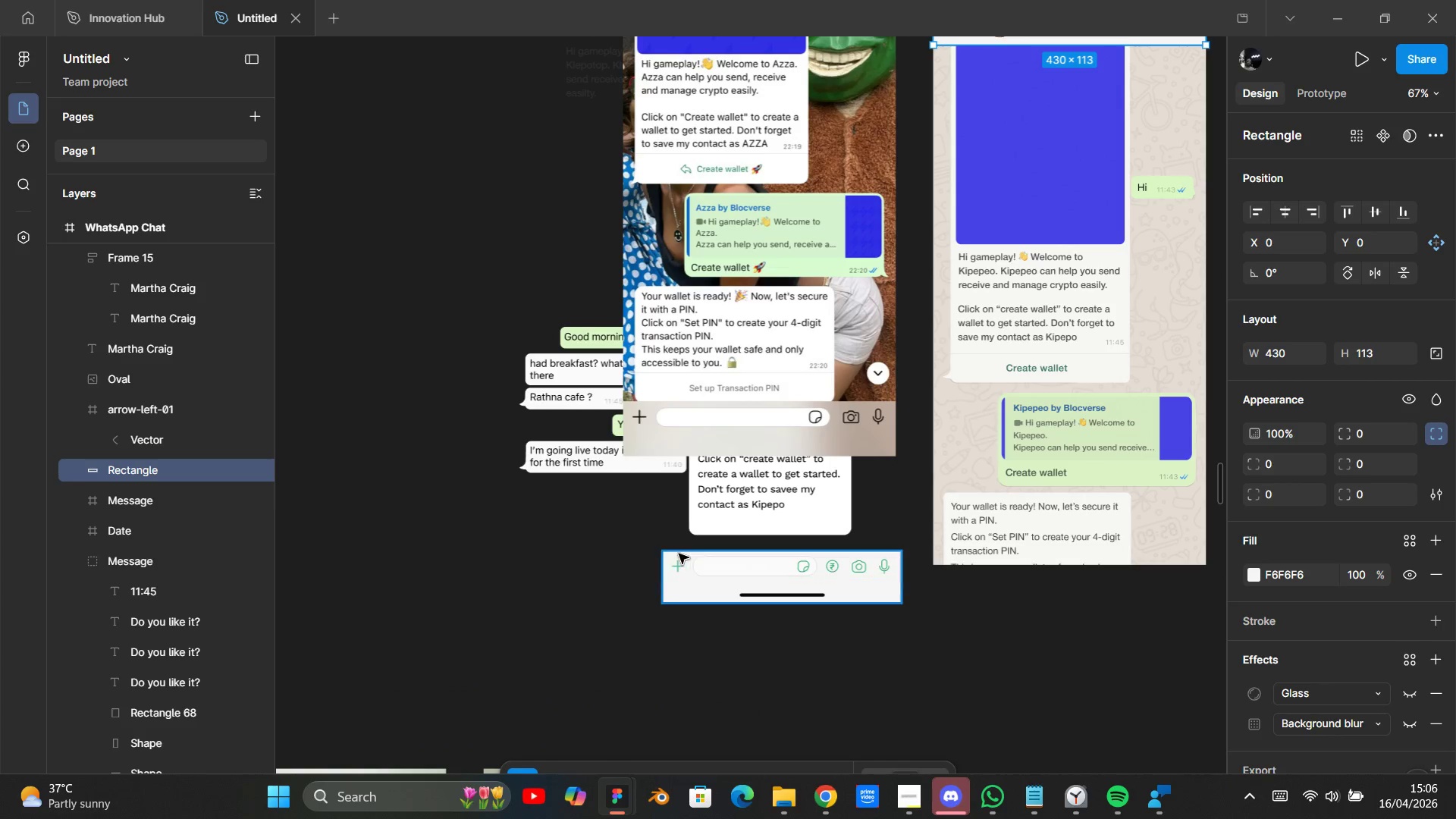 
left_click([671, 547])
 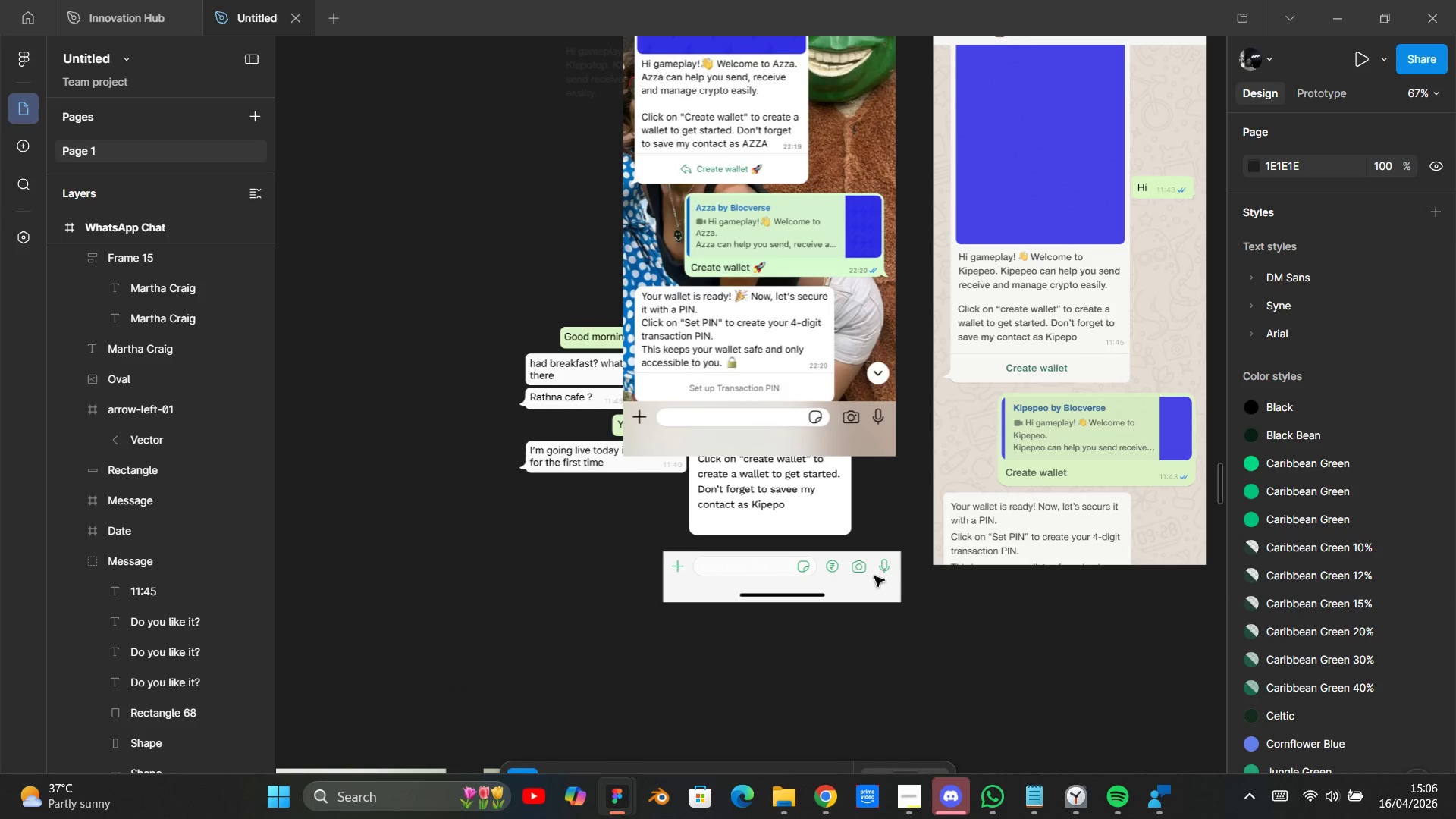 
left_click([852, 573])
 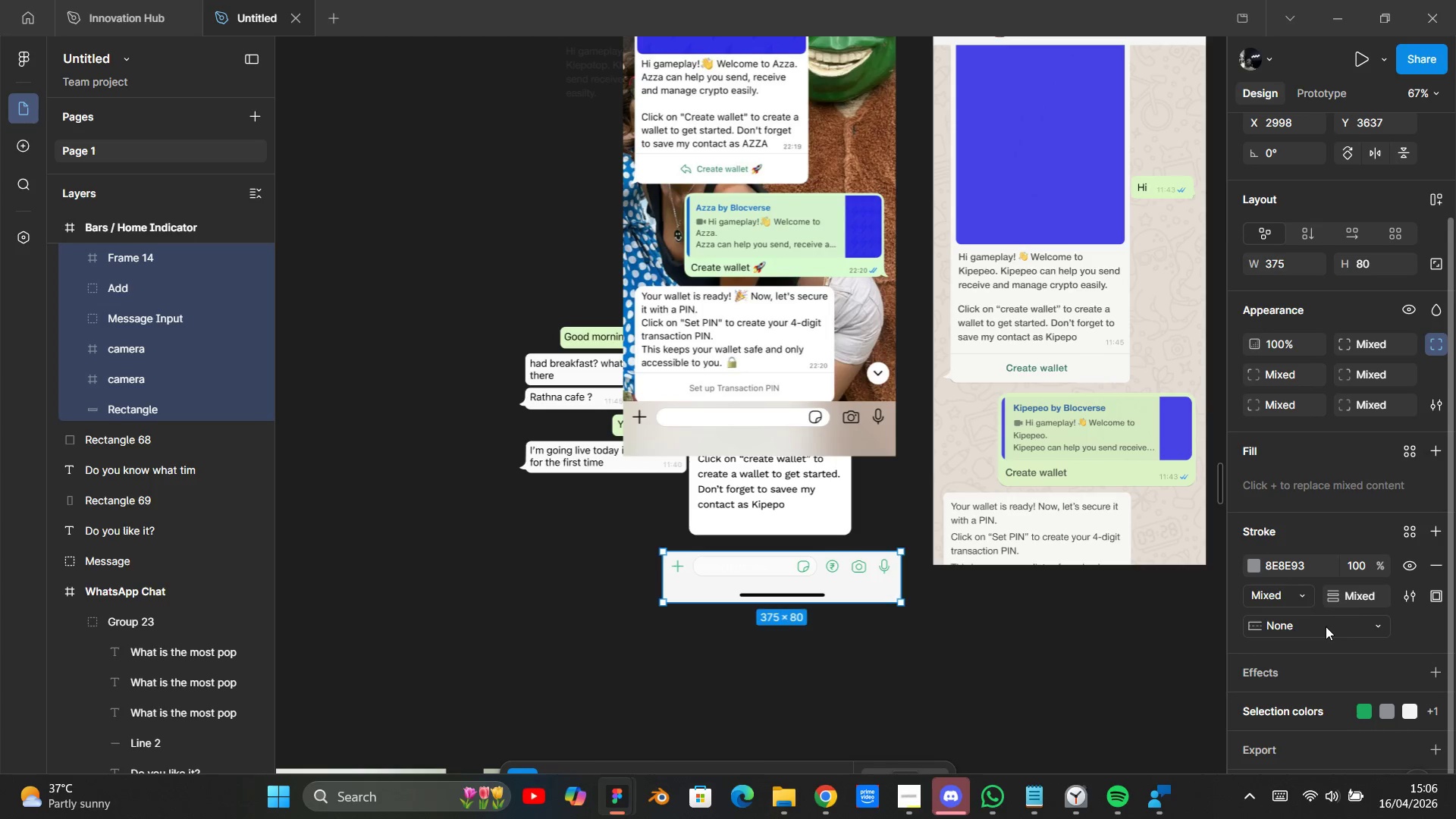 
key(Meta+MetaLeft)
 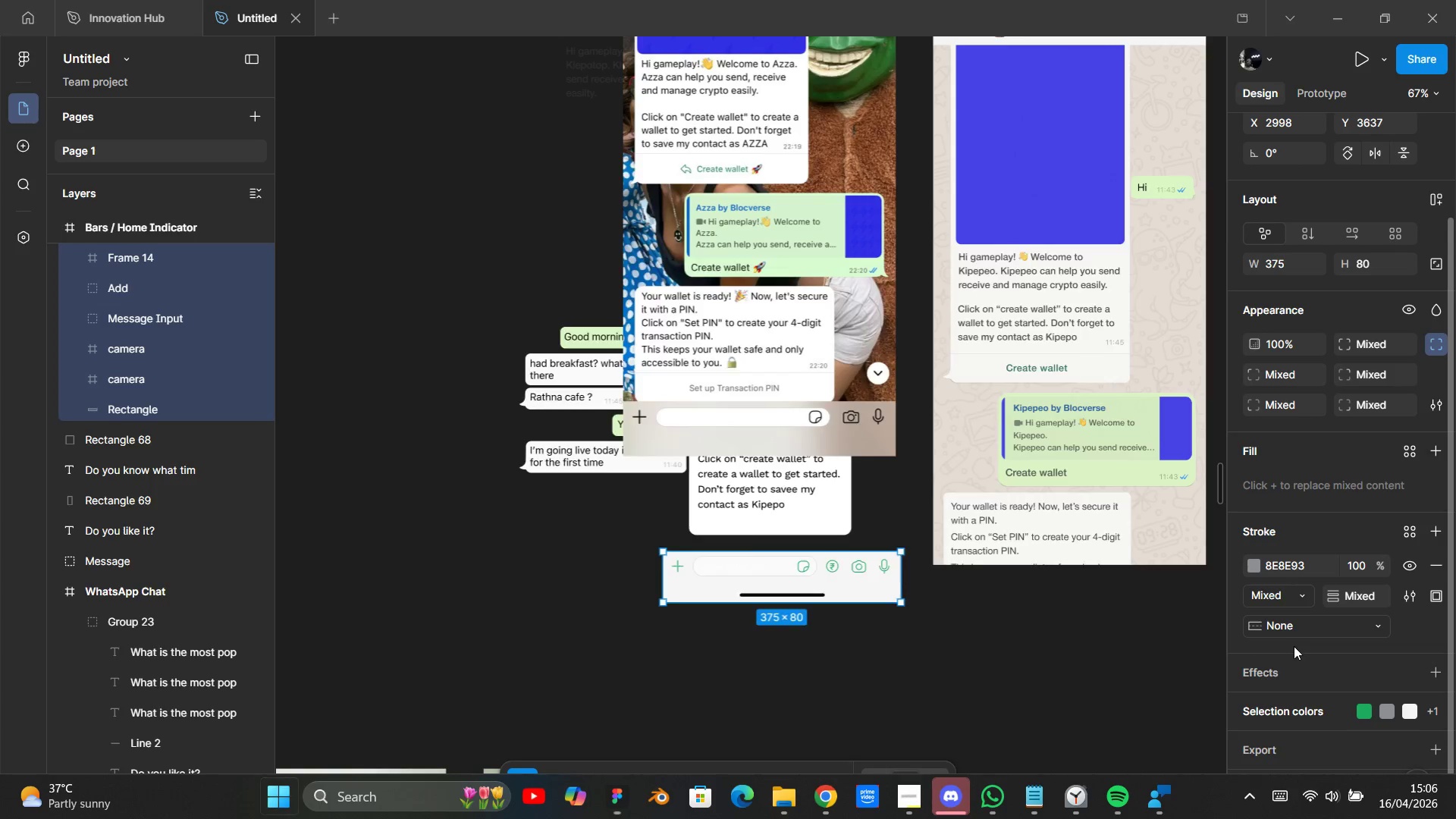 
key(Meta+MetaLeft)
 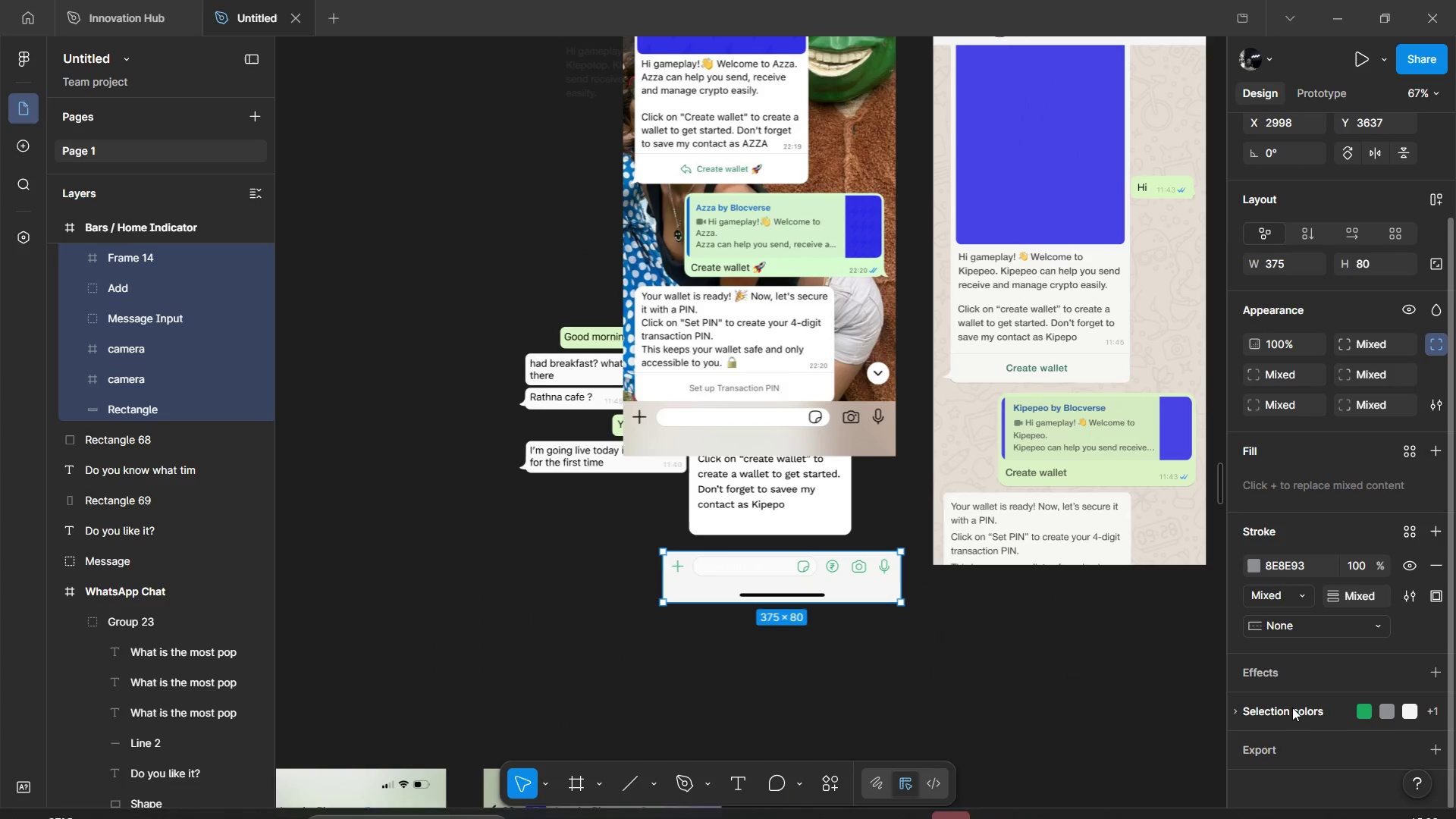 
left_click([1291, 708])
 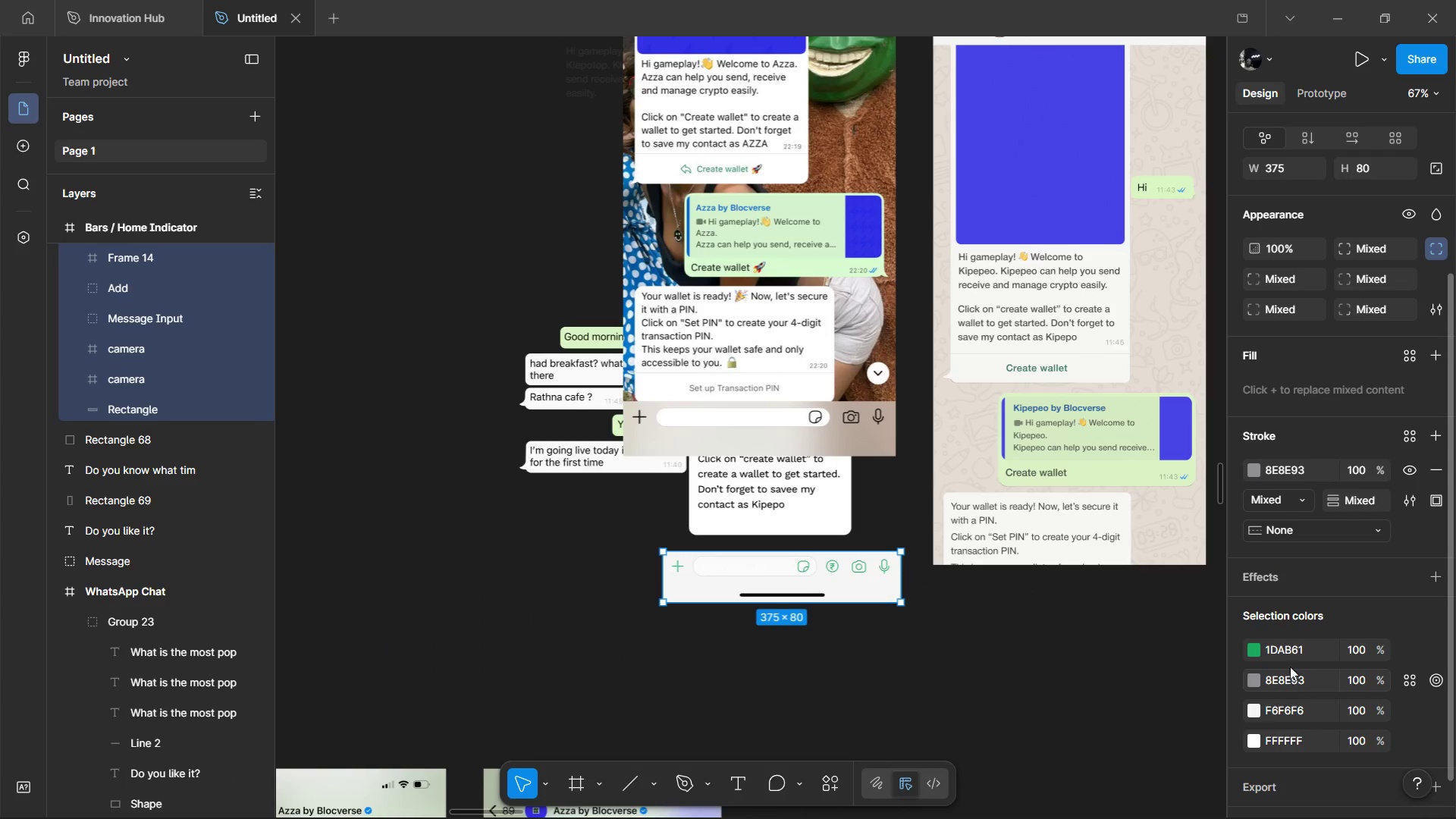 
left_click([1294, 639])
 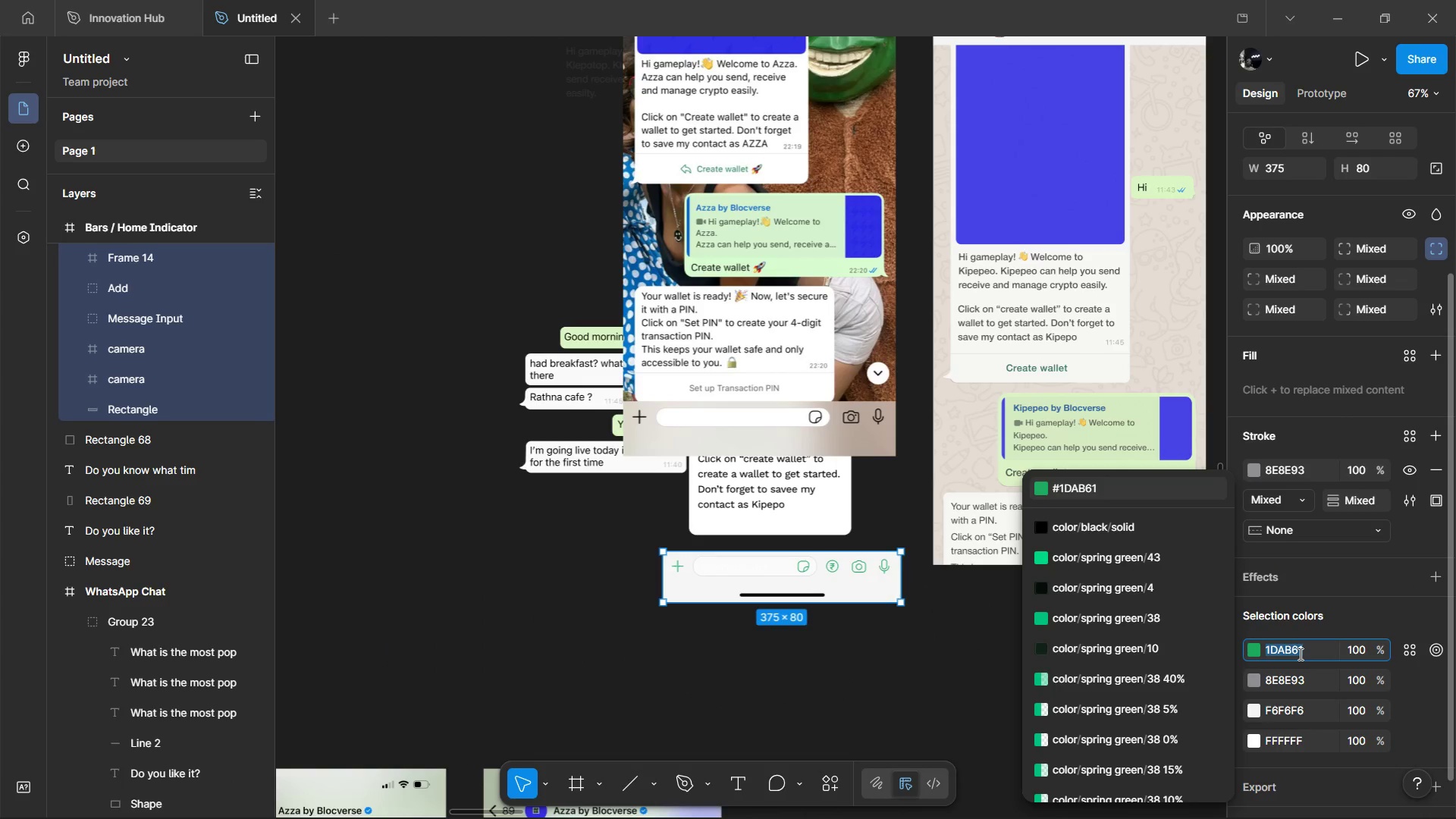 
type(2e2e2e)
 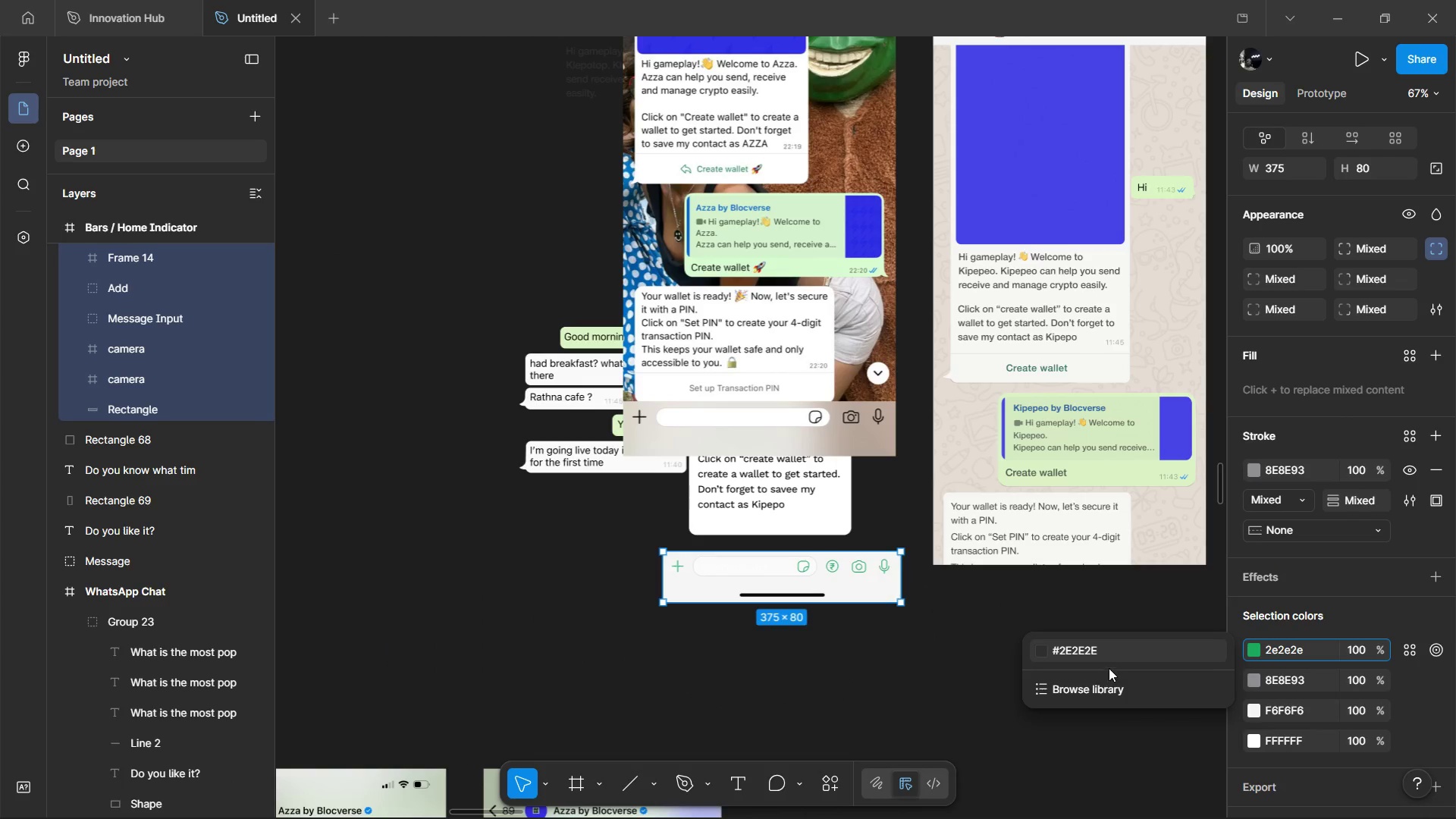 
left_click([1109, 655])
 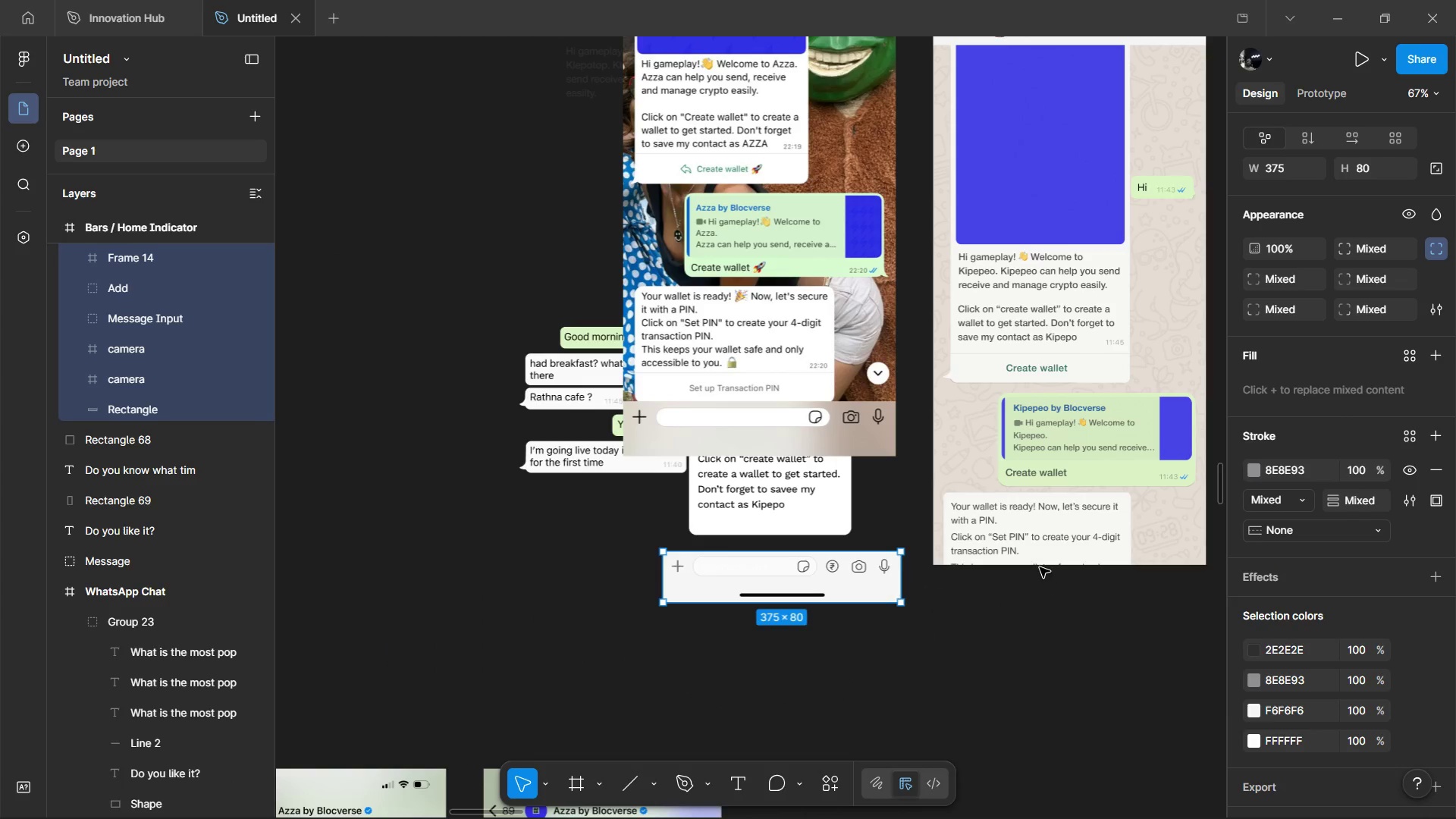 
hold_key(key=ControlLeft, duration=1.23)
scroll: coordinate [1053, 534], scroll_direction: up, amount: 2.0
 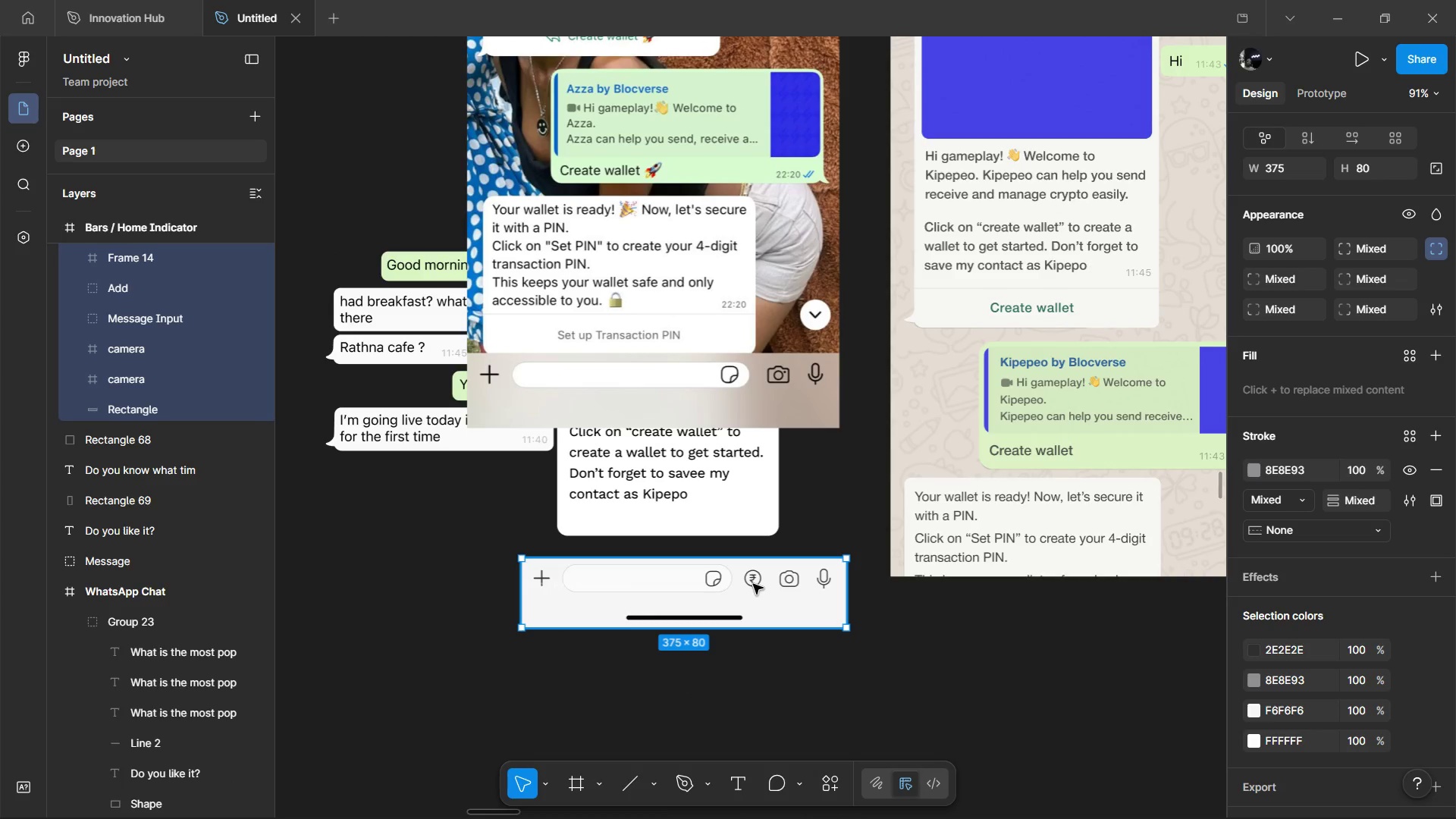 
double_click([753, 584])
 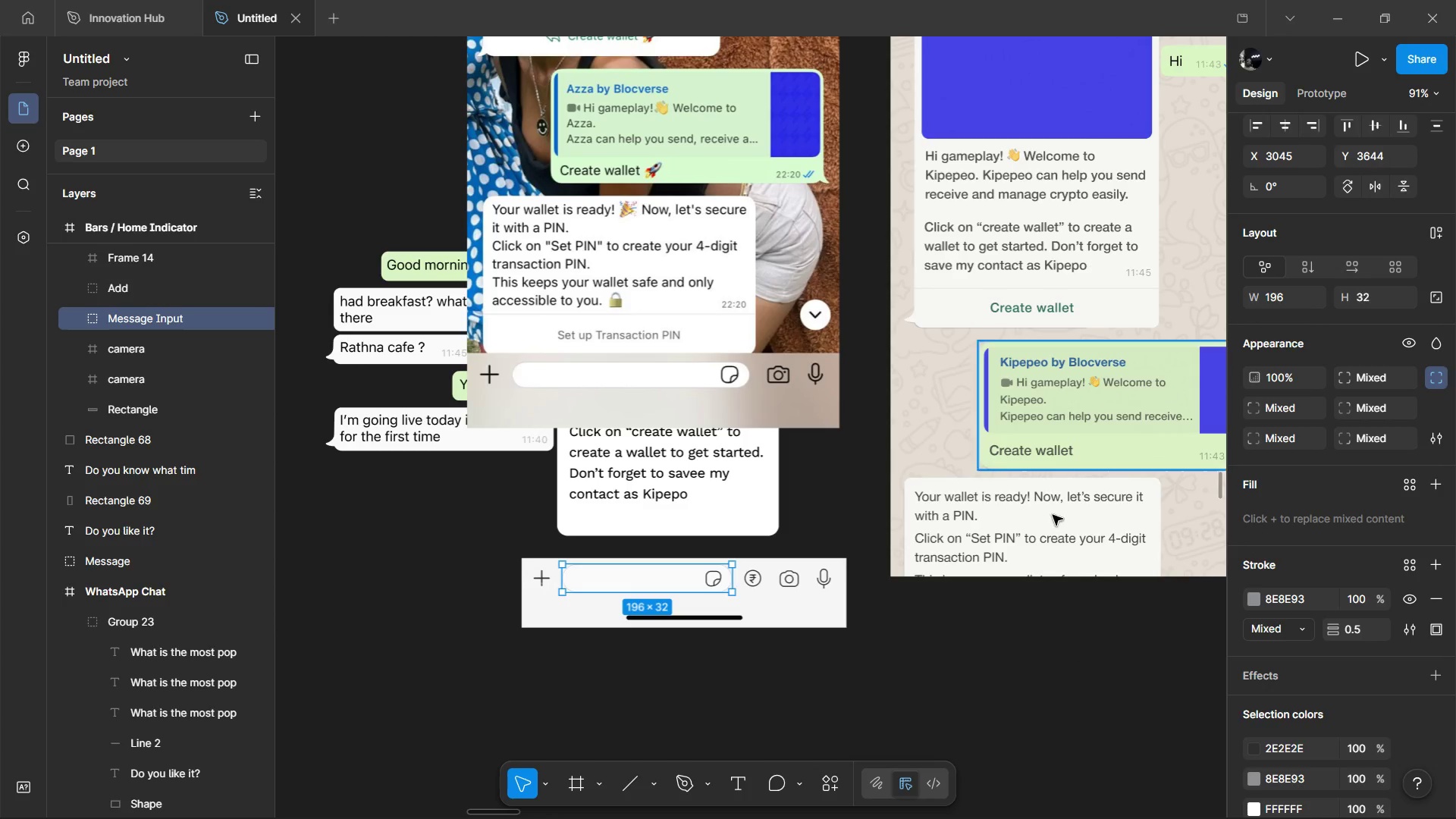 
left_click([764, 581])
 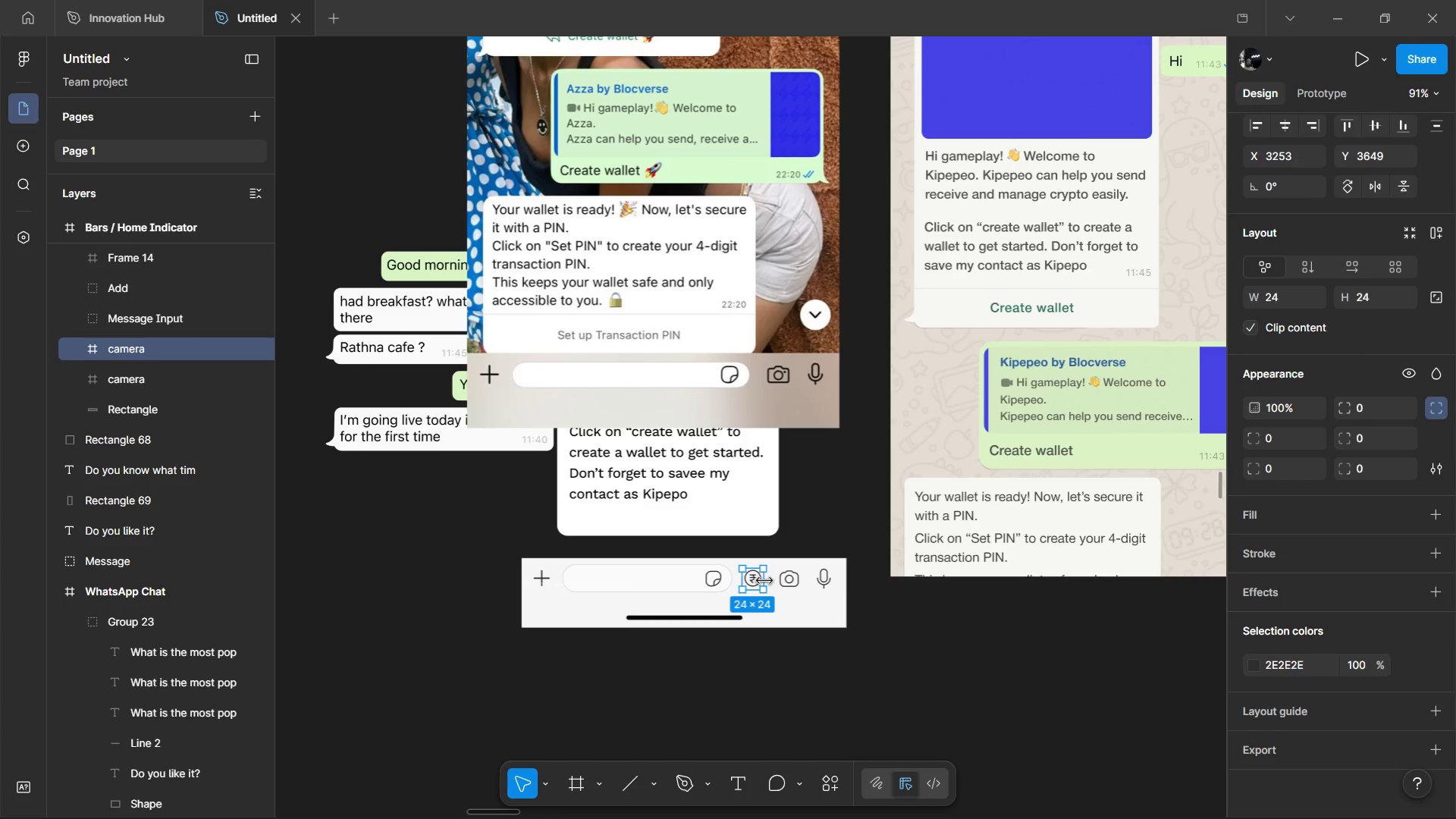 
key(Backspace)
 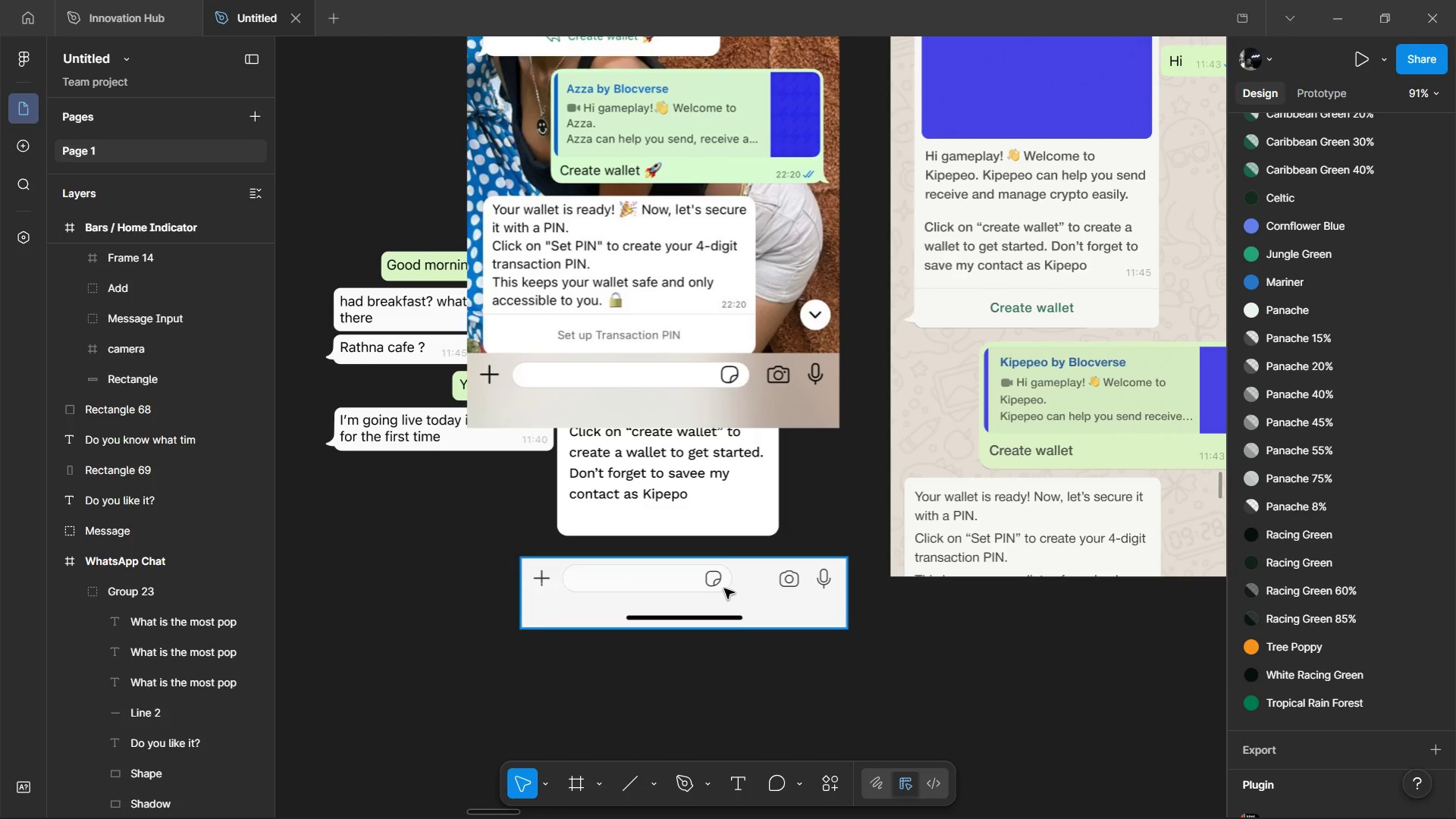 
double_click([724, 588])
 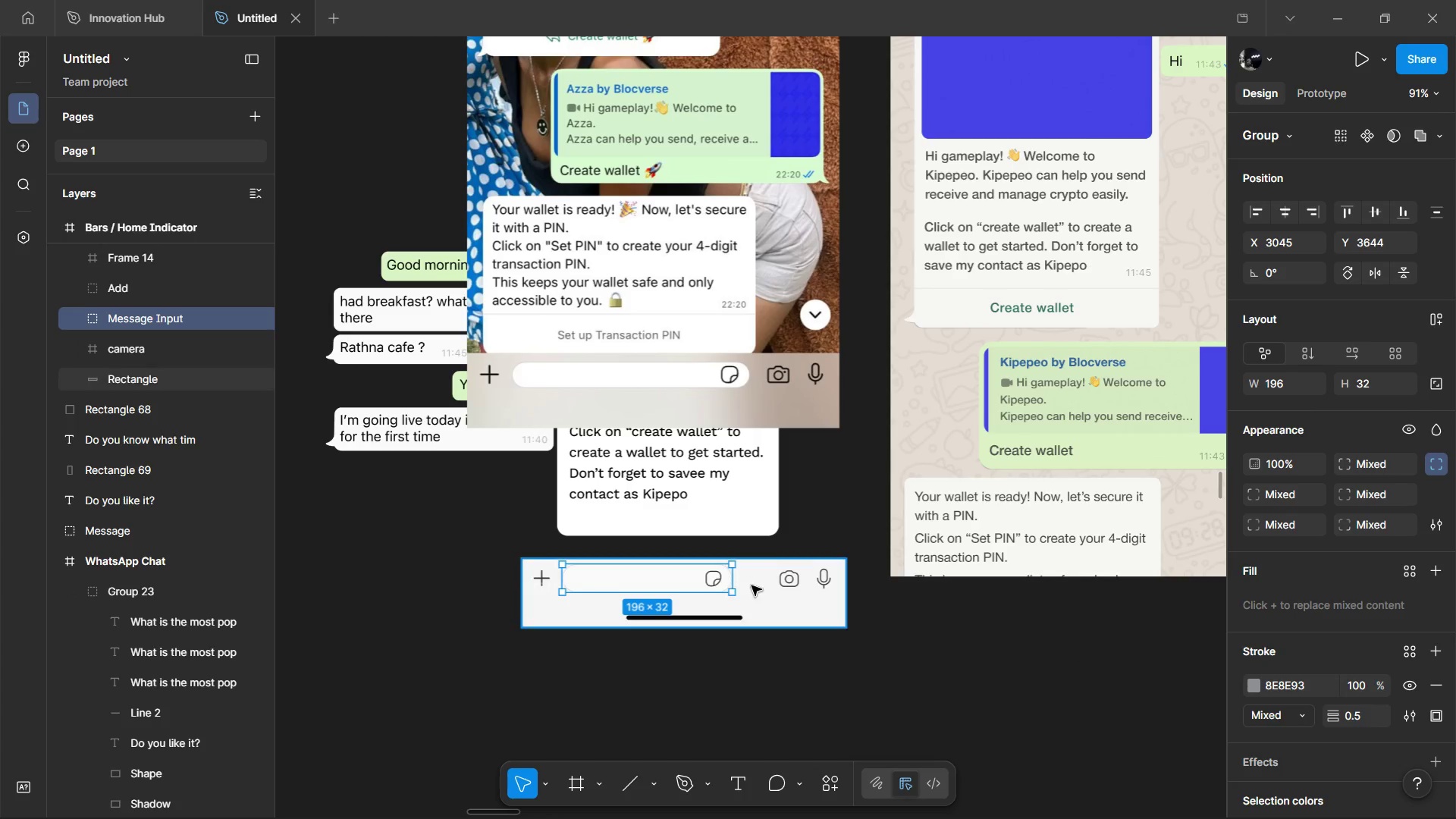 
key(Alt+AltLeft)
 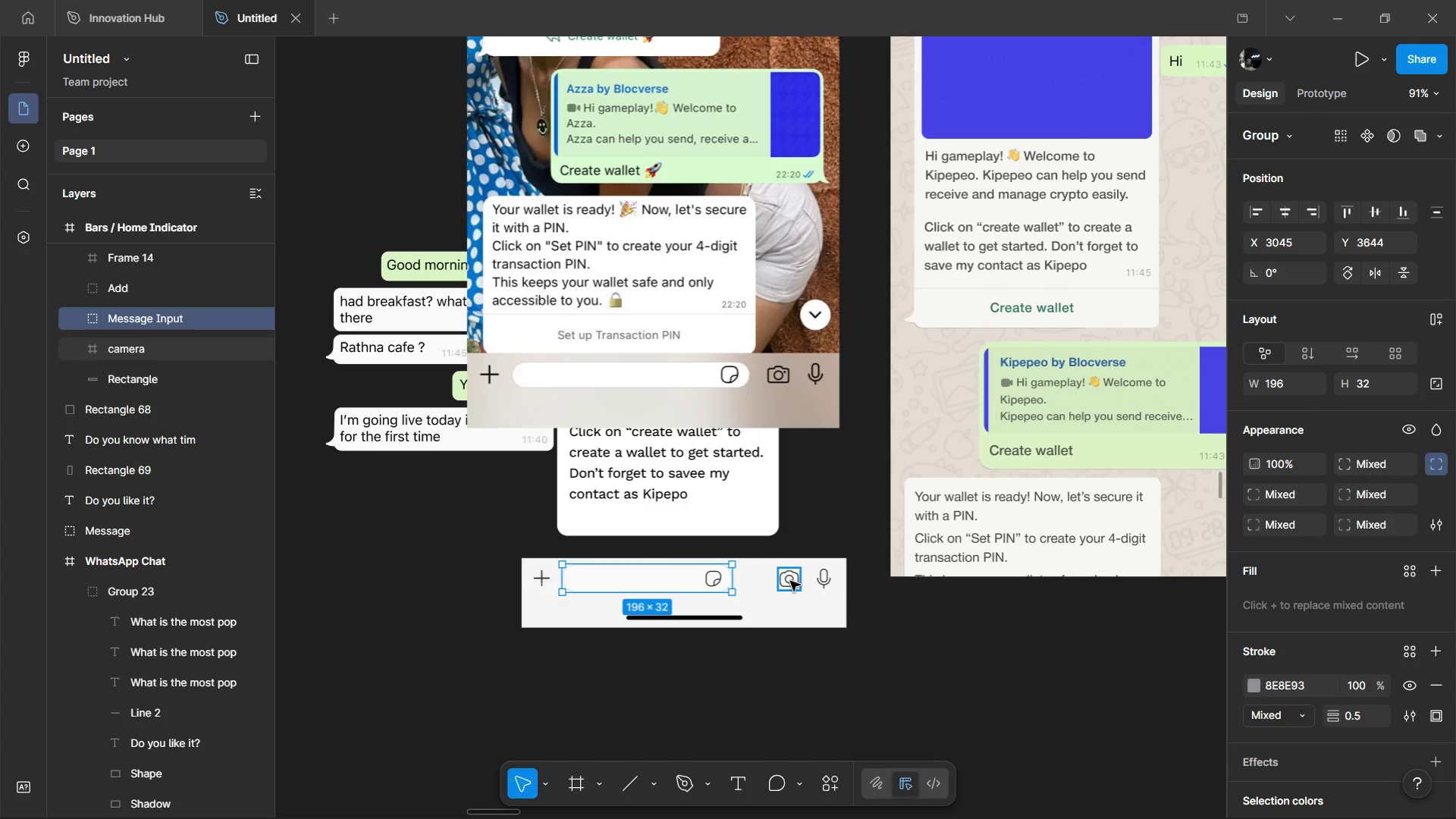 
left_click([790, 581])
 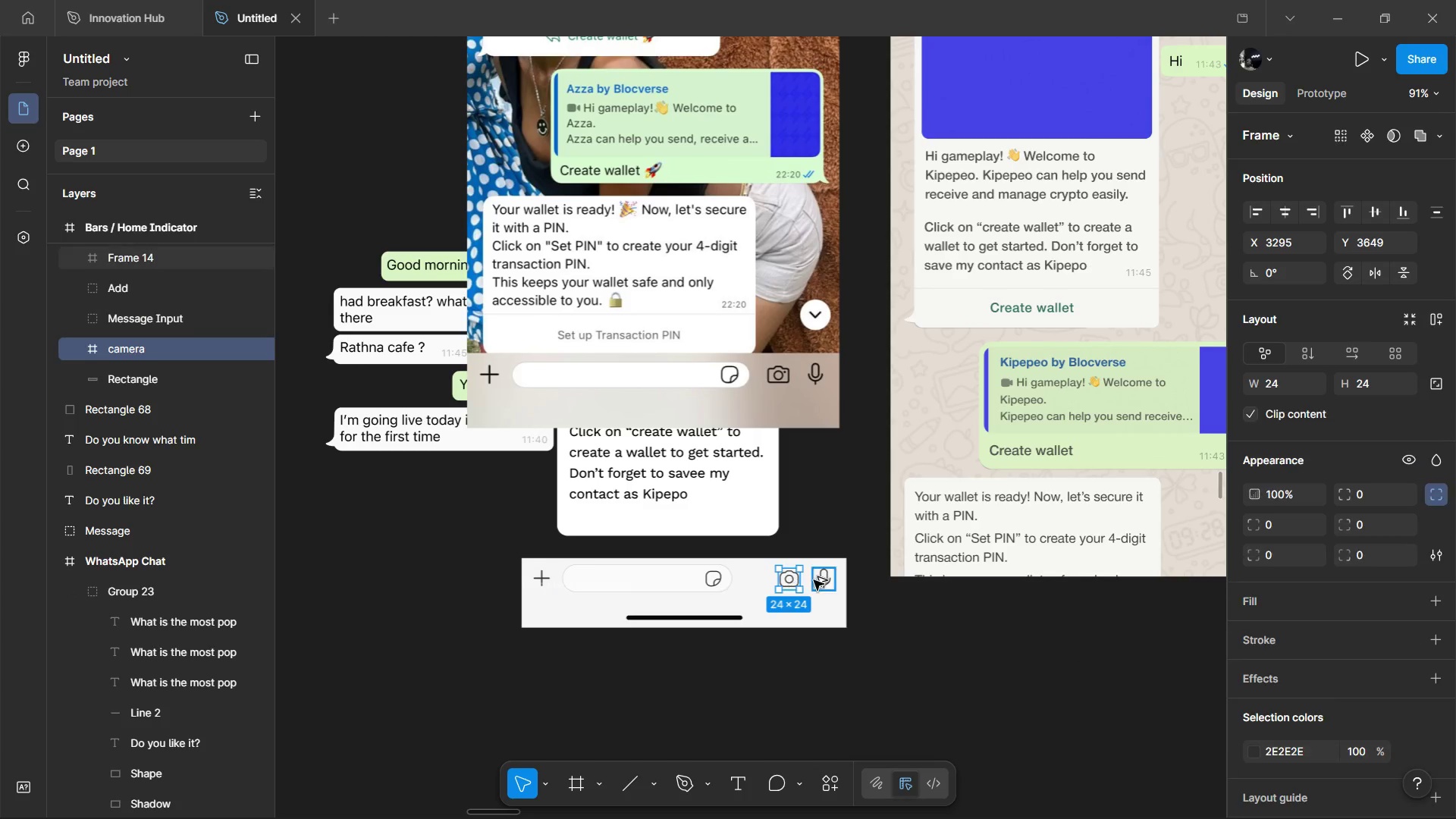 
hold_key(key=AltLeft, duration=0.53)
 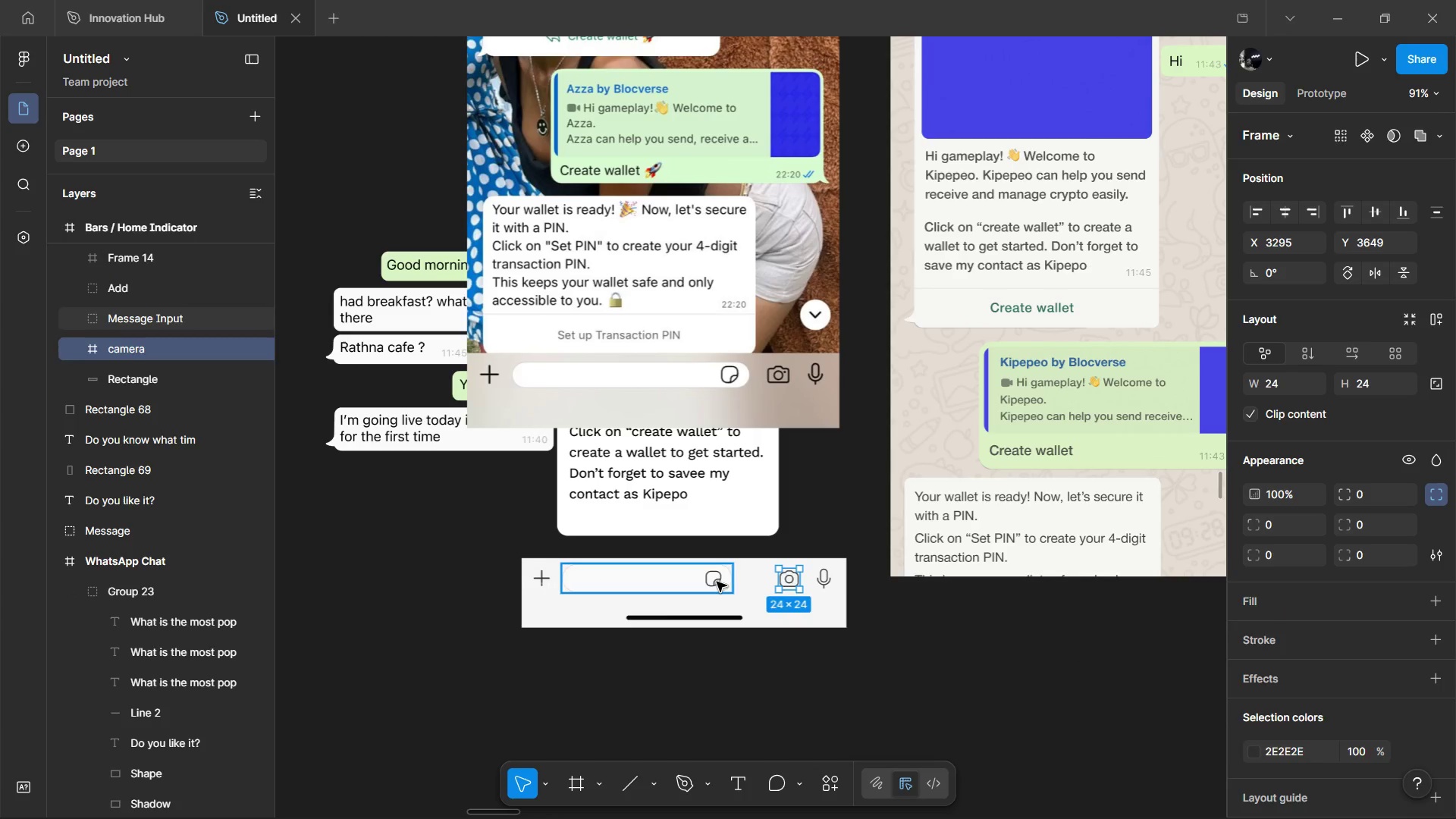 
left_click([717, 582])
 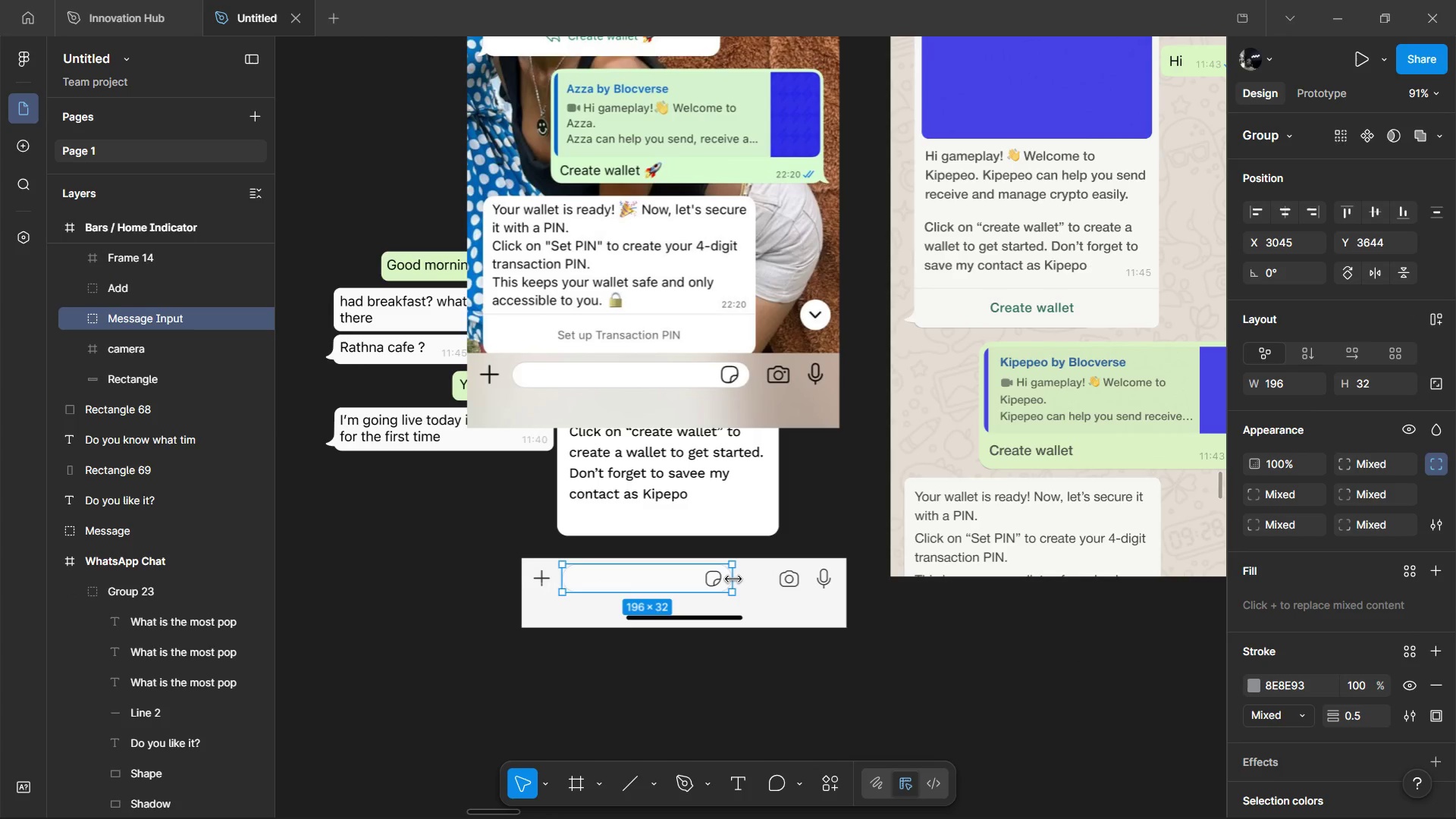 
left_click_drag(start_coordinate=[733, 579], to_coordinate=[772, 597])
 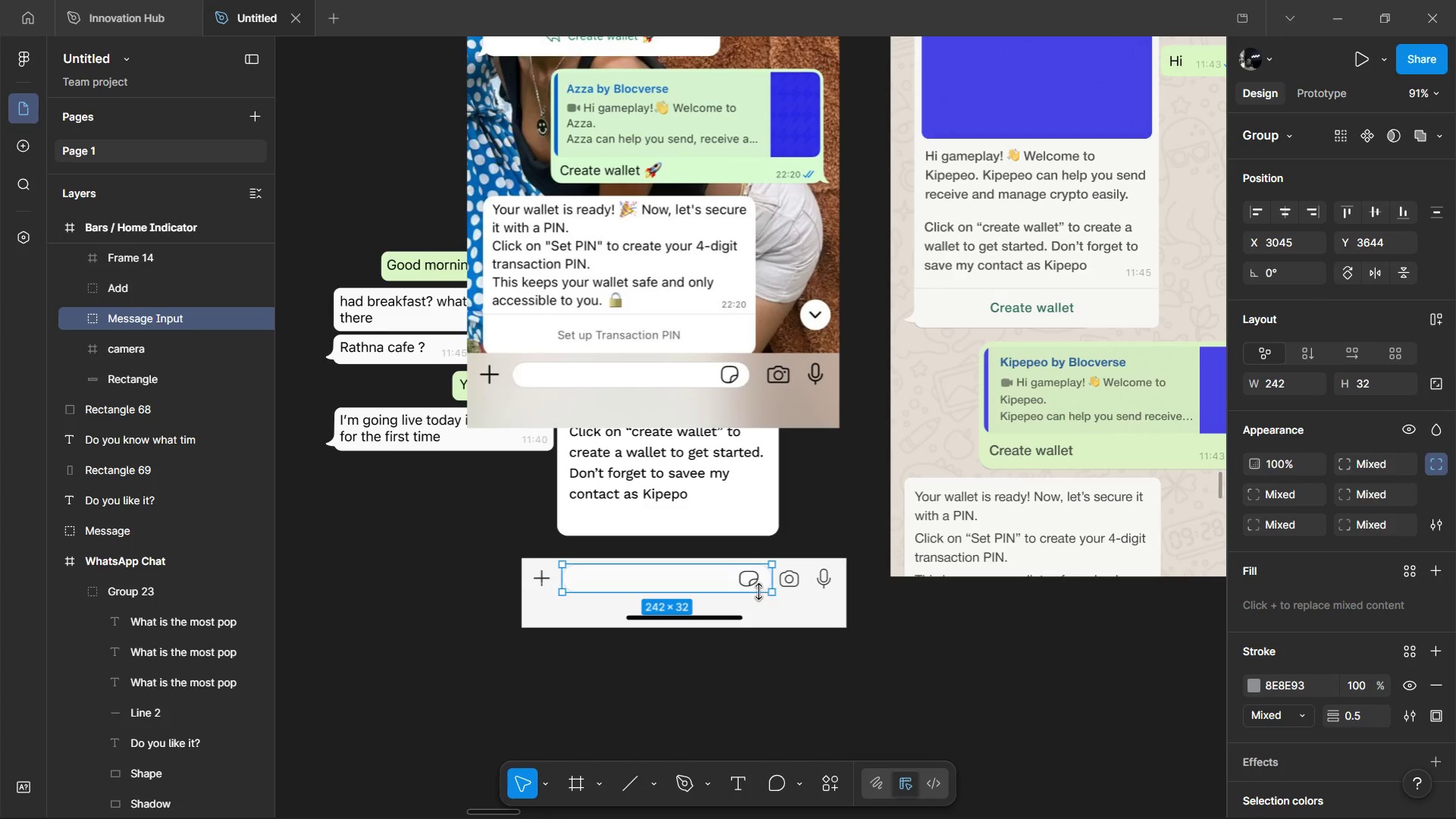 
hold_key(key=ControlLeft, duration=0.91)
scroll: coordinate [739, 576], scroll_direction: up, amount: 3.0
 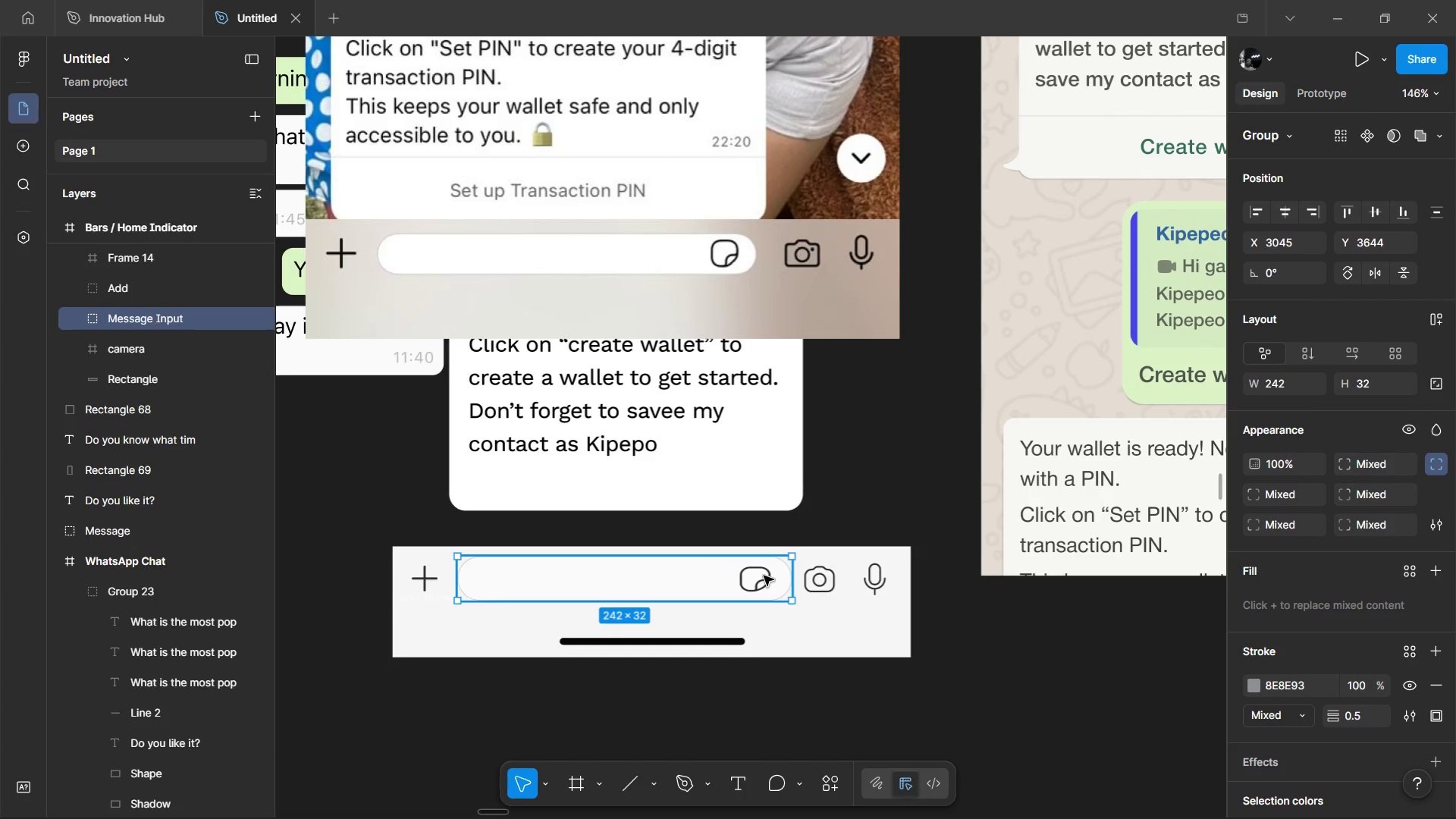 
key(Control+Z)
 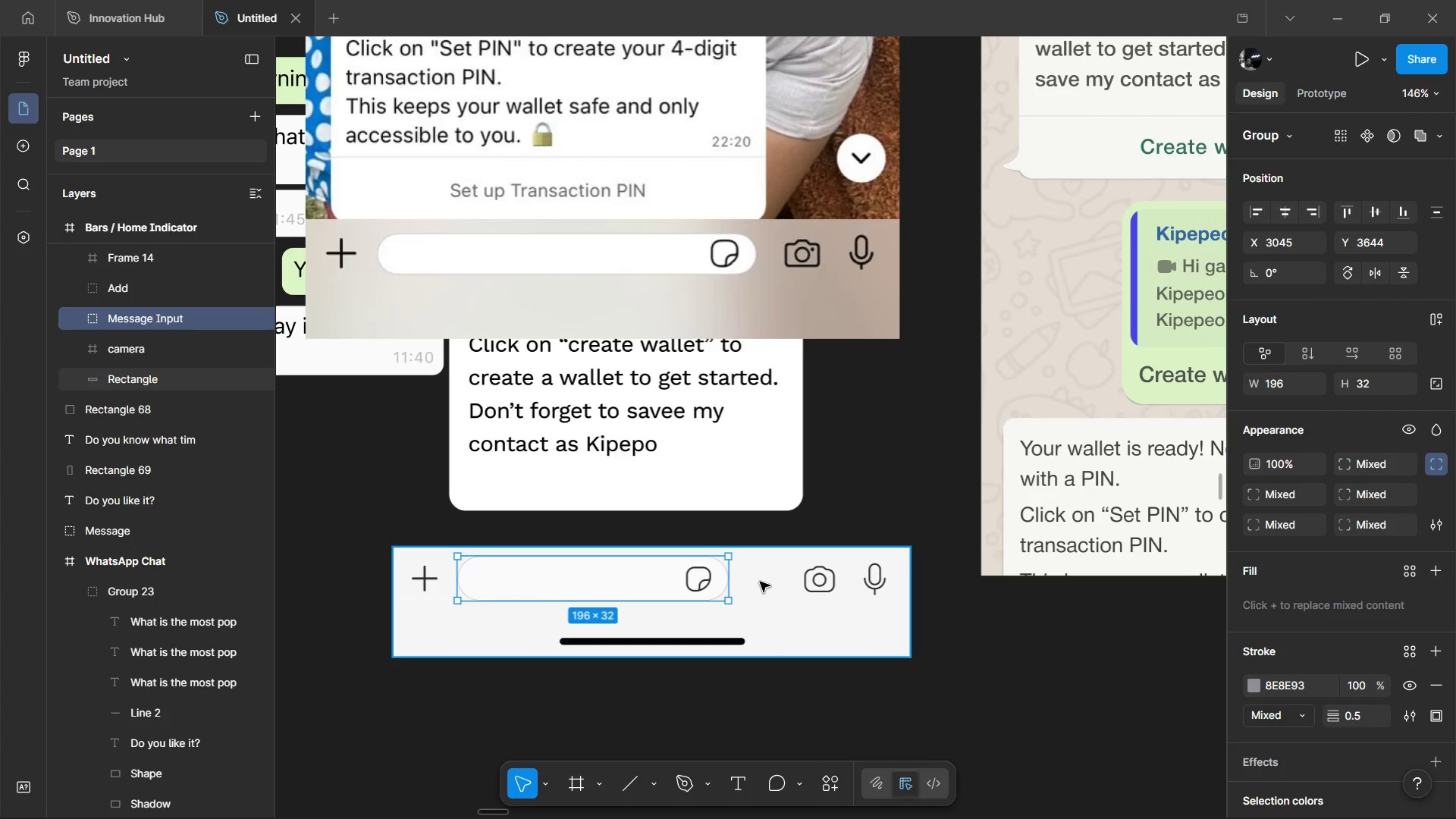 
hold_key(key=ShiftLeft, duration=0.41)
scroll: coordinate [766, 581], scroll_direction: up, amount: 3.0
 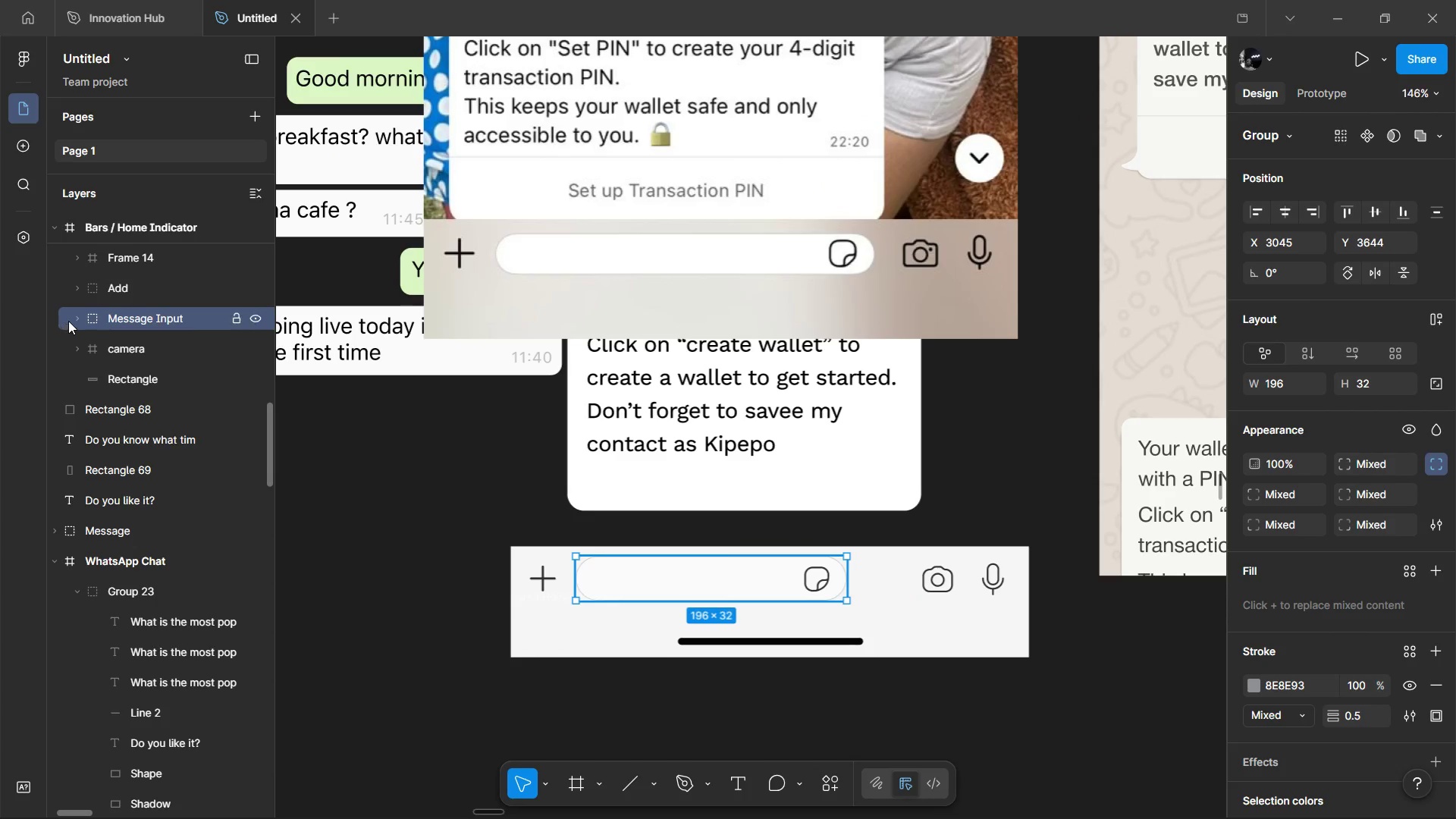 
left_click([68, 321])
 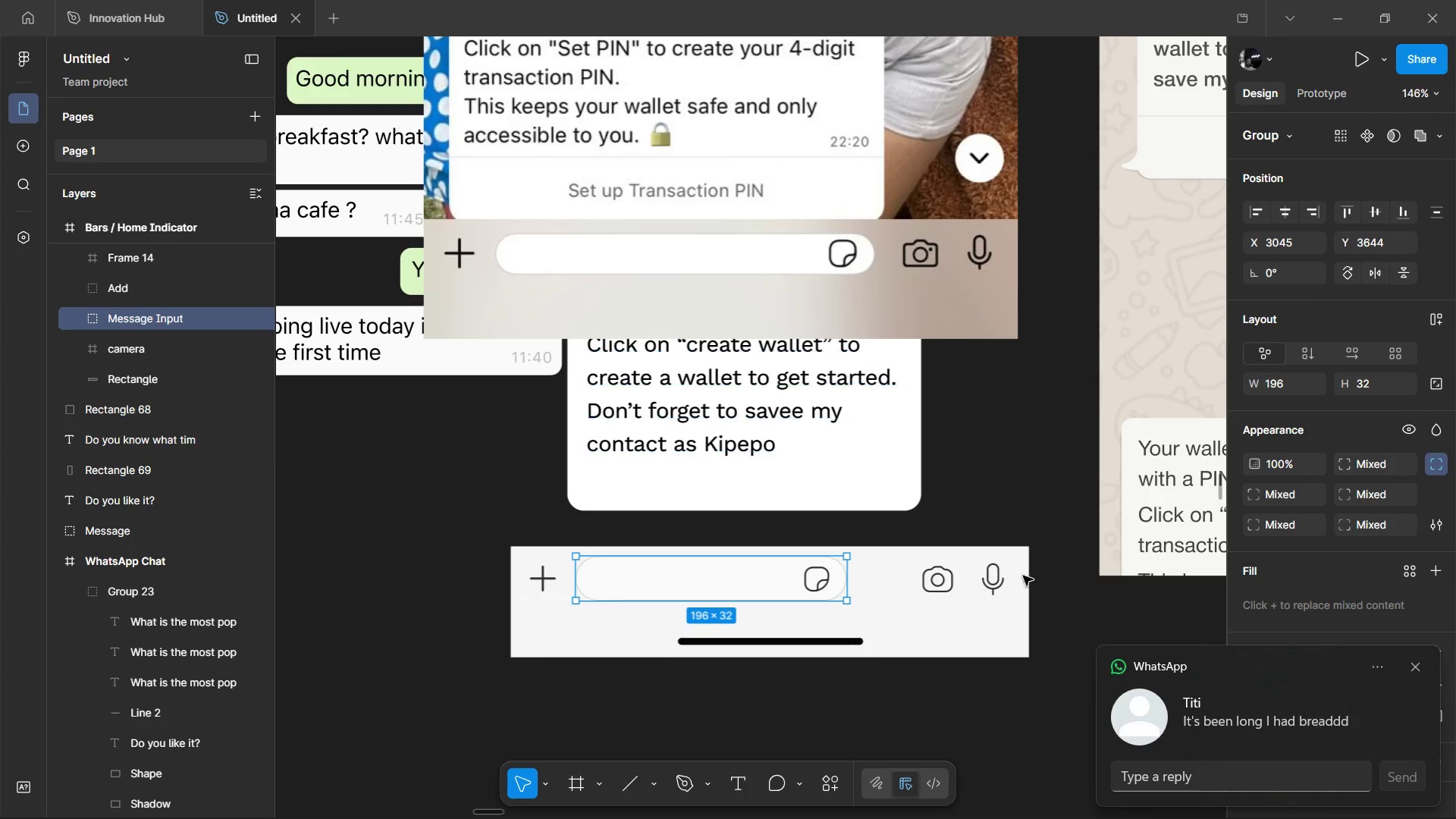 
left_click([1414, 668])
 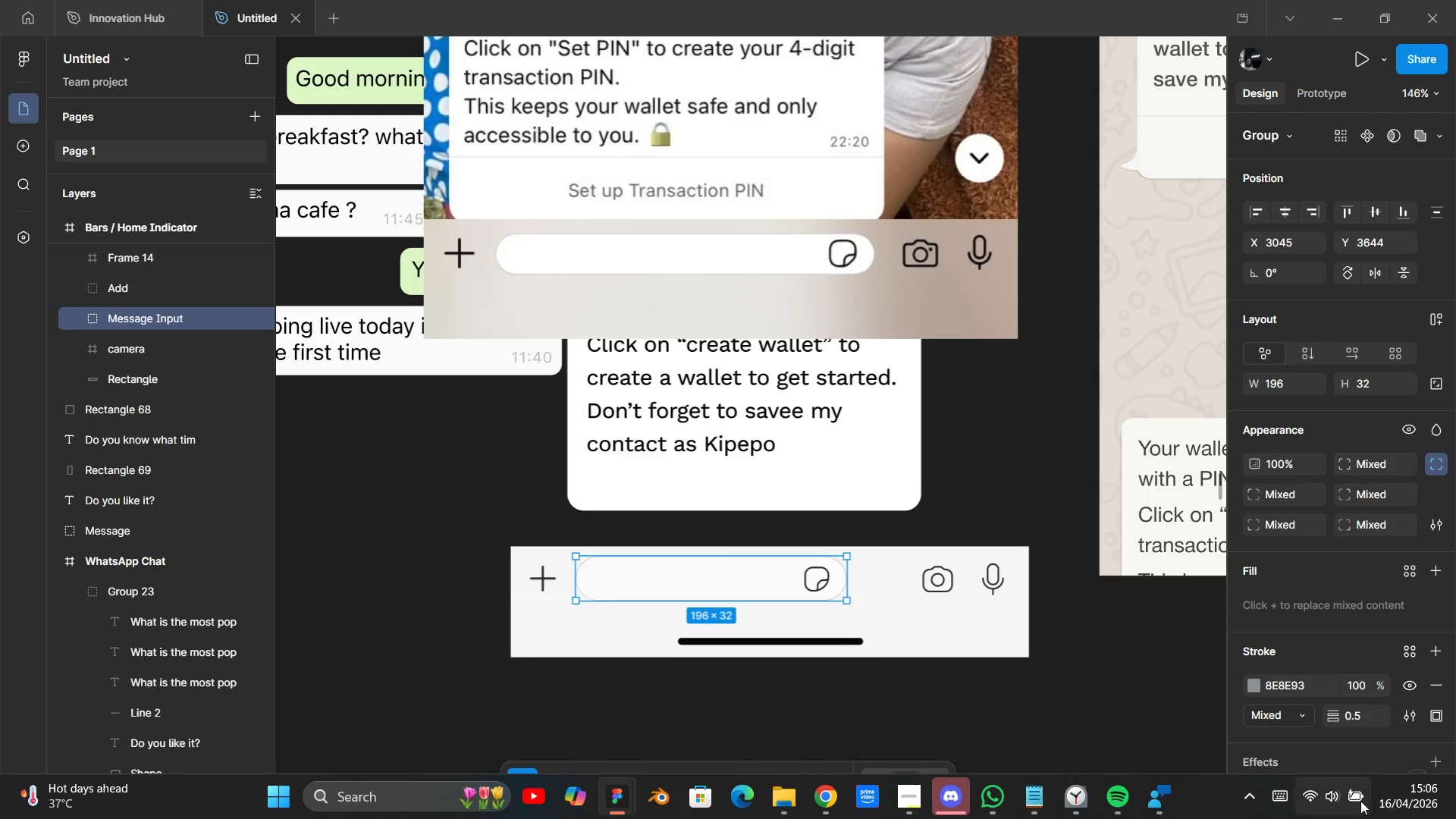 
left_click([1373, 796])
 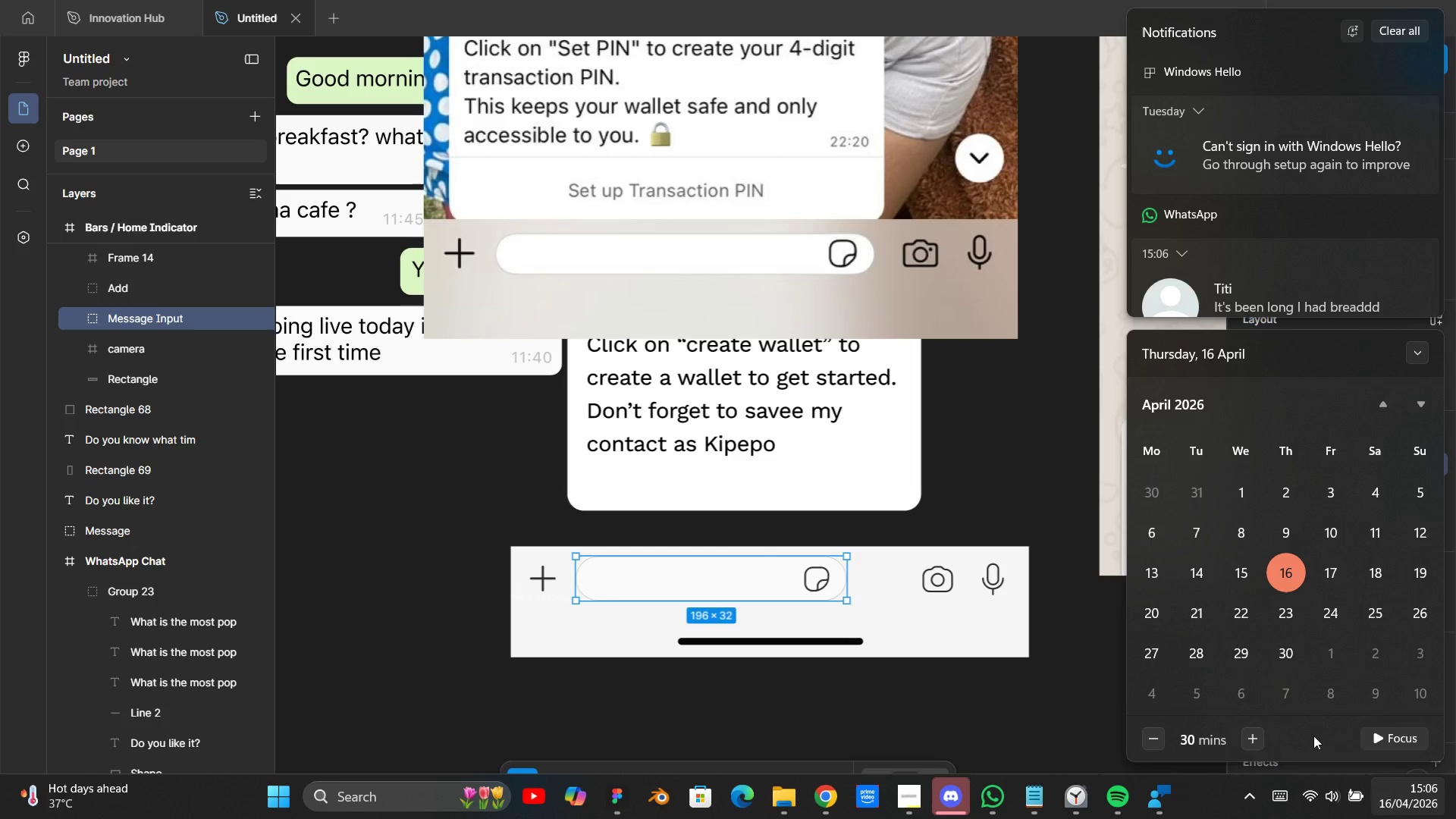 
left_click([1420, 736])
 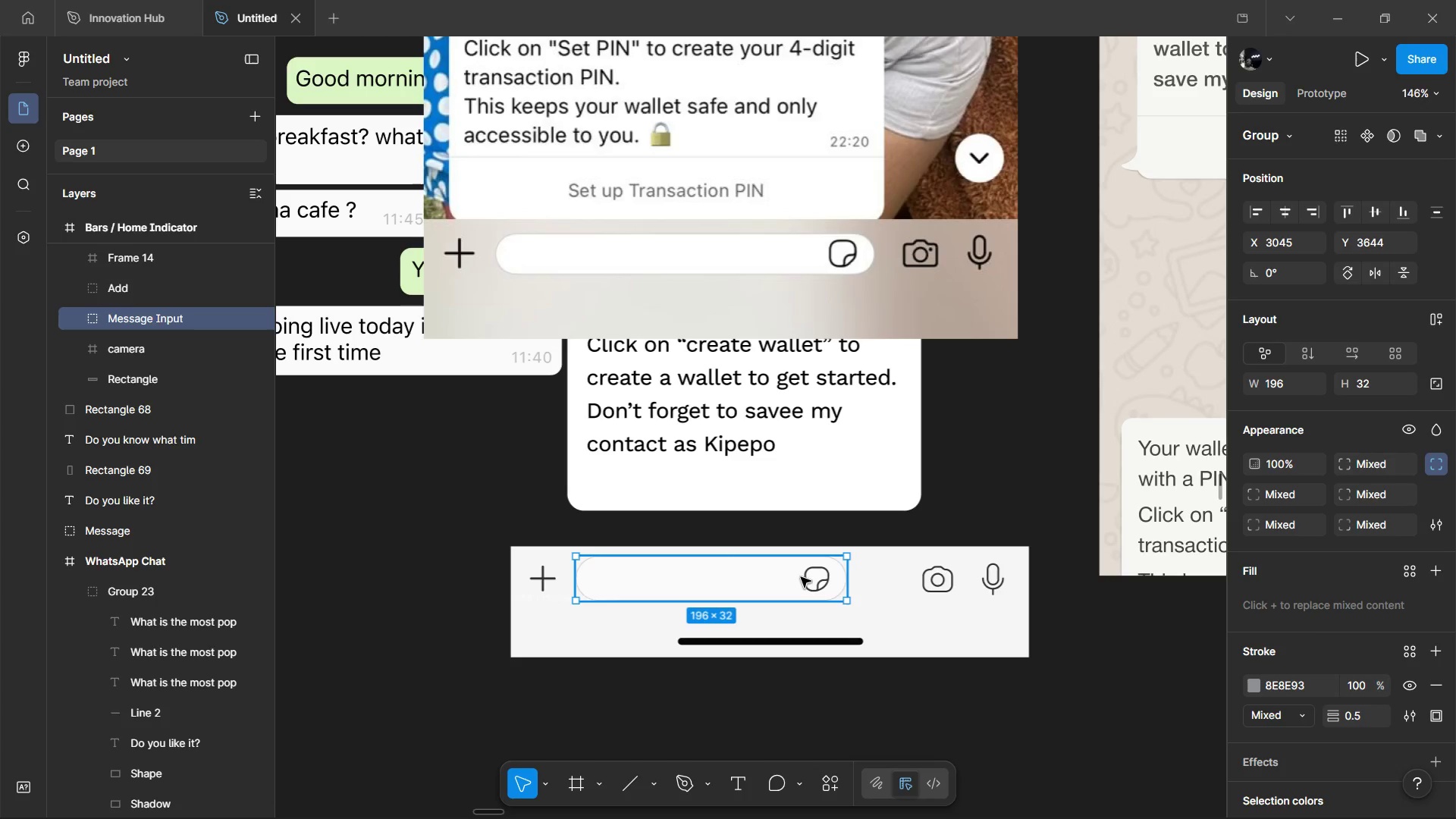 
wait(27.3)
 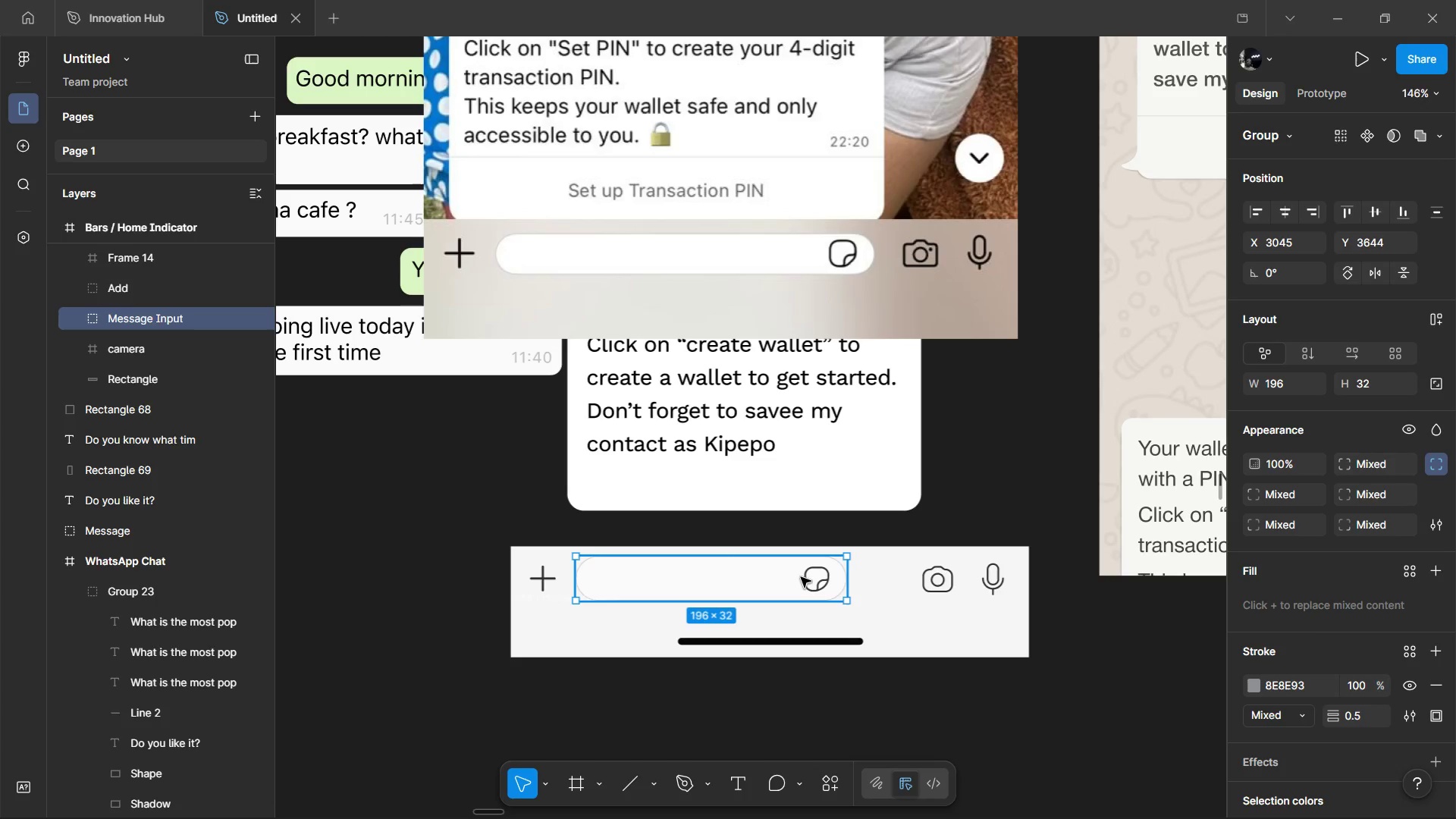 
left_click_drag(start_coordinate=[72, 316], to_coordinate=[68, 316])
 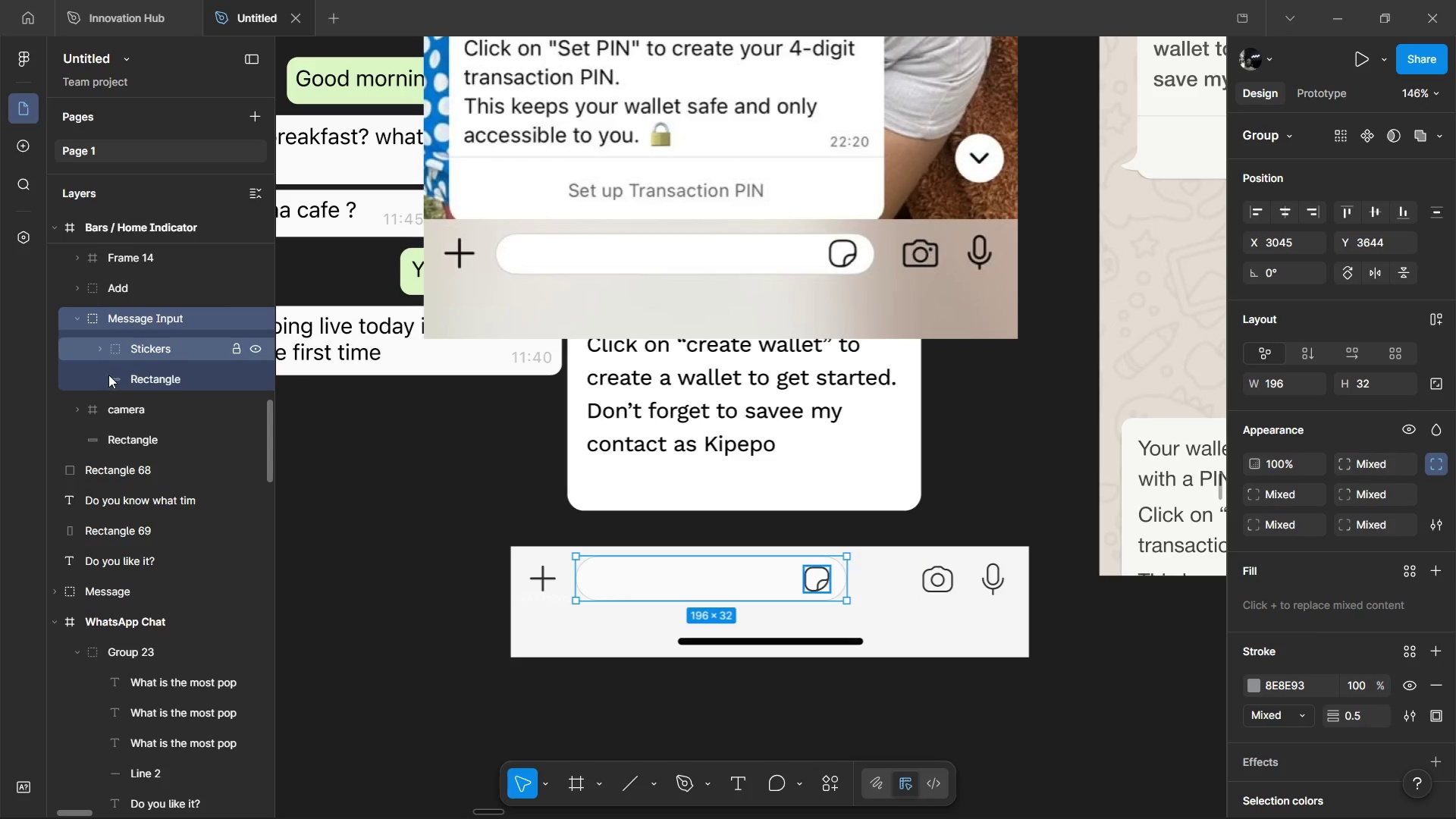 
left_click([108, 375])
 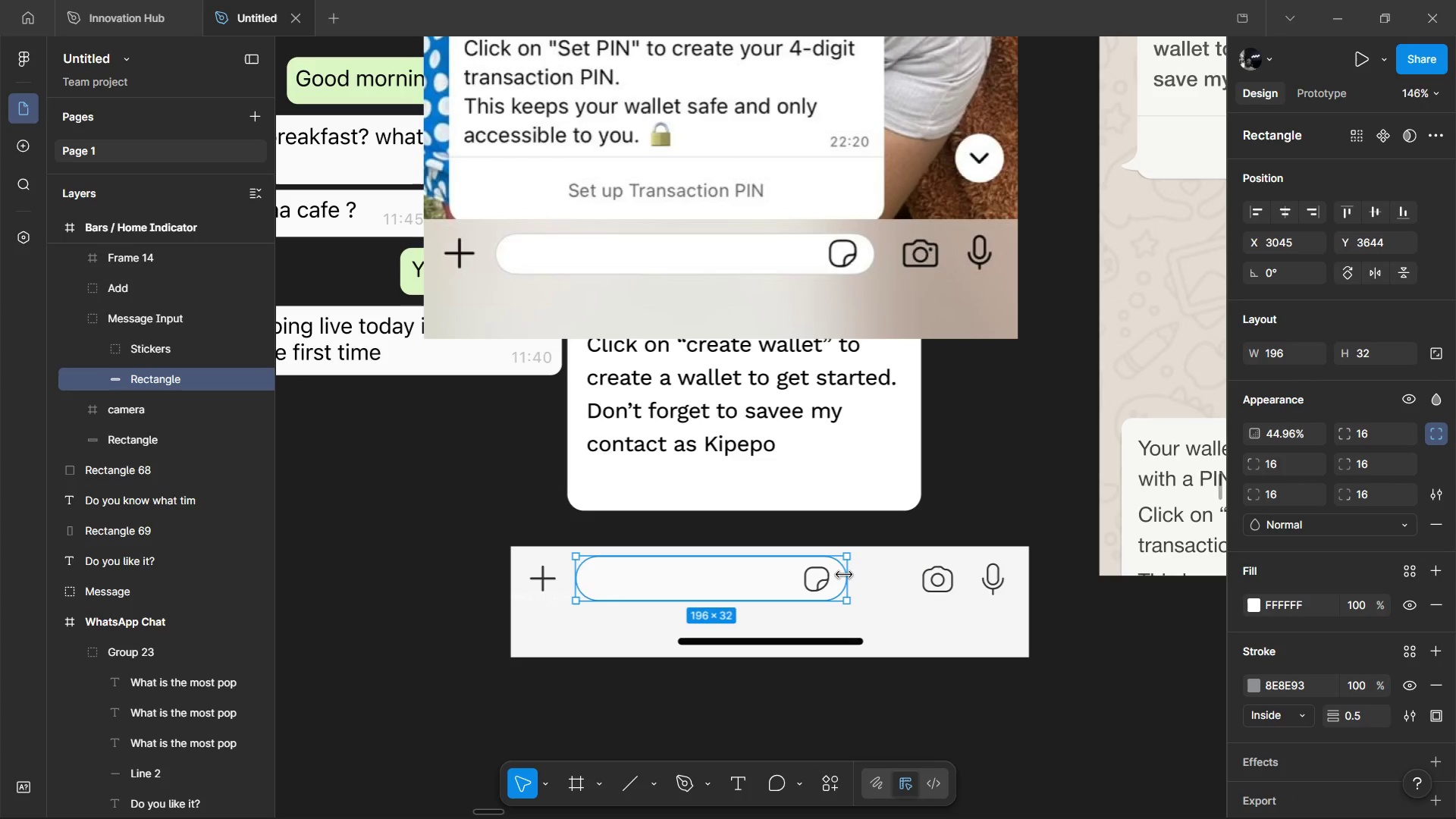 
left_click_drag(start_coordinate=[844, 575], to_coordinate=[942, 586])
 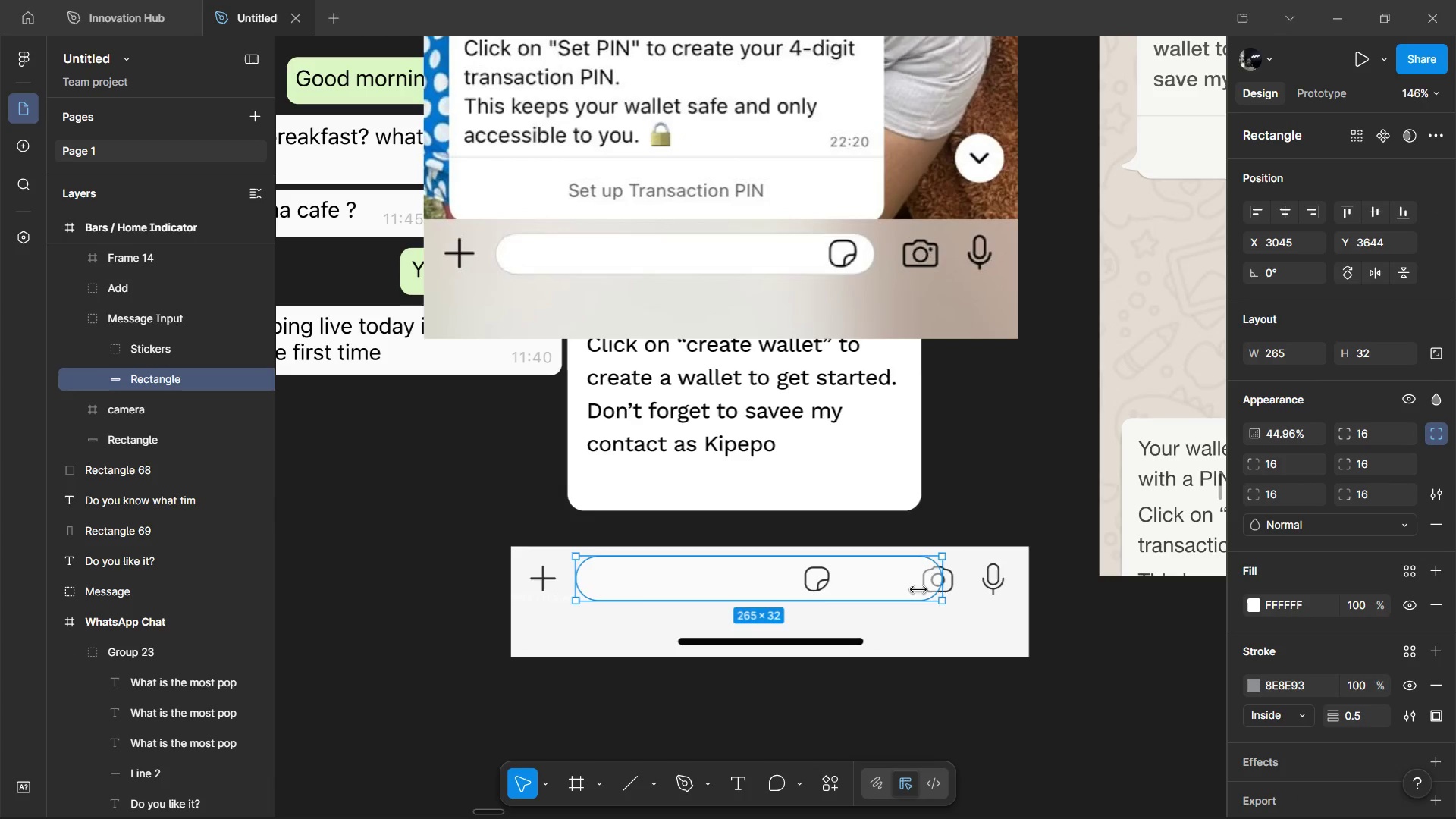 
left_click_drag(start_coordinate=[939, 587], to_coordinate=[901, 597])
 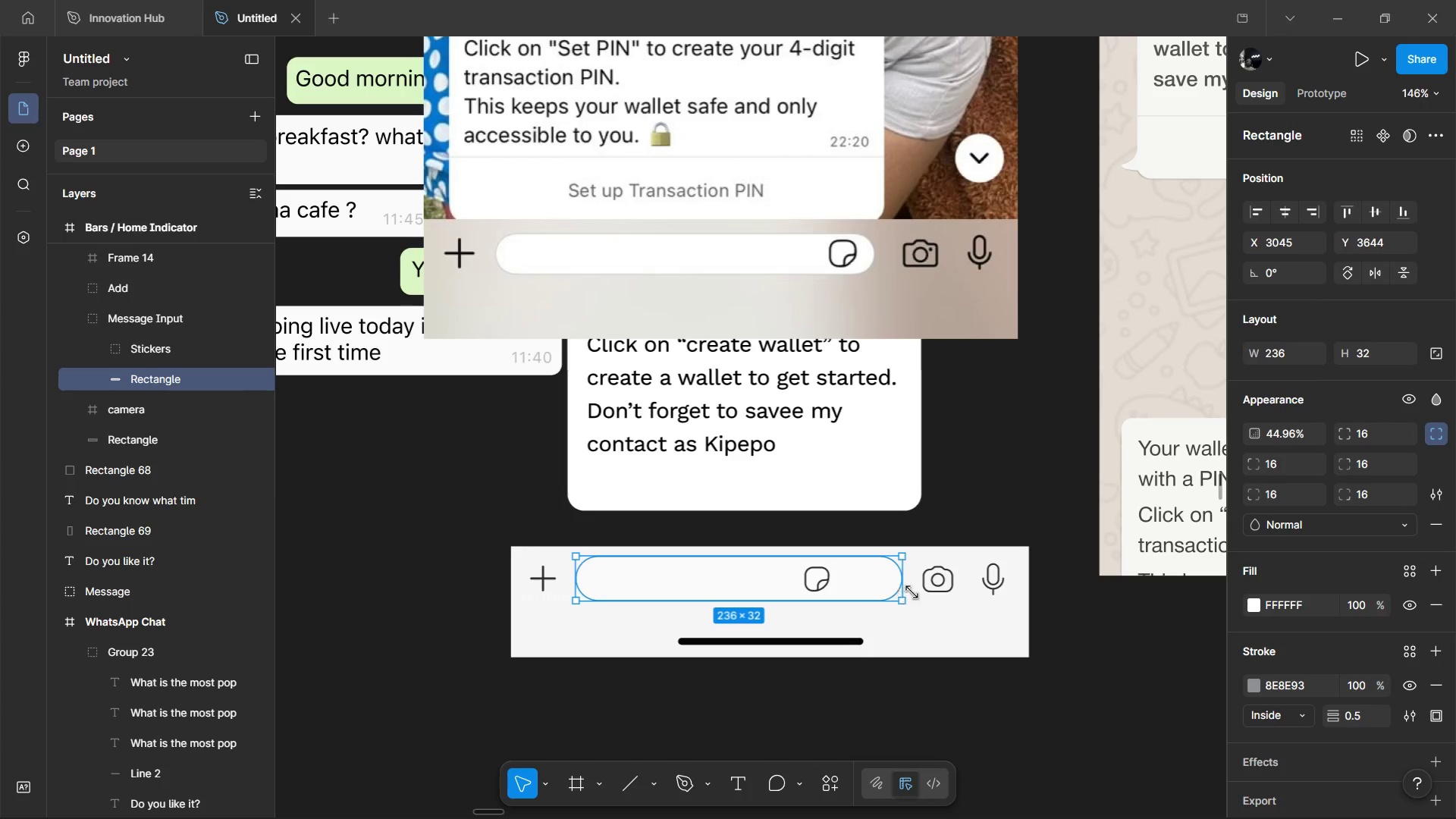 
left_click([901, 597])
 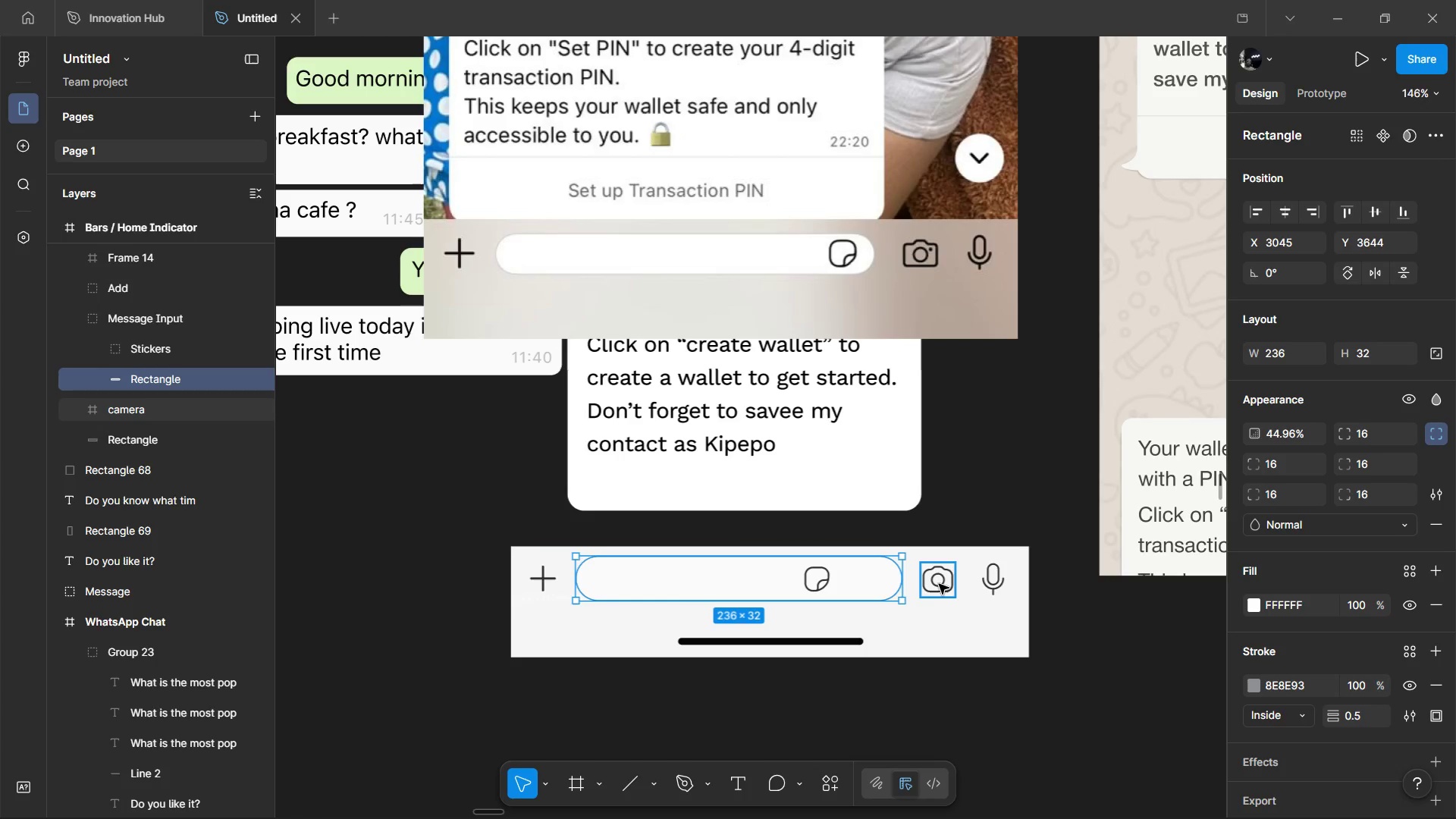 
hold_key(key=AltLeft, duration=0.53)
 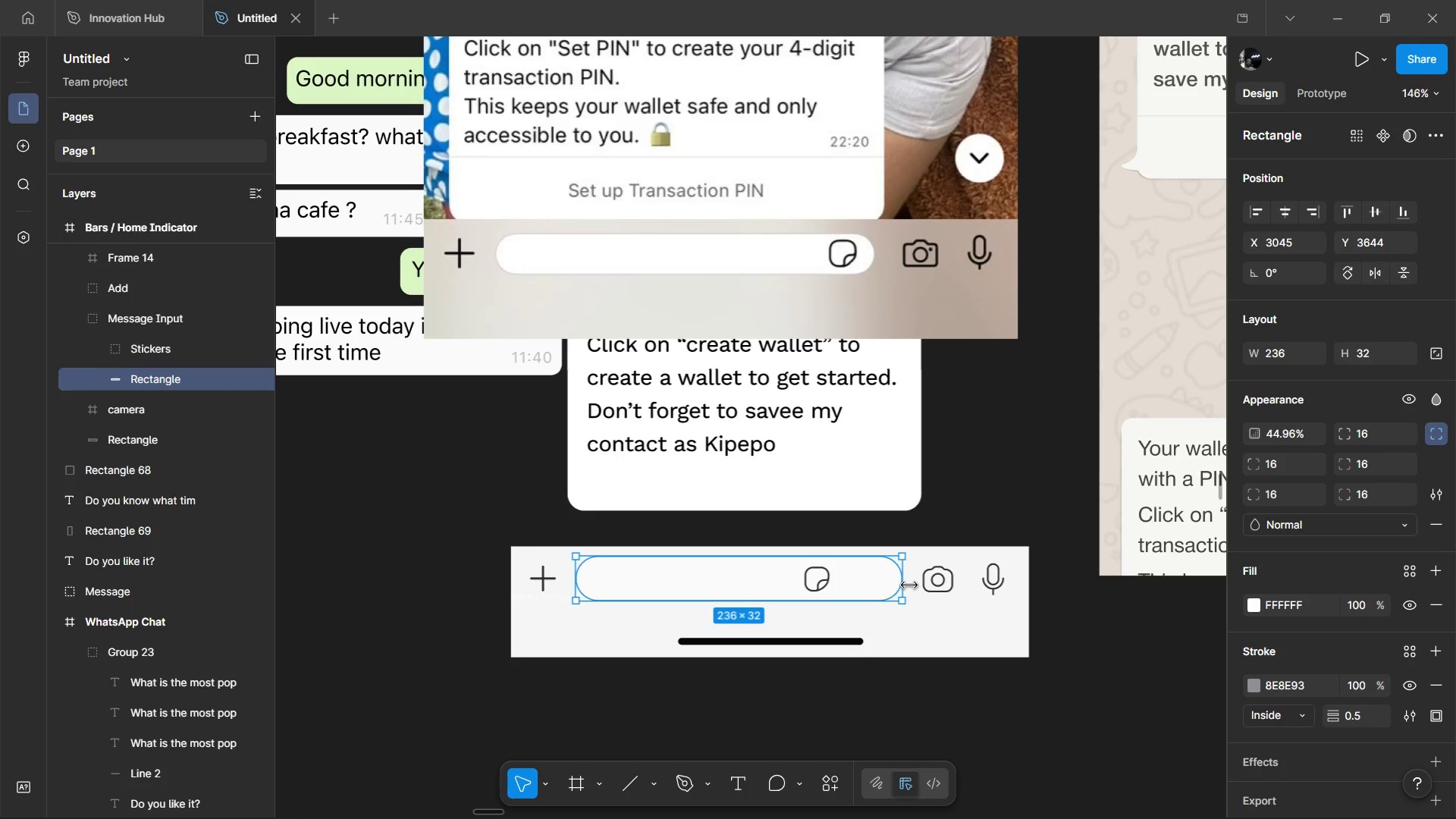 
left_click([909, 585])
 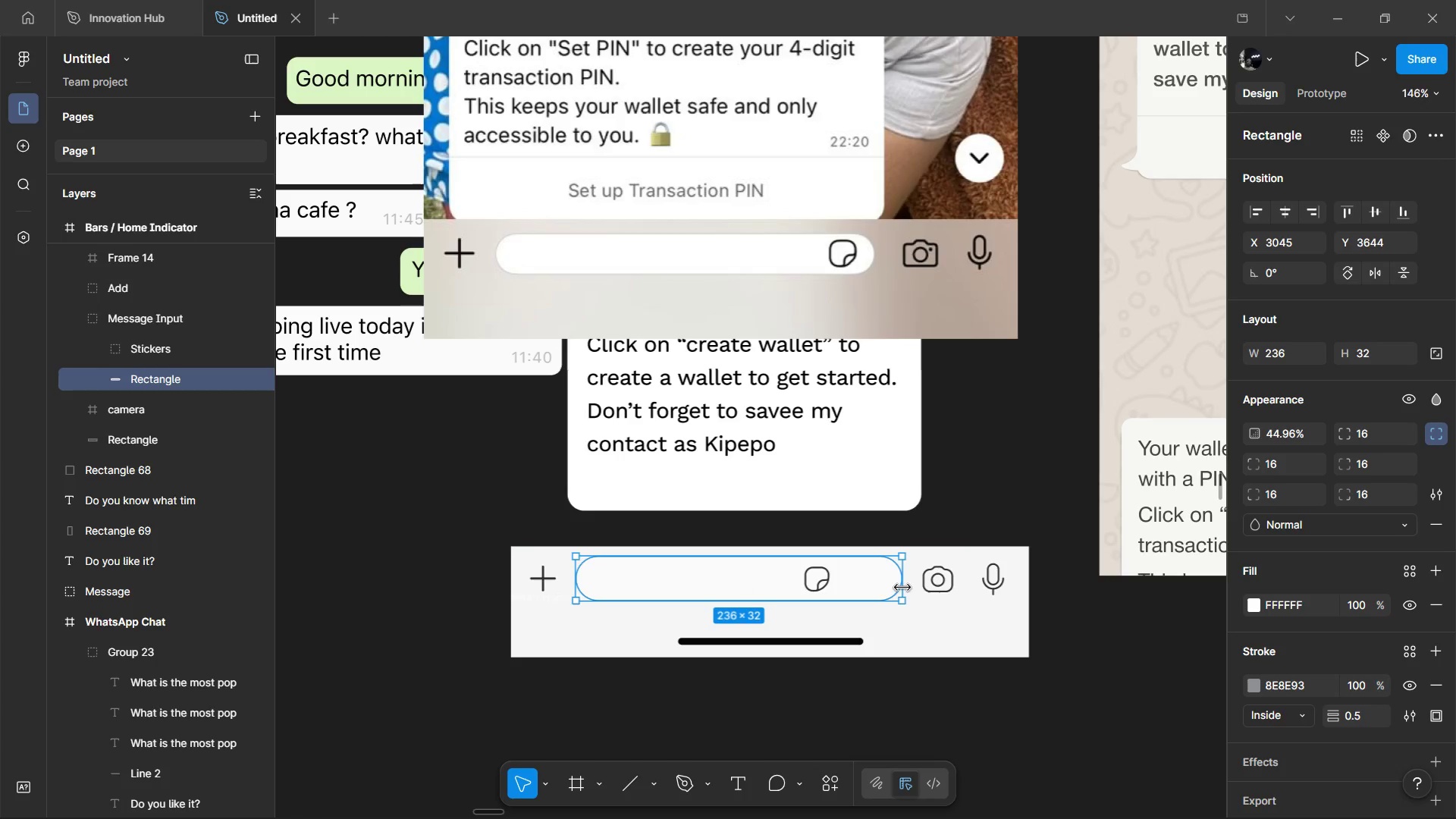 
left_click_drag(start_coordinate=[908, 585], to_coordinate=[902, 588])
 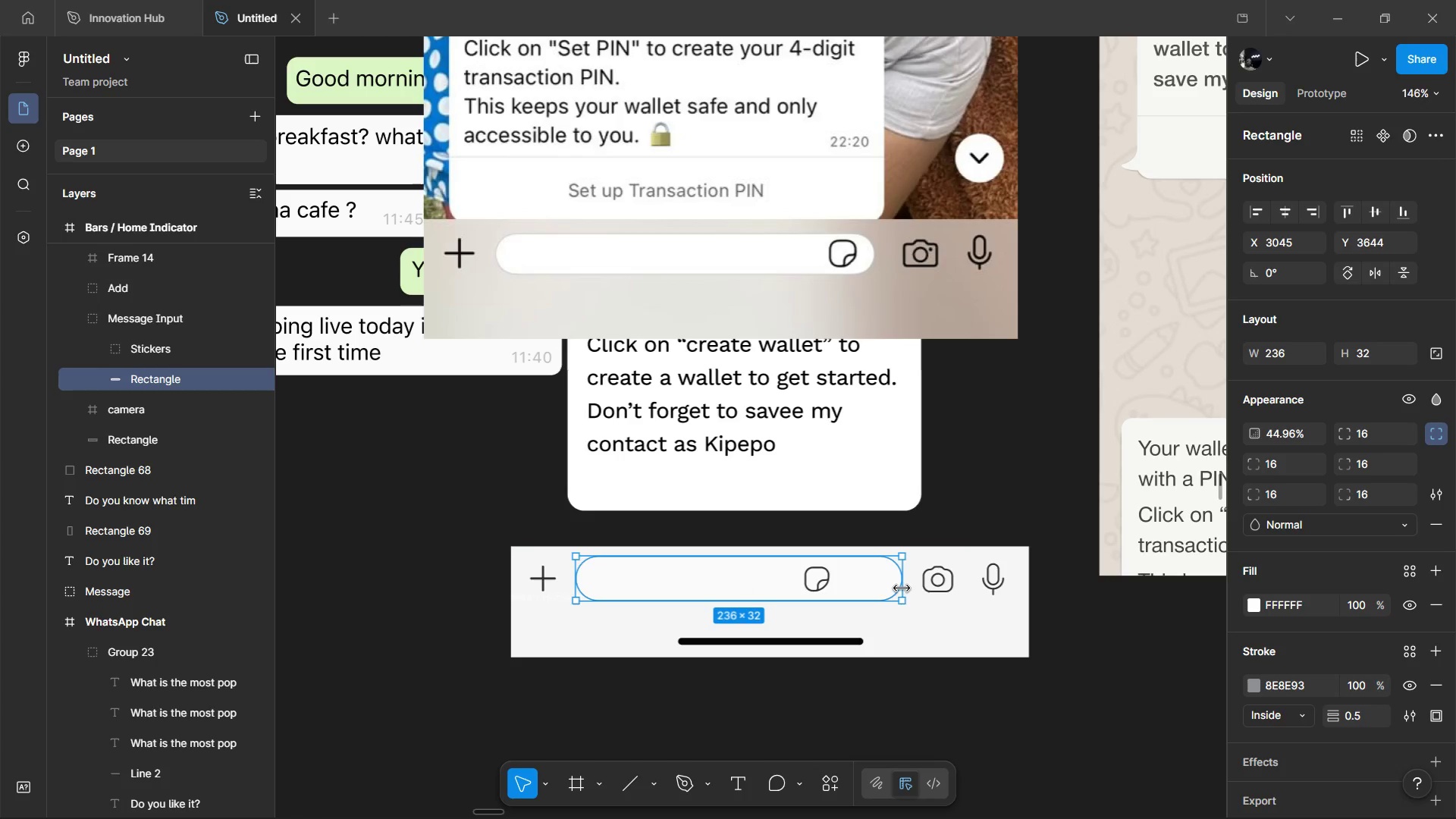 
left_click_drag(start_coordinate=[902, 588], to_coordinate=[896, 592])
 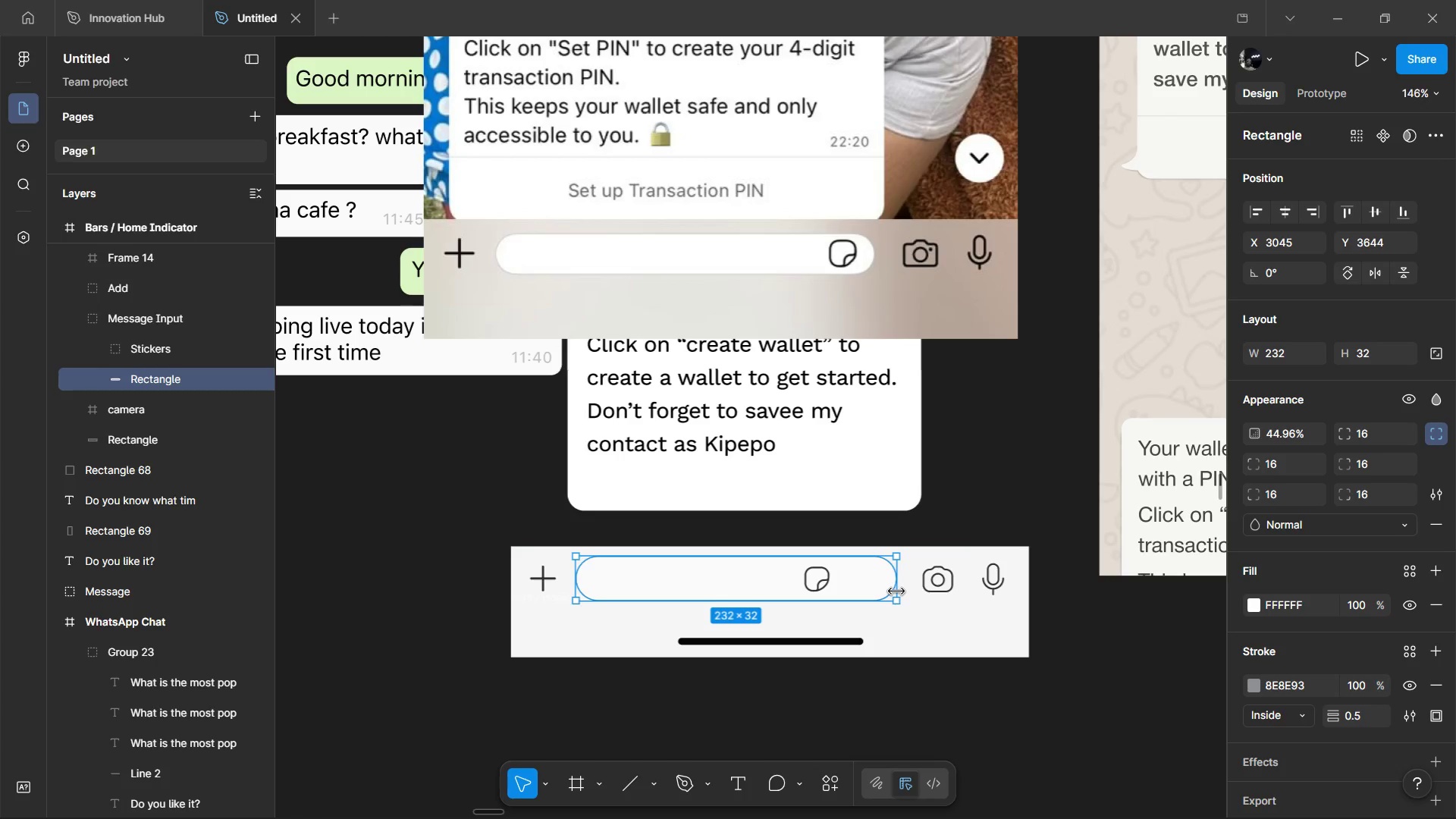 
left_click([896, 592])
 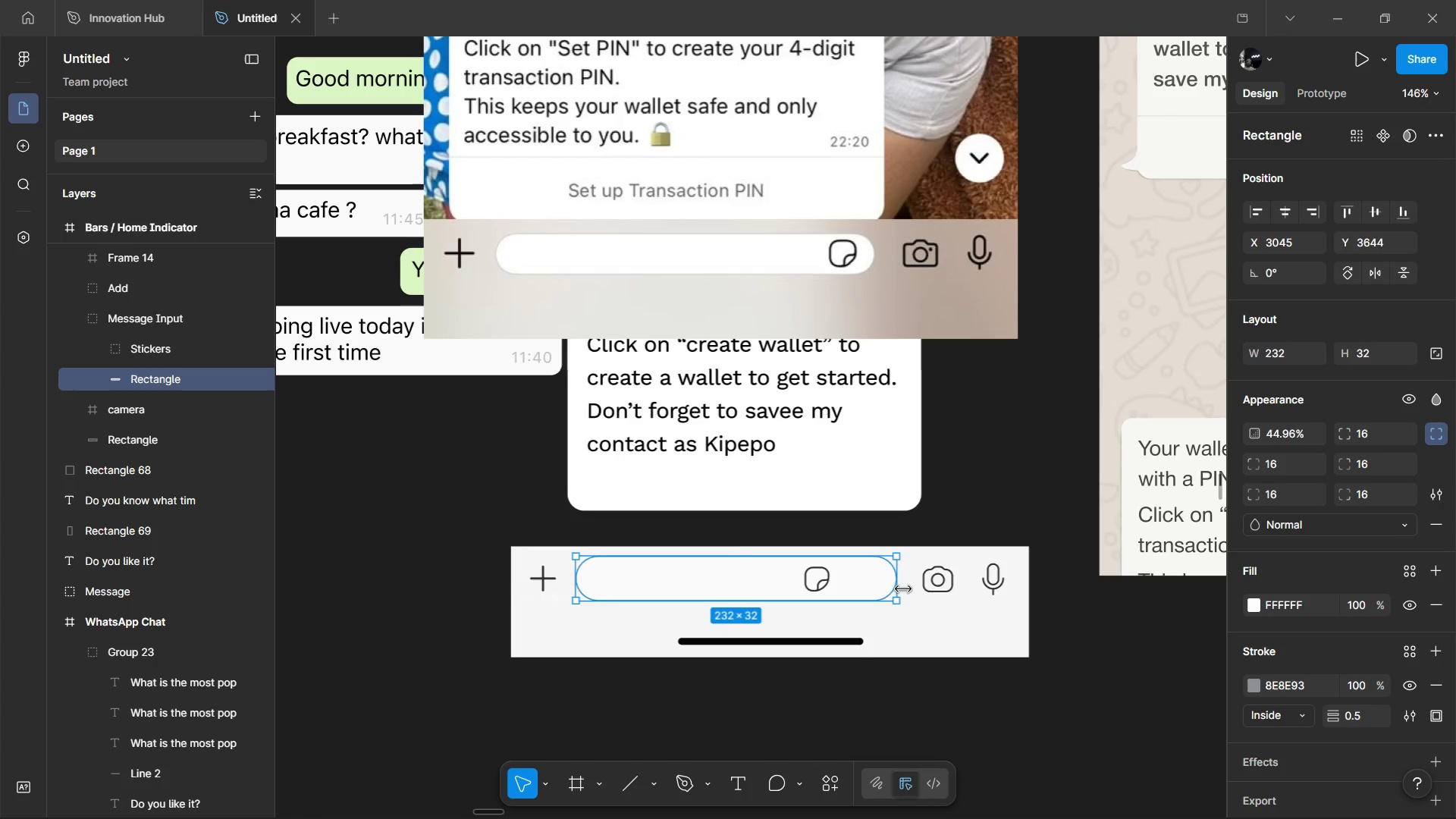 
hold_key(key=AltLeft, duration=0.84)
 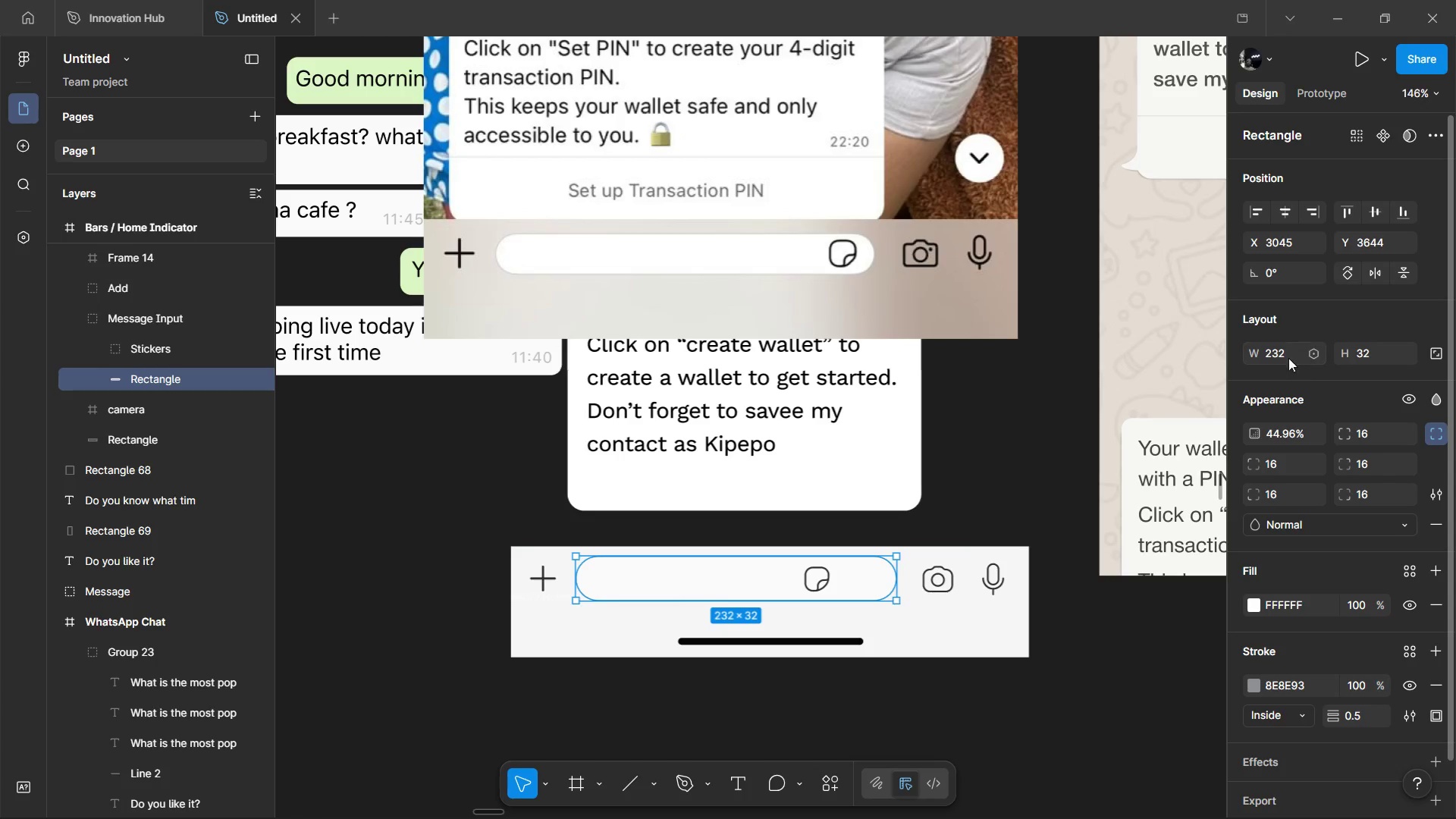 
left_click([1288, 356])
 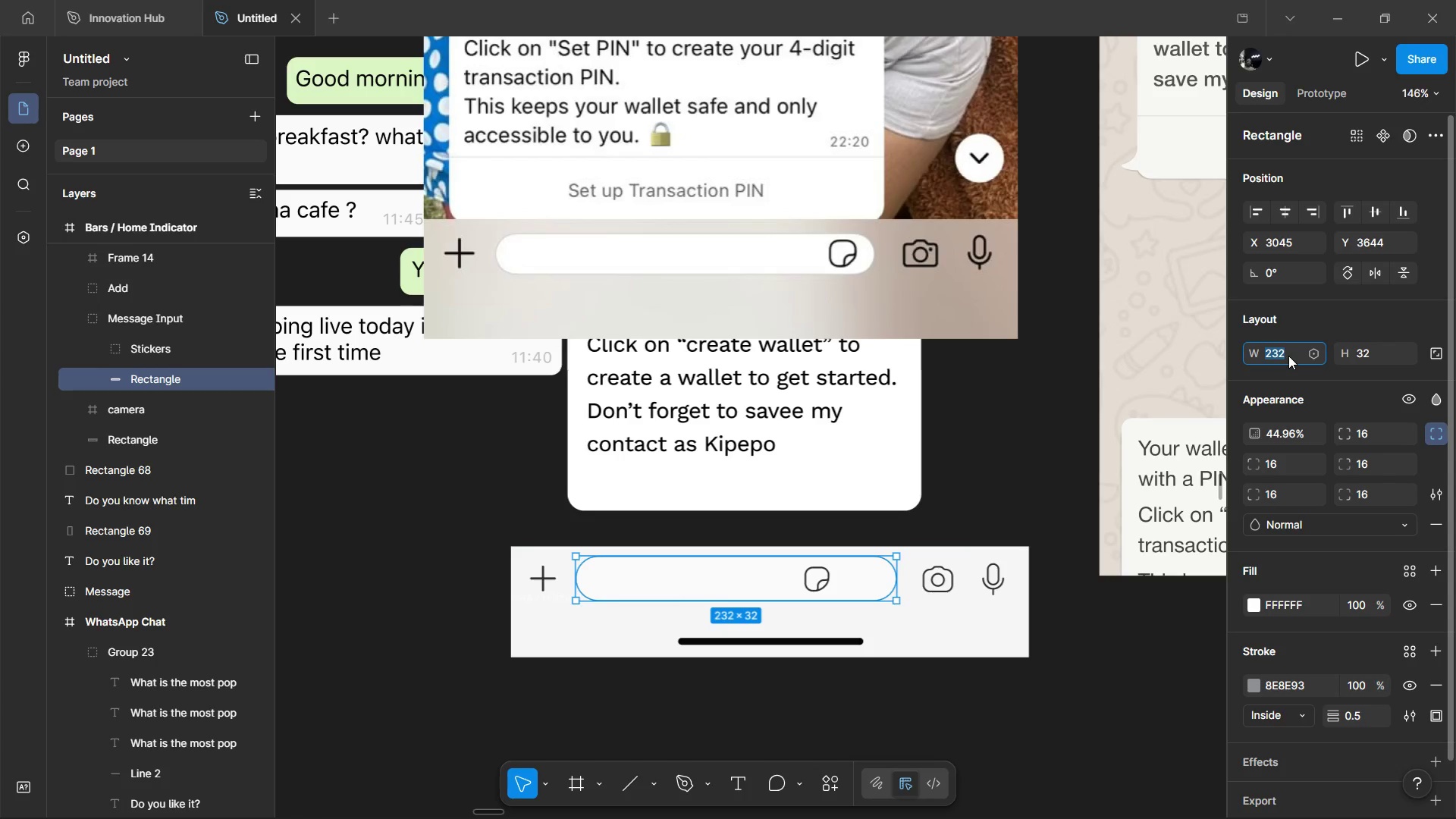 
key(ArrowRight)
 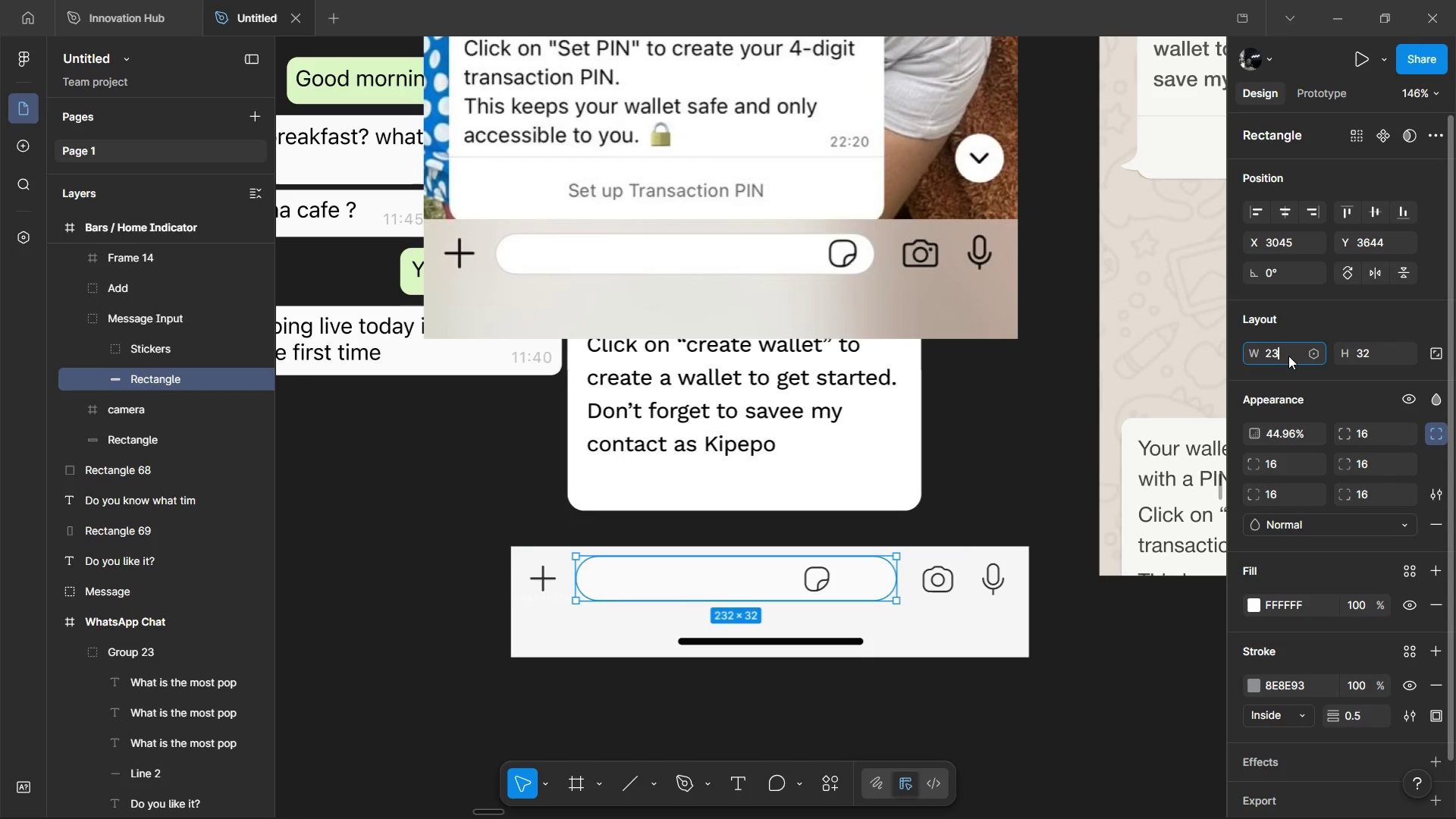 
key(Backspace)
 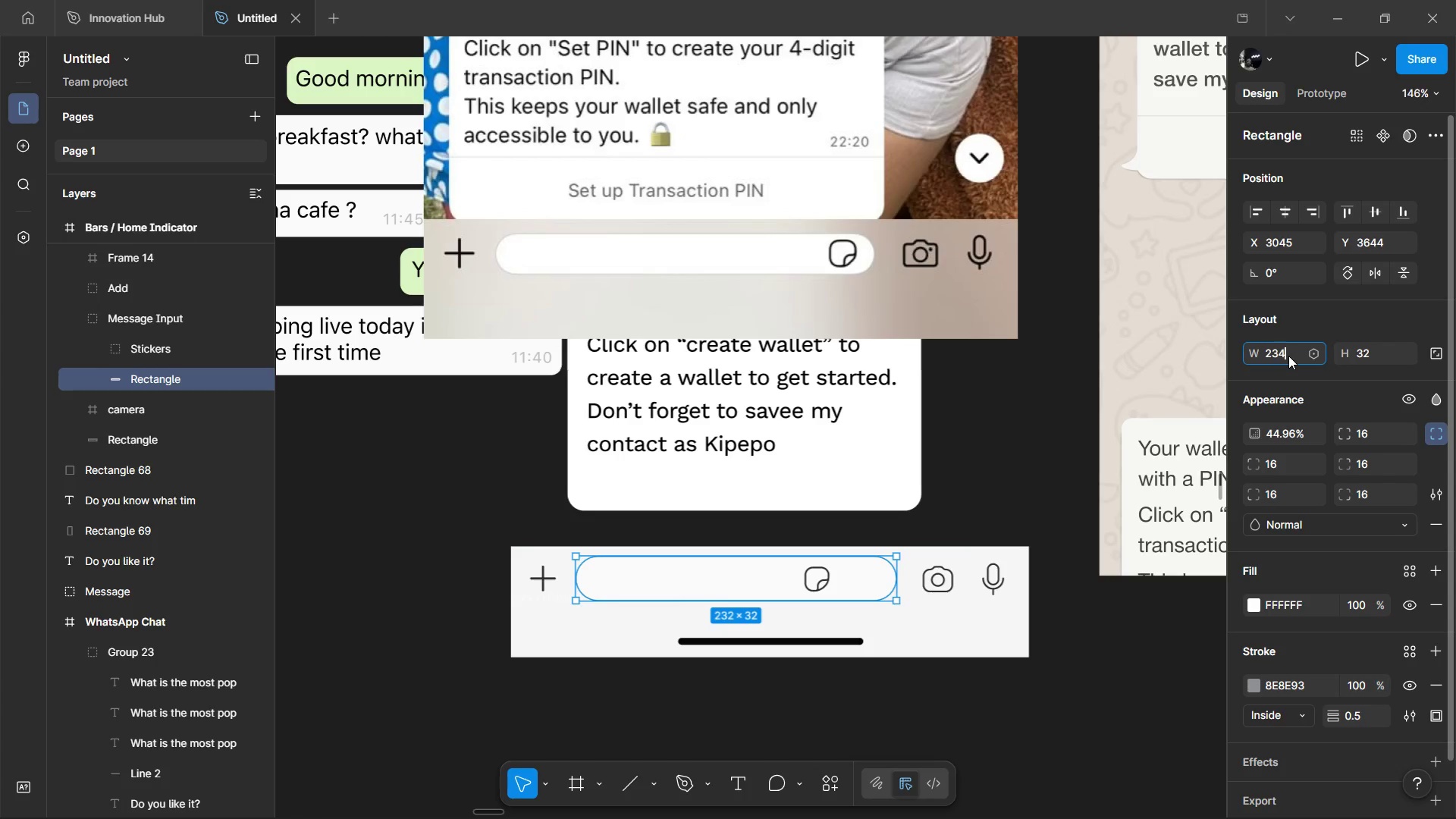 
key(4)
 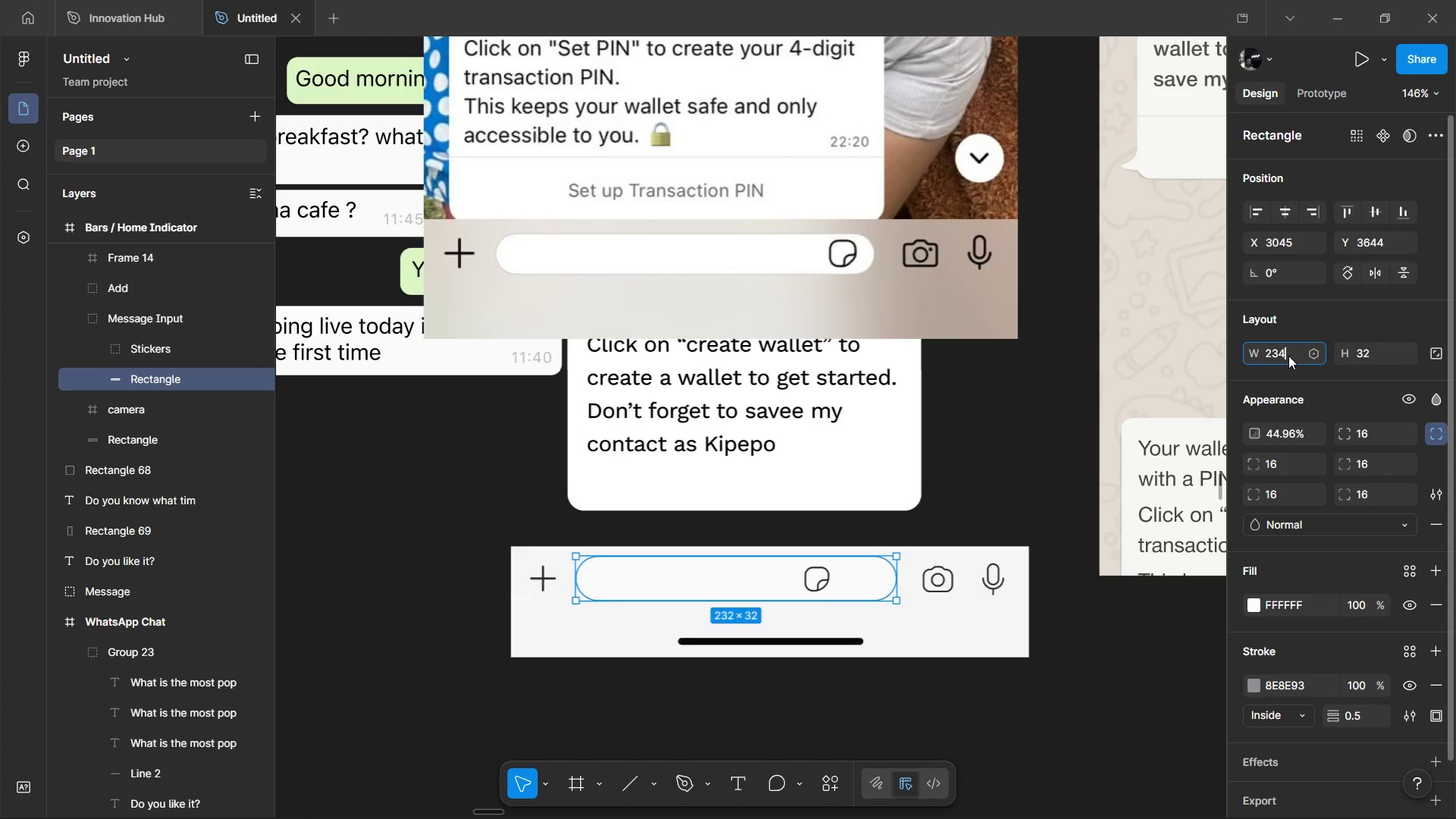 
key(Enter)
 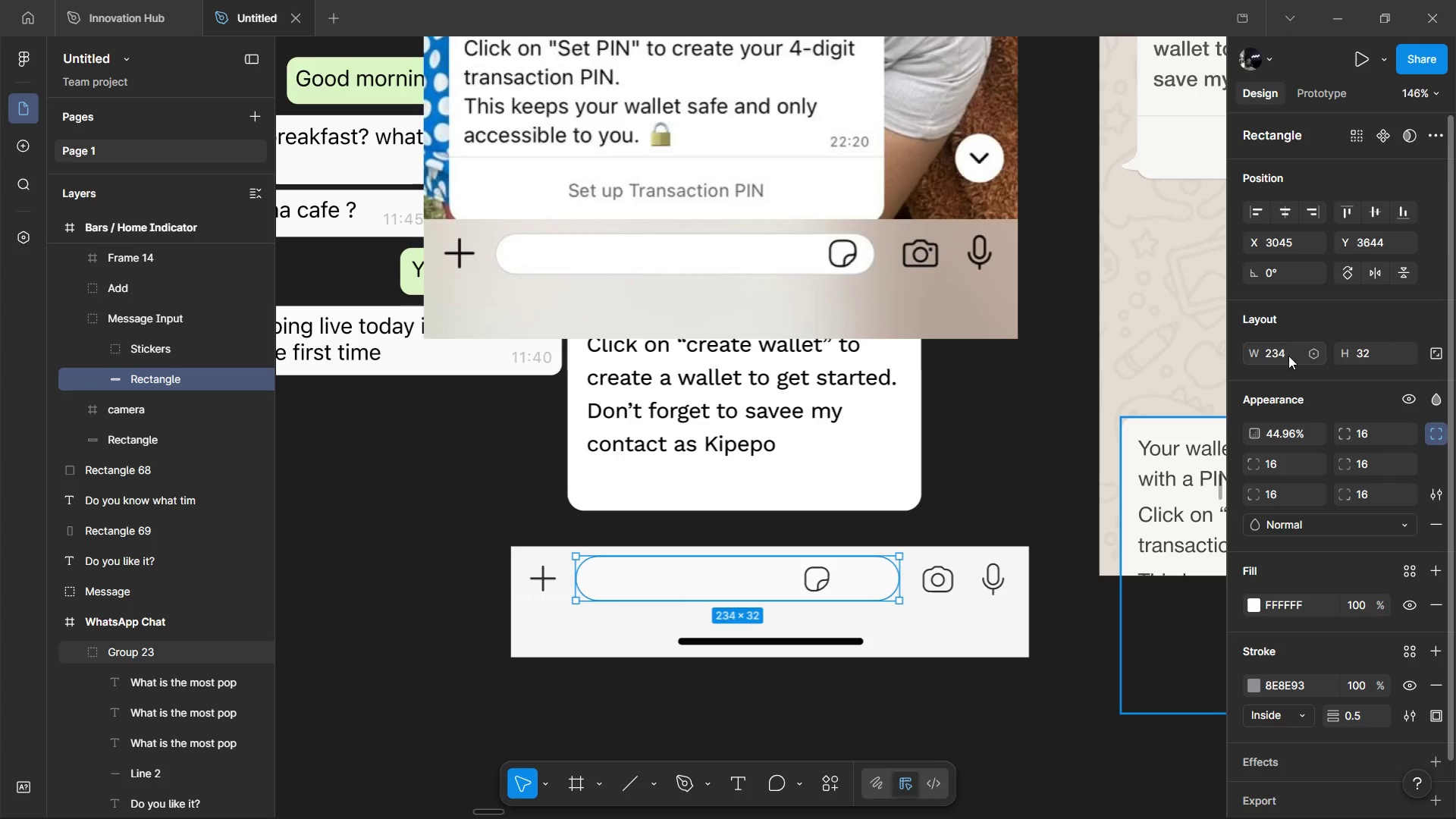 
hold_key(key=AltLeft, duration=1.52)
 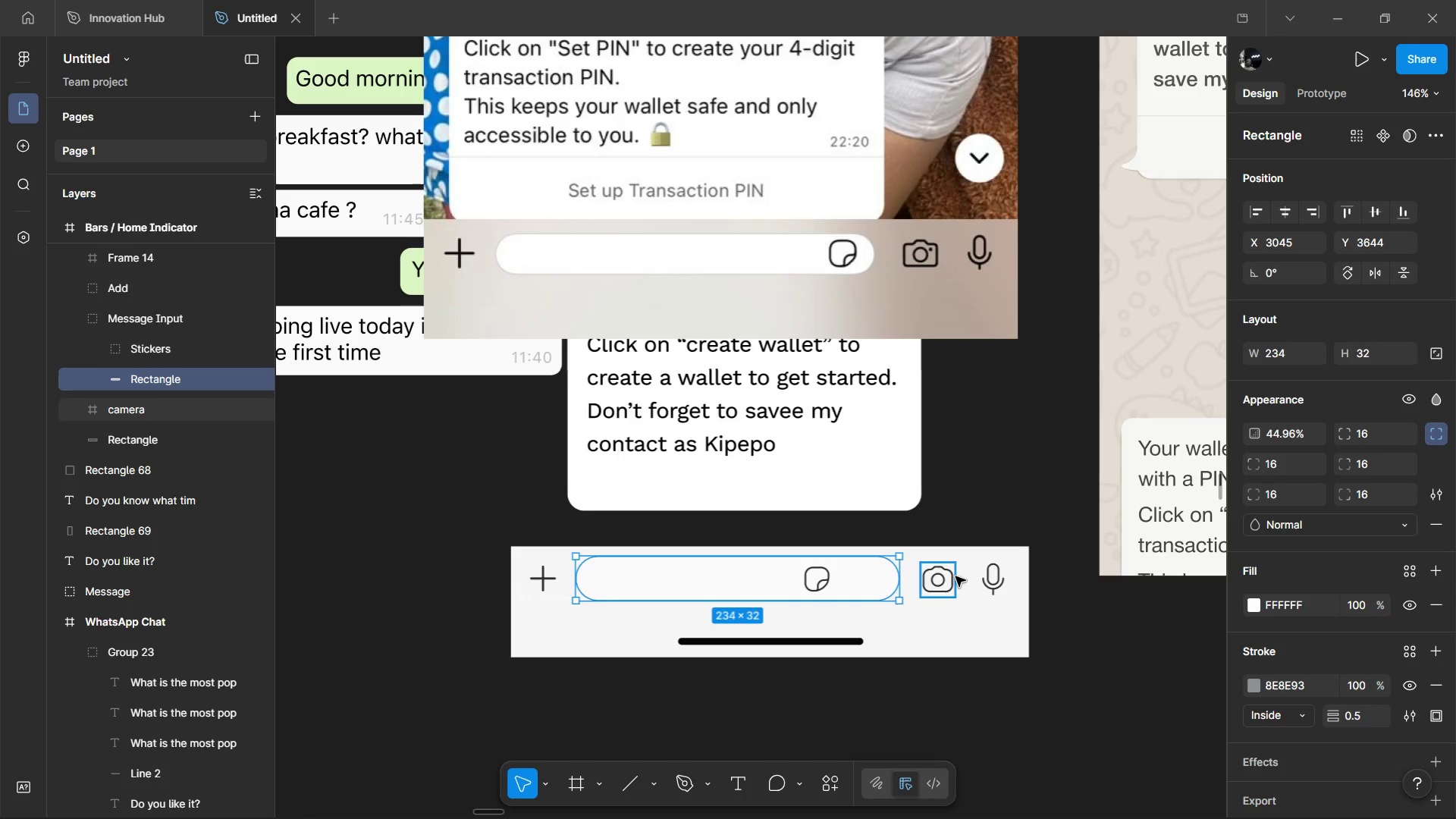 
hold_key(key=AltLeft, duration=0.33)
 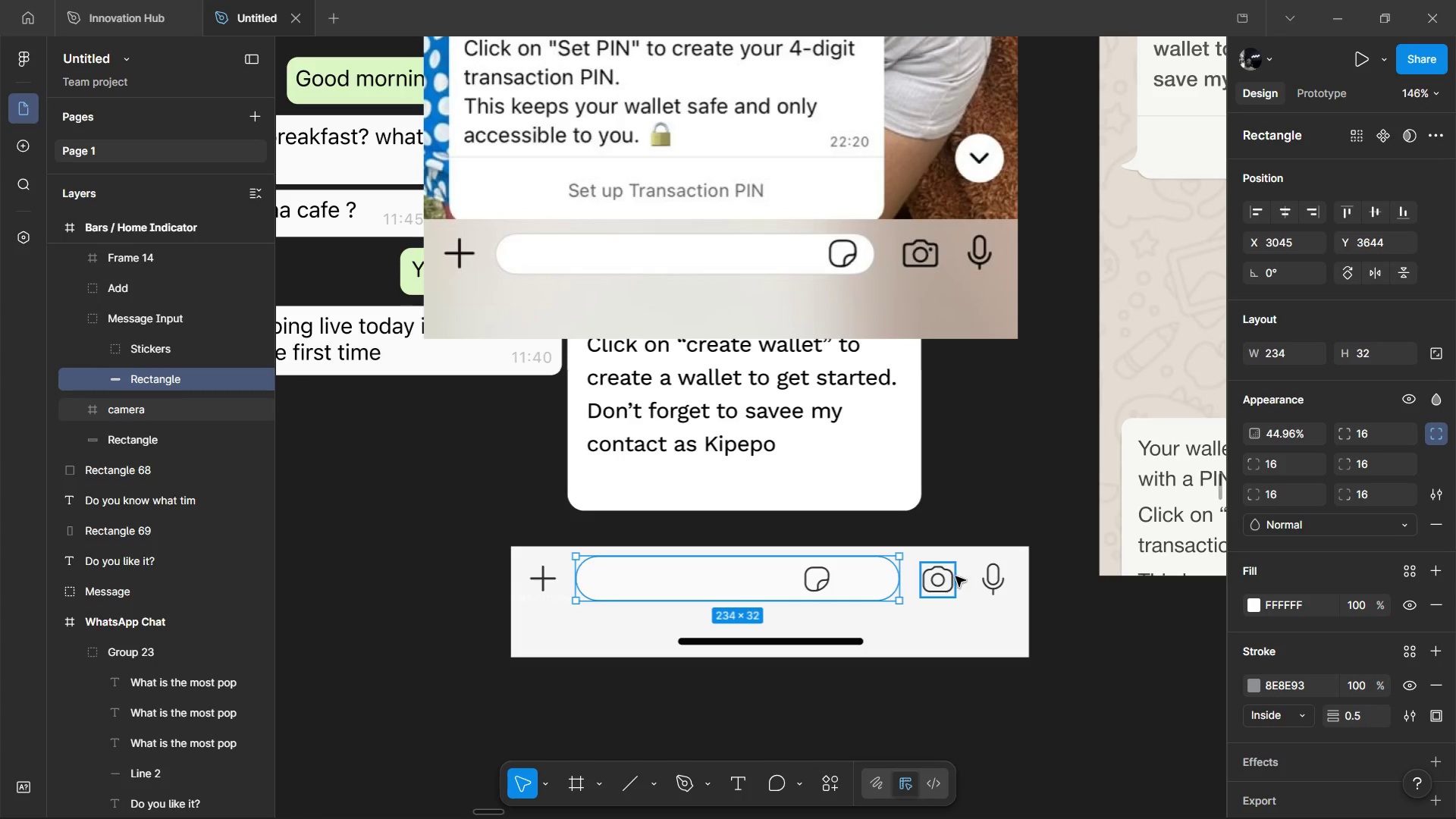 
left_click([956, 576])
 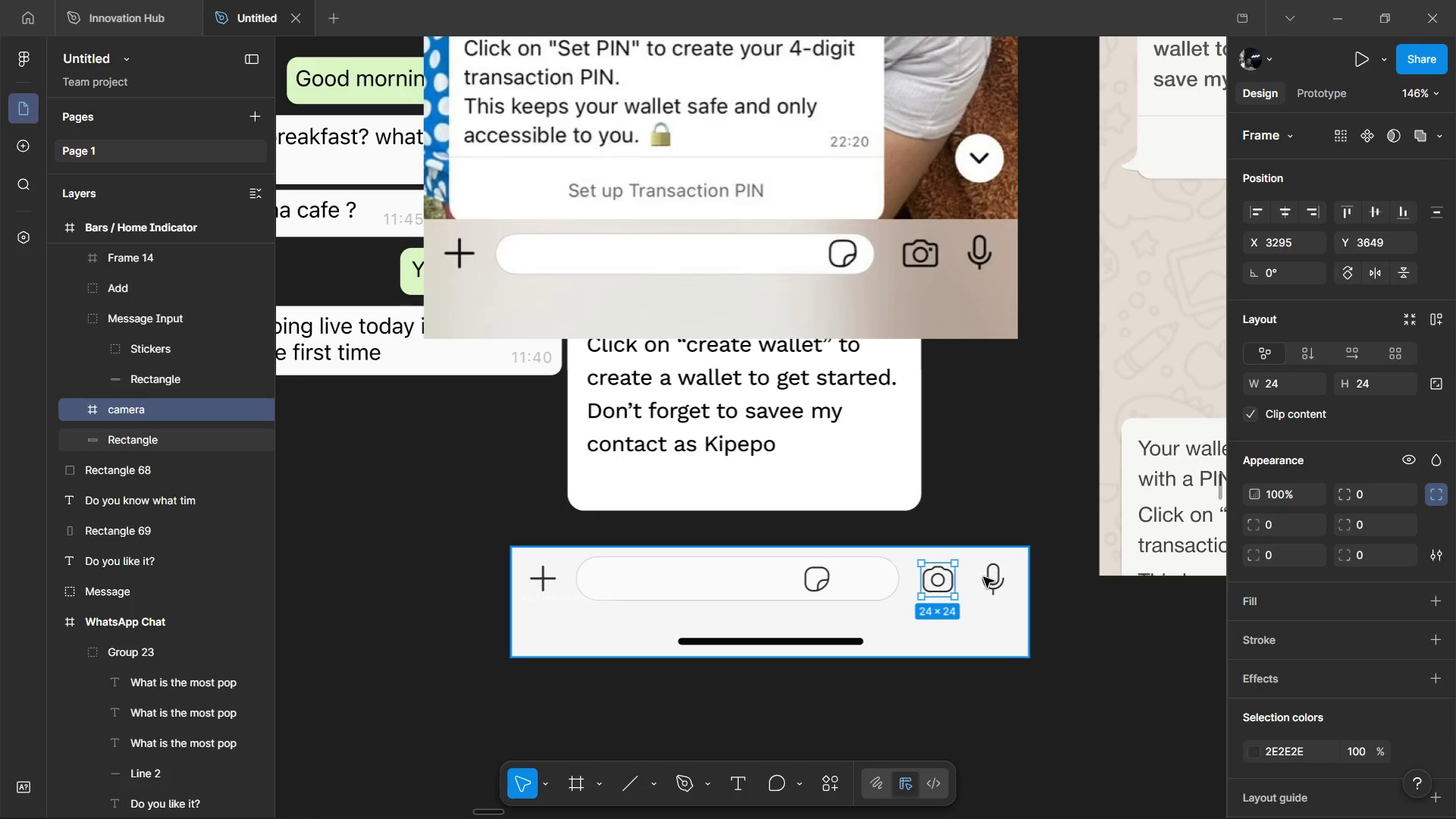 
hold_key(key=ShiftLeft, duration=0.8)
left_click([992, 578])
 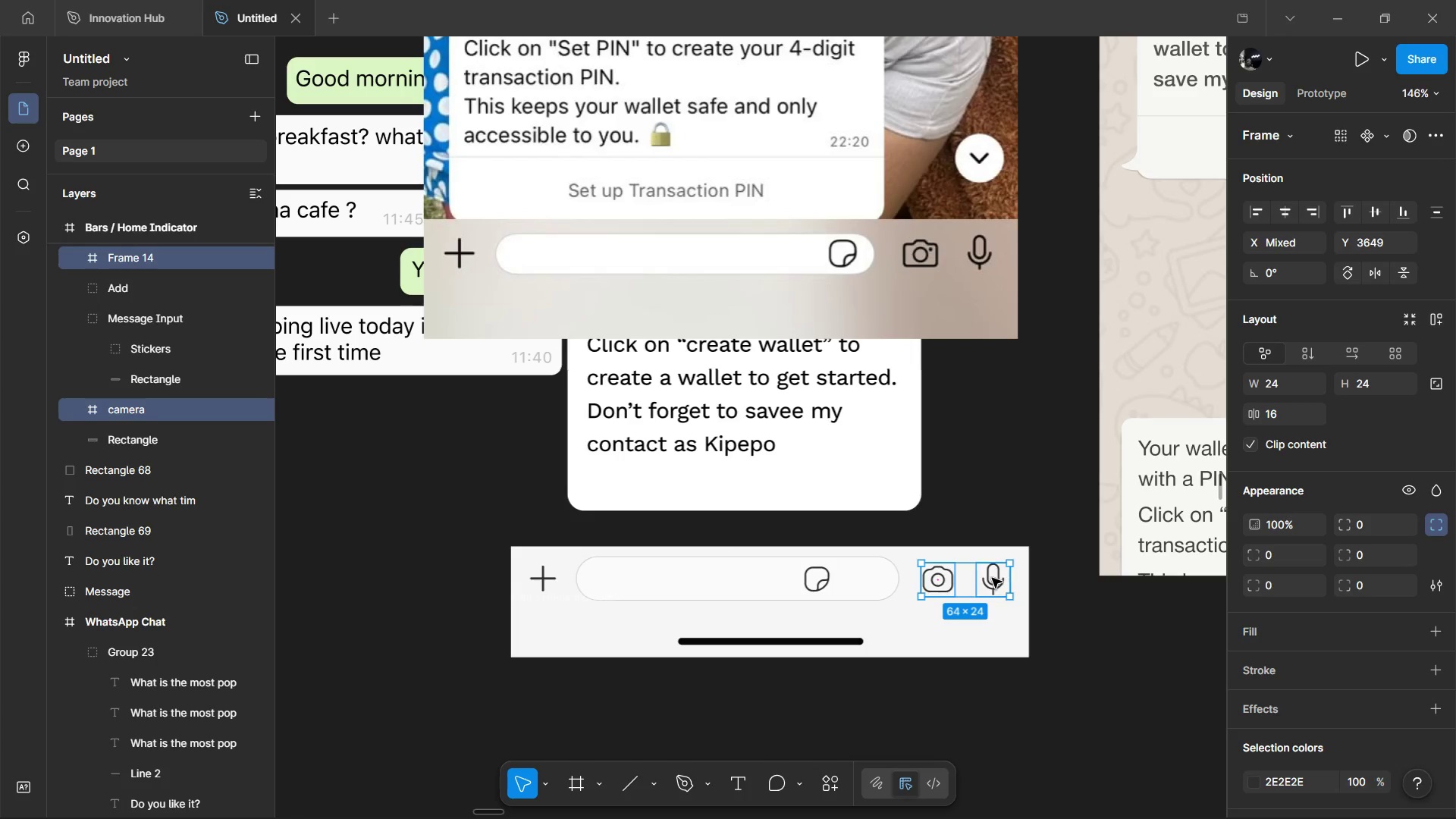 
hold_key(key=ShiftLeft, duration=23.33)
 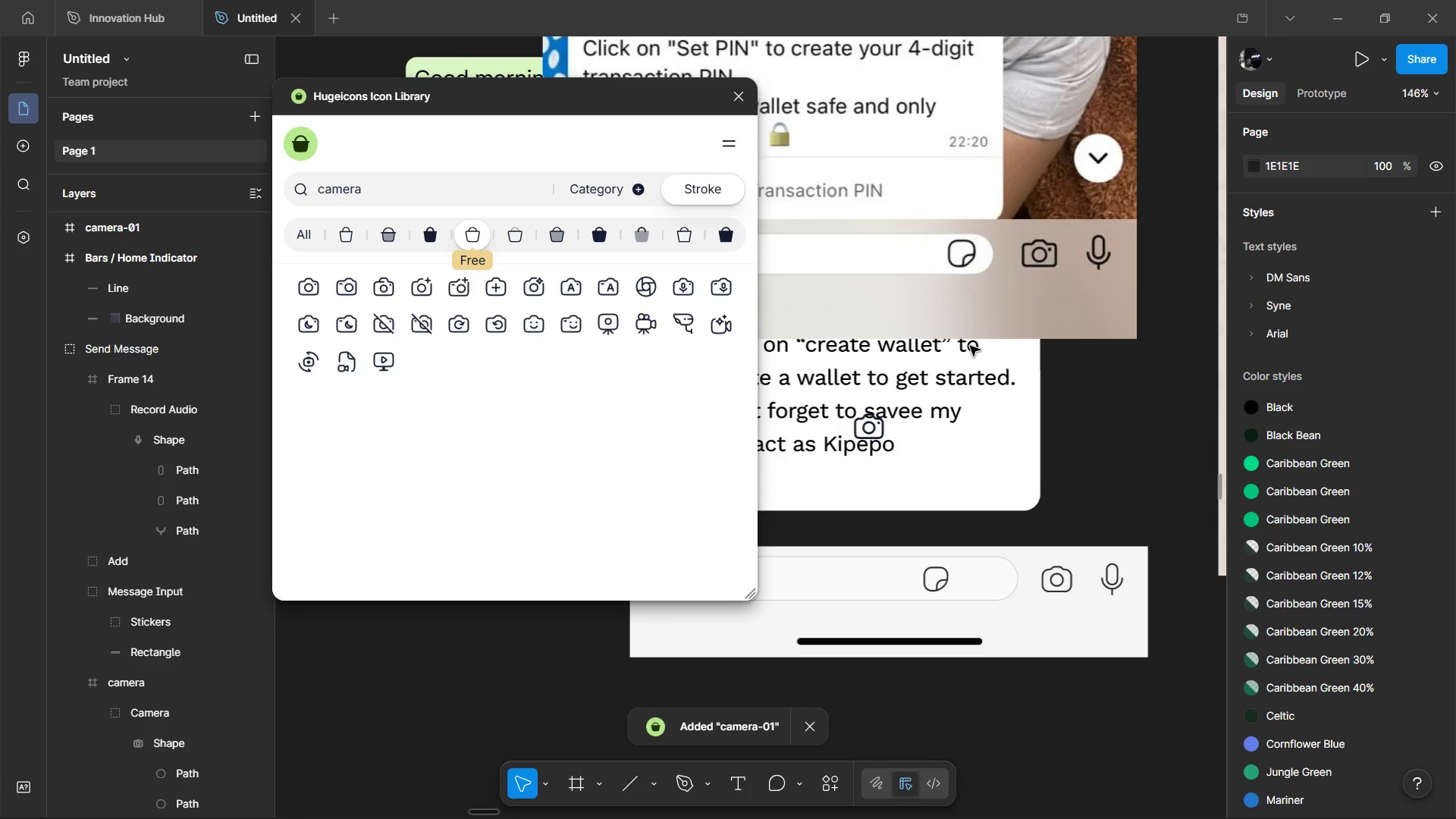 
key(Enter)
 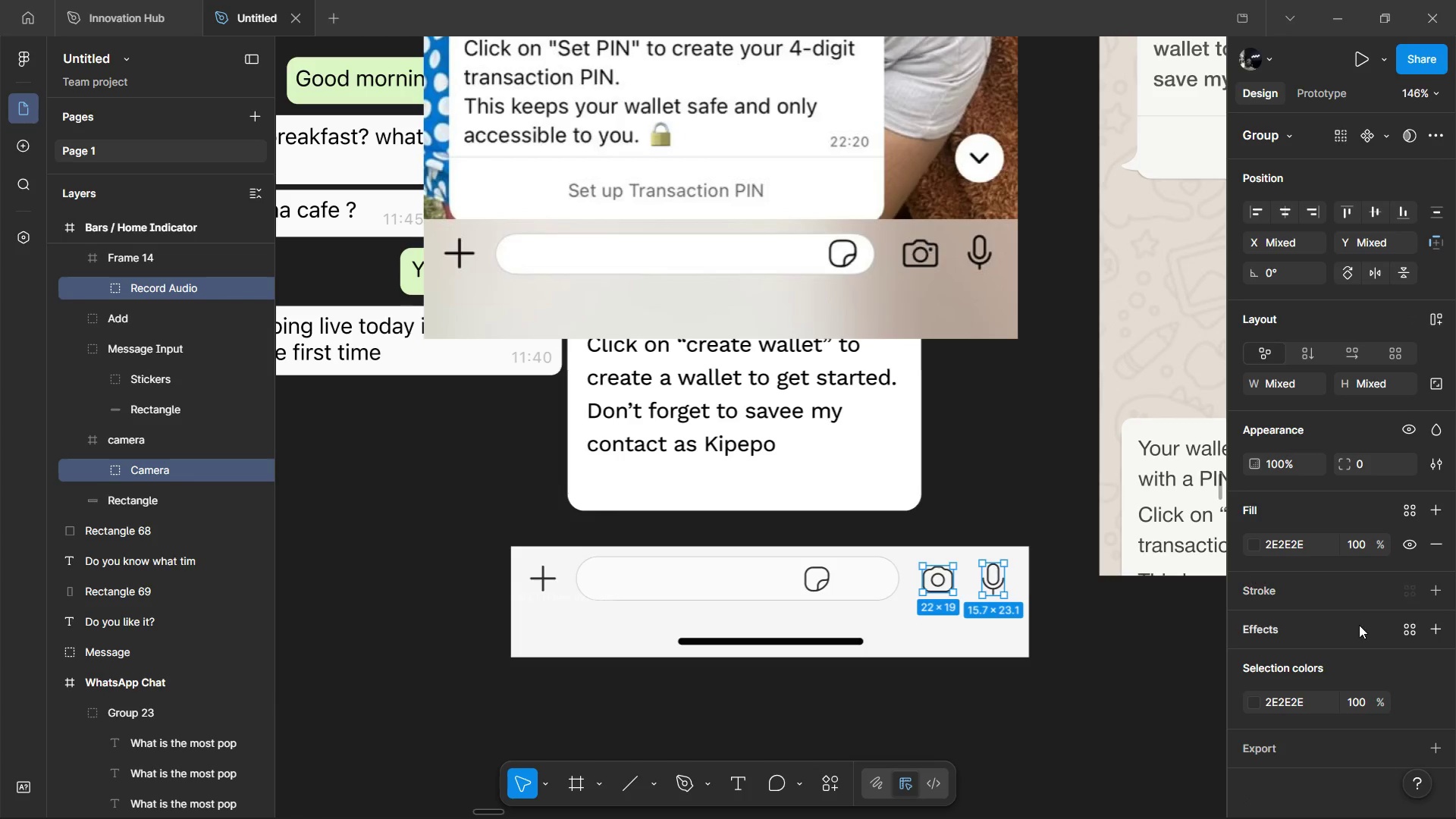 
key(Enter)
 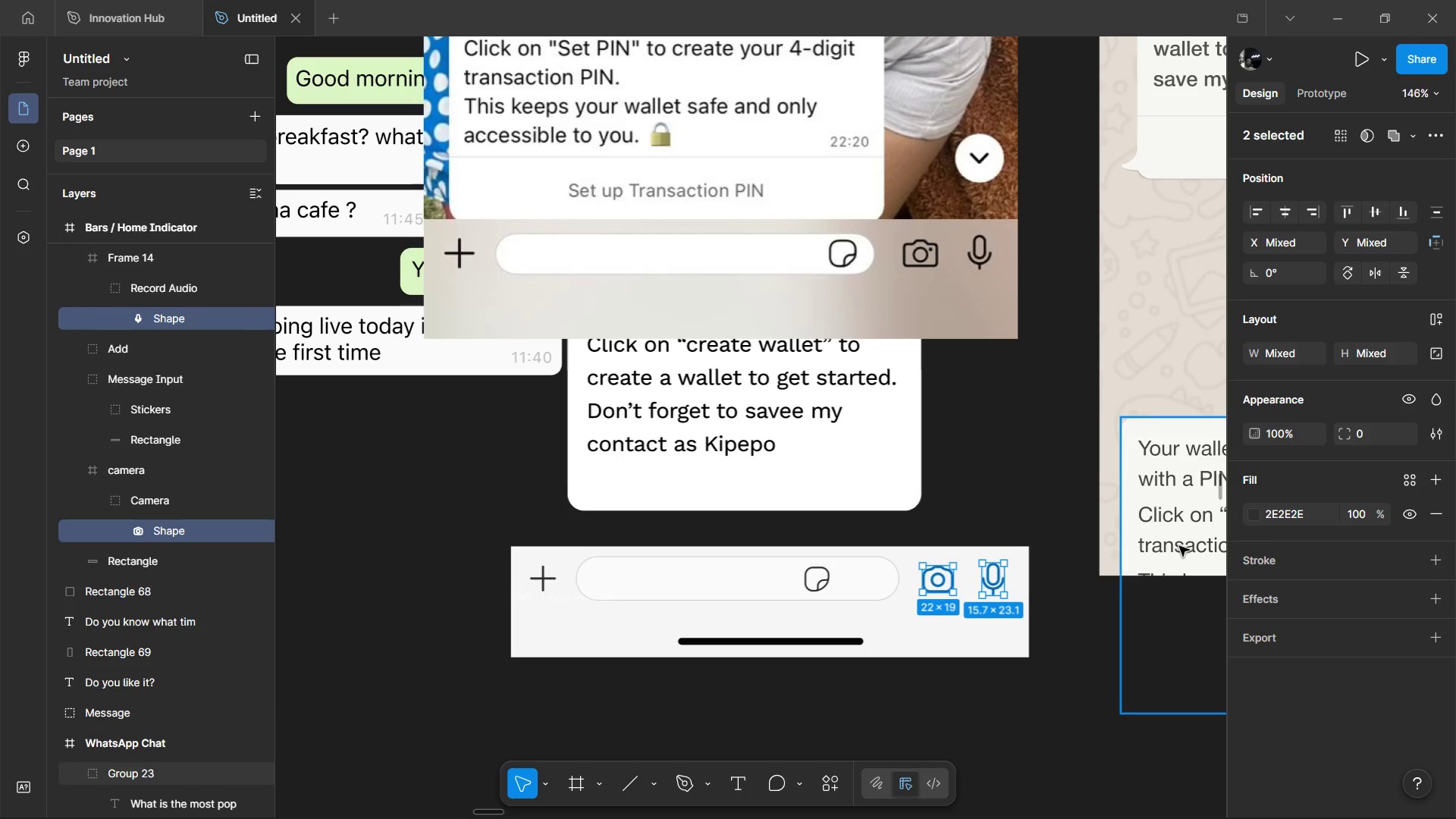 
key(Enter)
 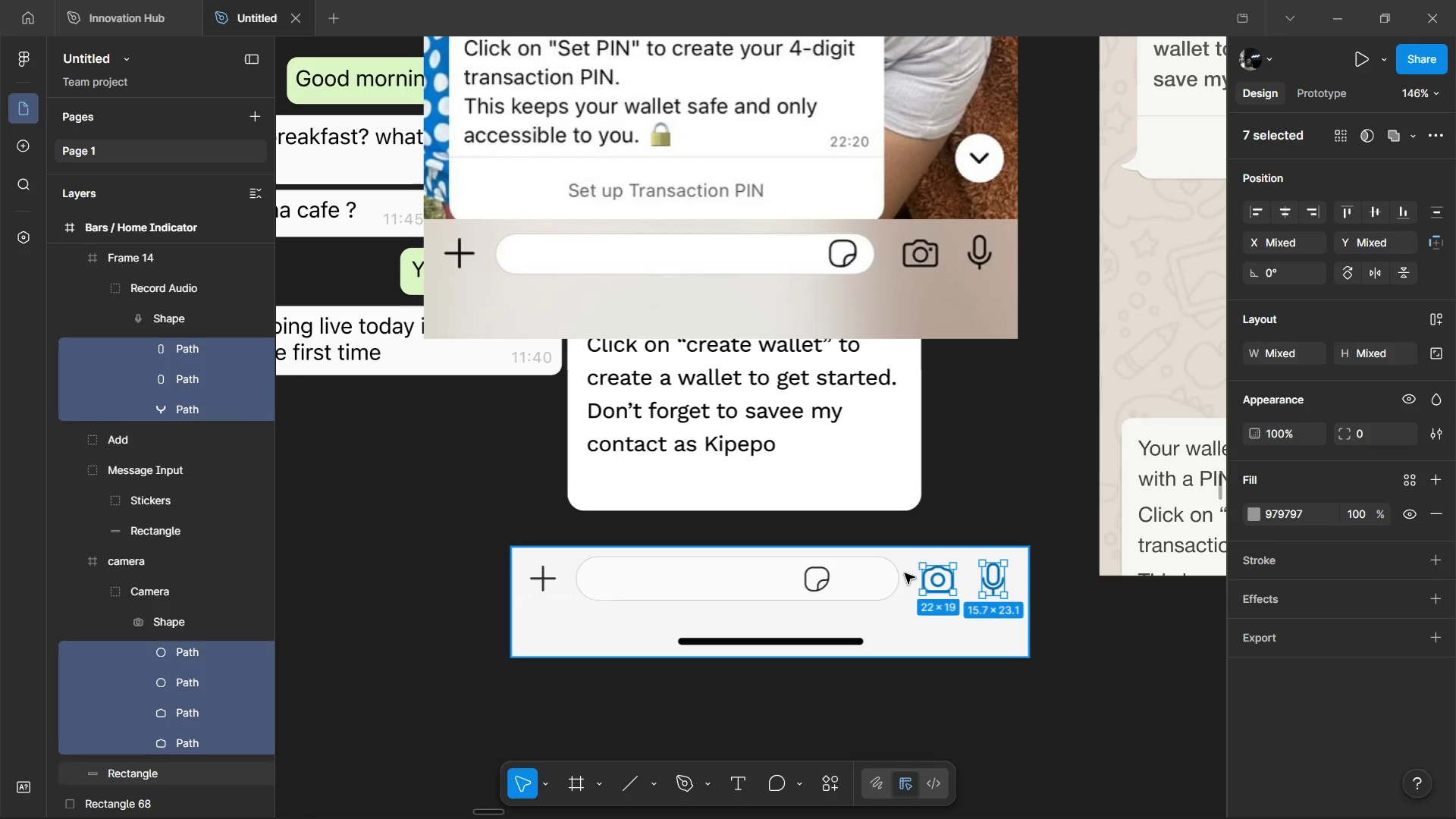 
left_click([963, 479])
 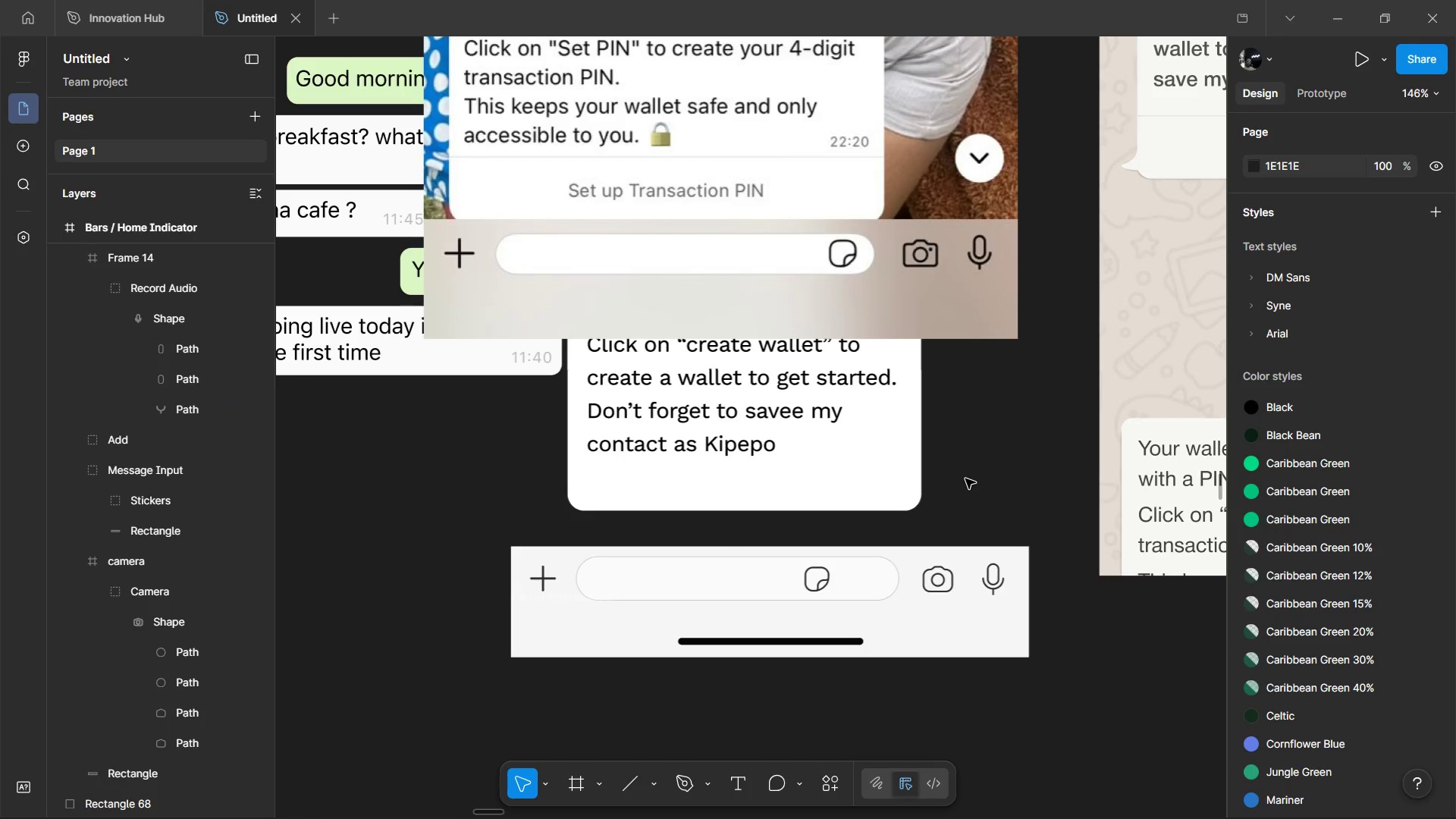 
right_click([965, 479])
 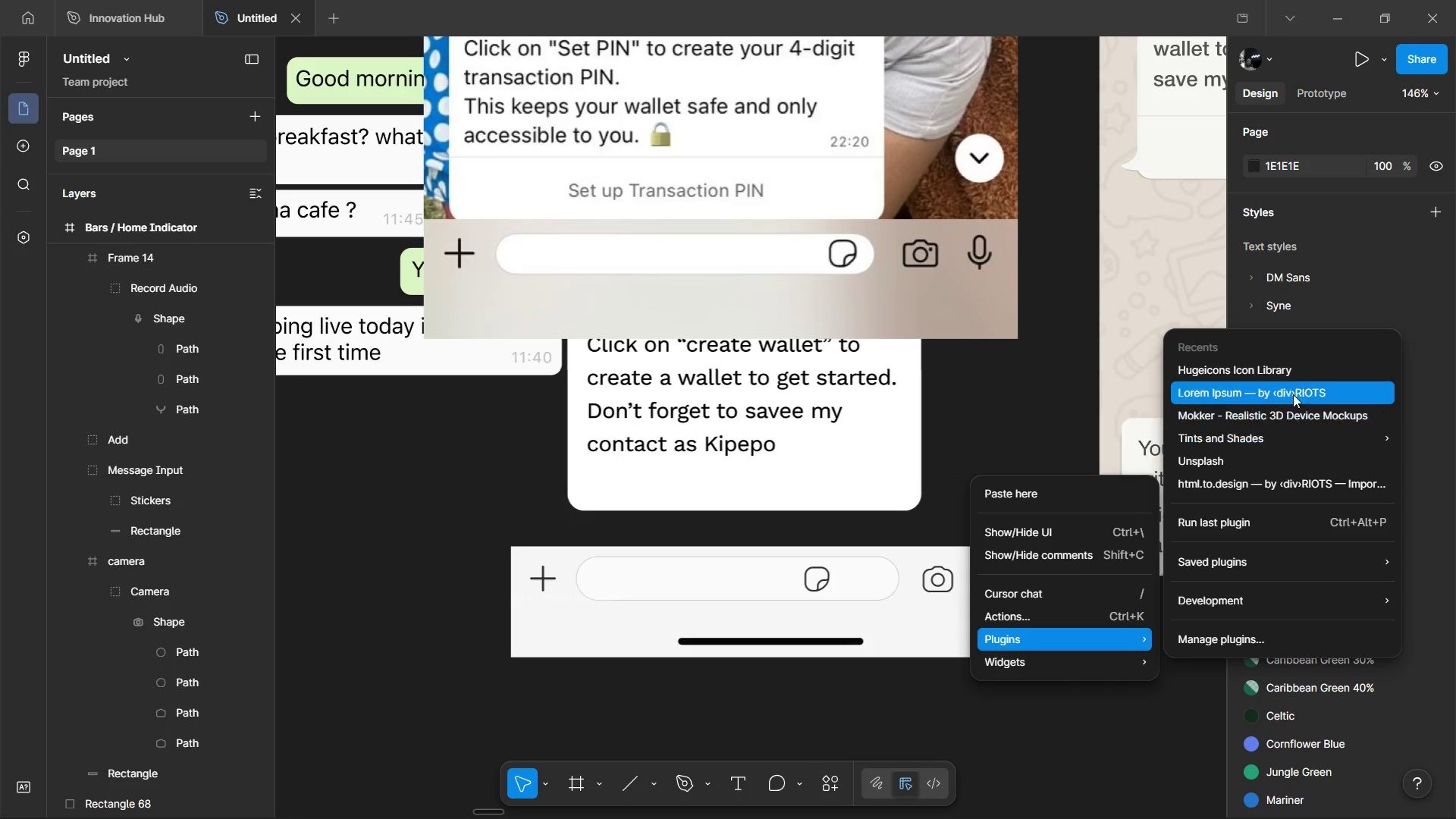 
left_click([1293, 374])
 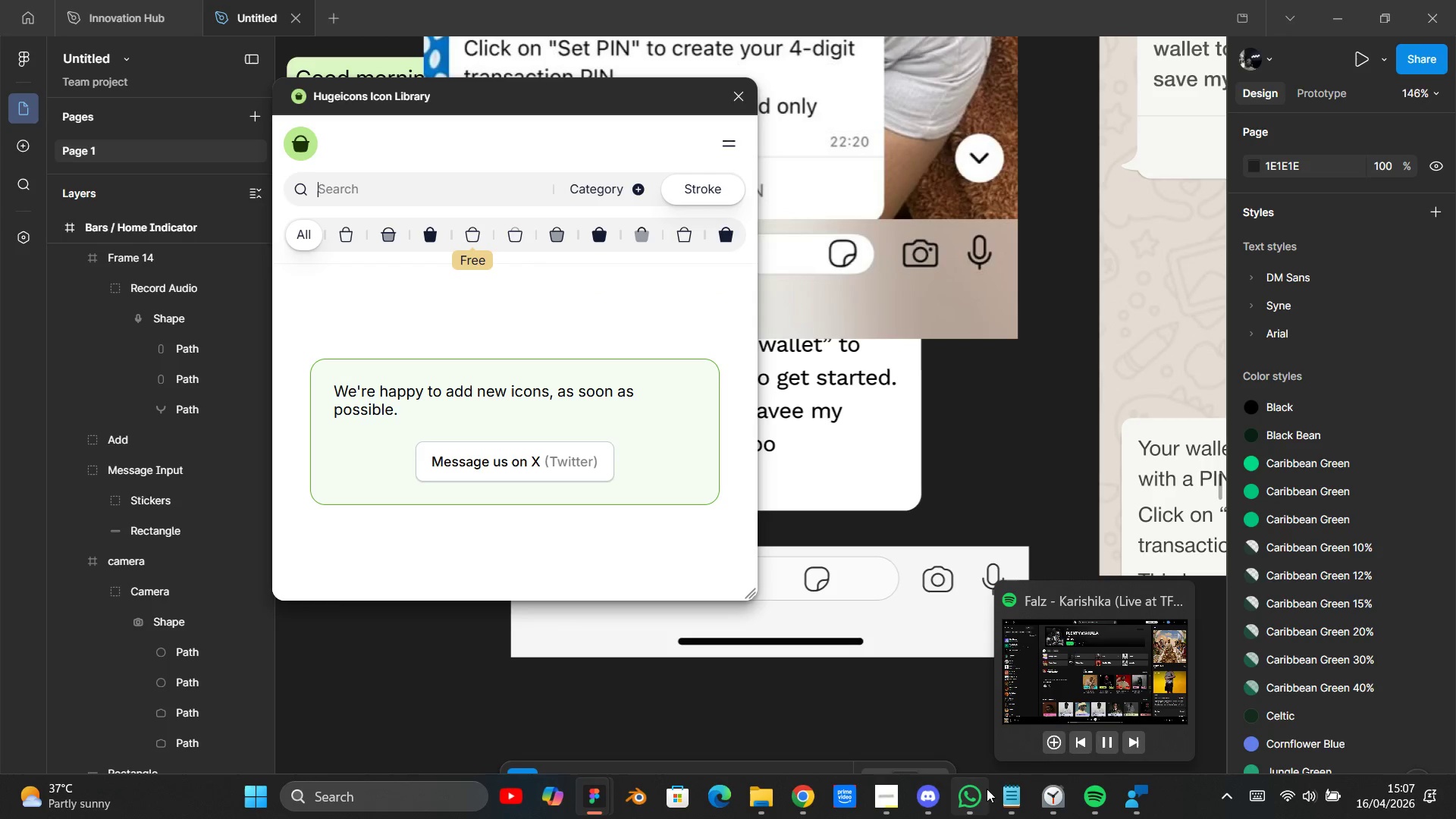 
left_click([476, 239])
 